 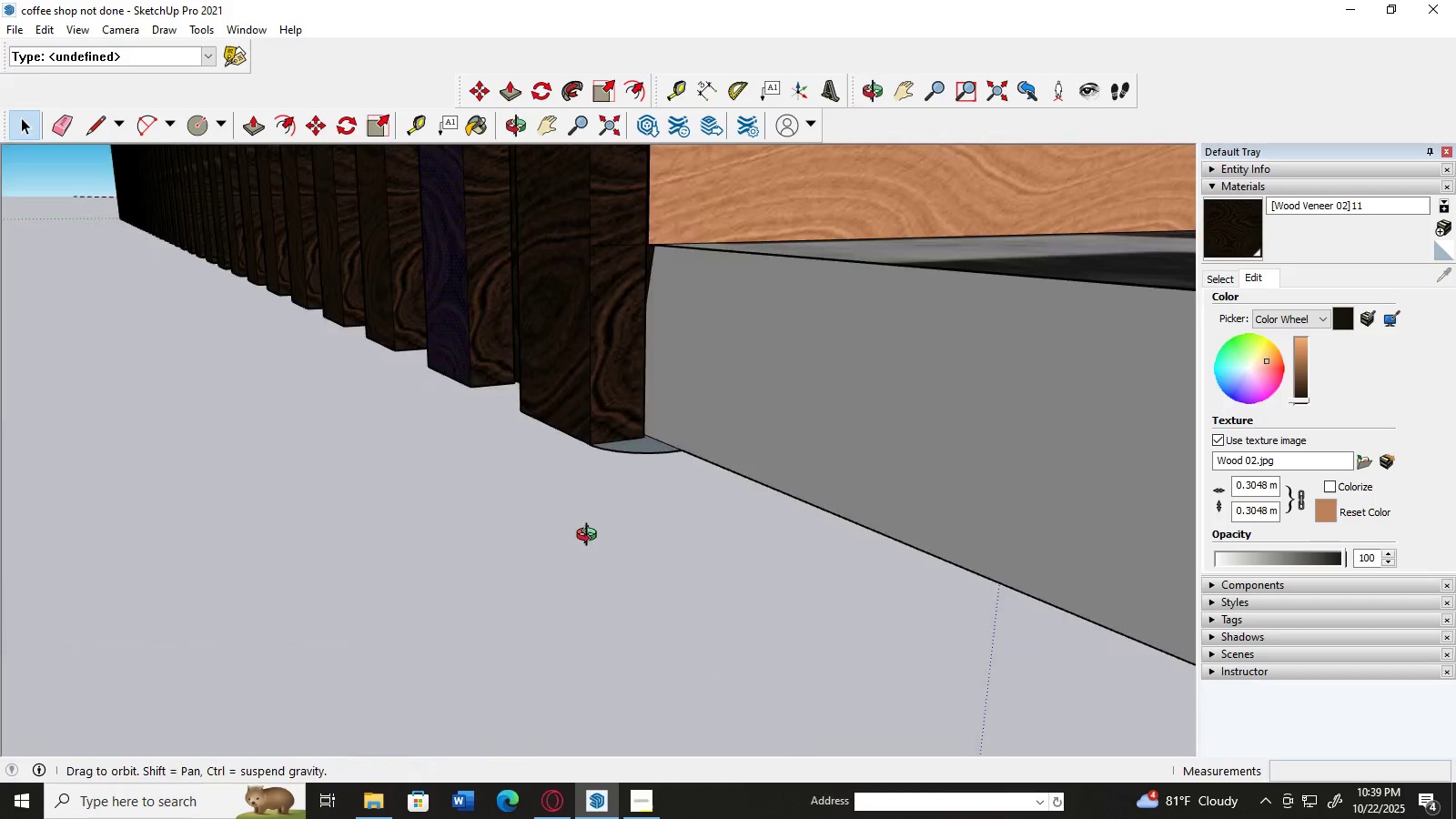 
scroll: coordinate [643, 213], scroll_direction: down, amount: 39.0
 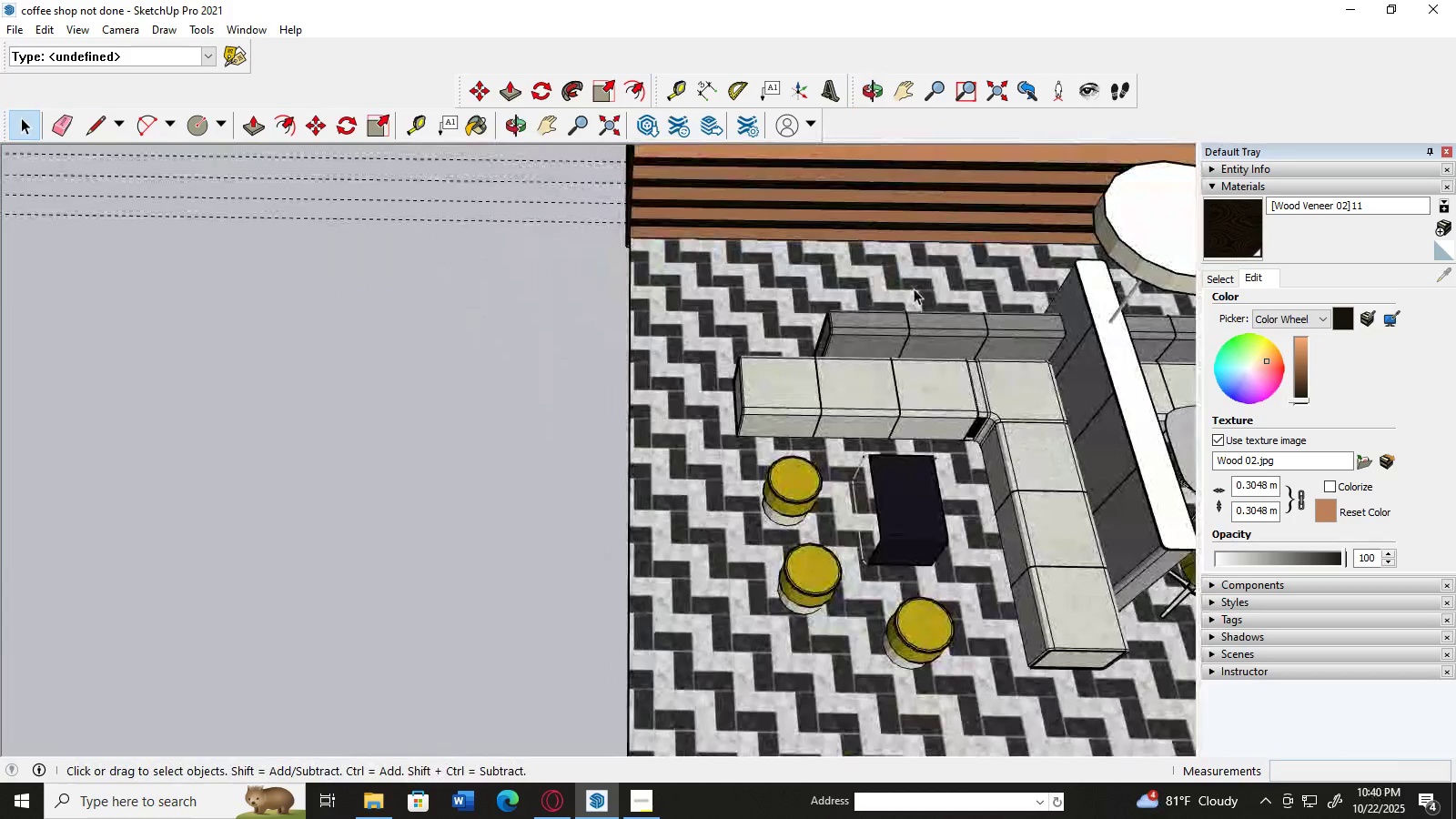 
key(H)
 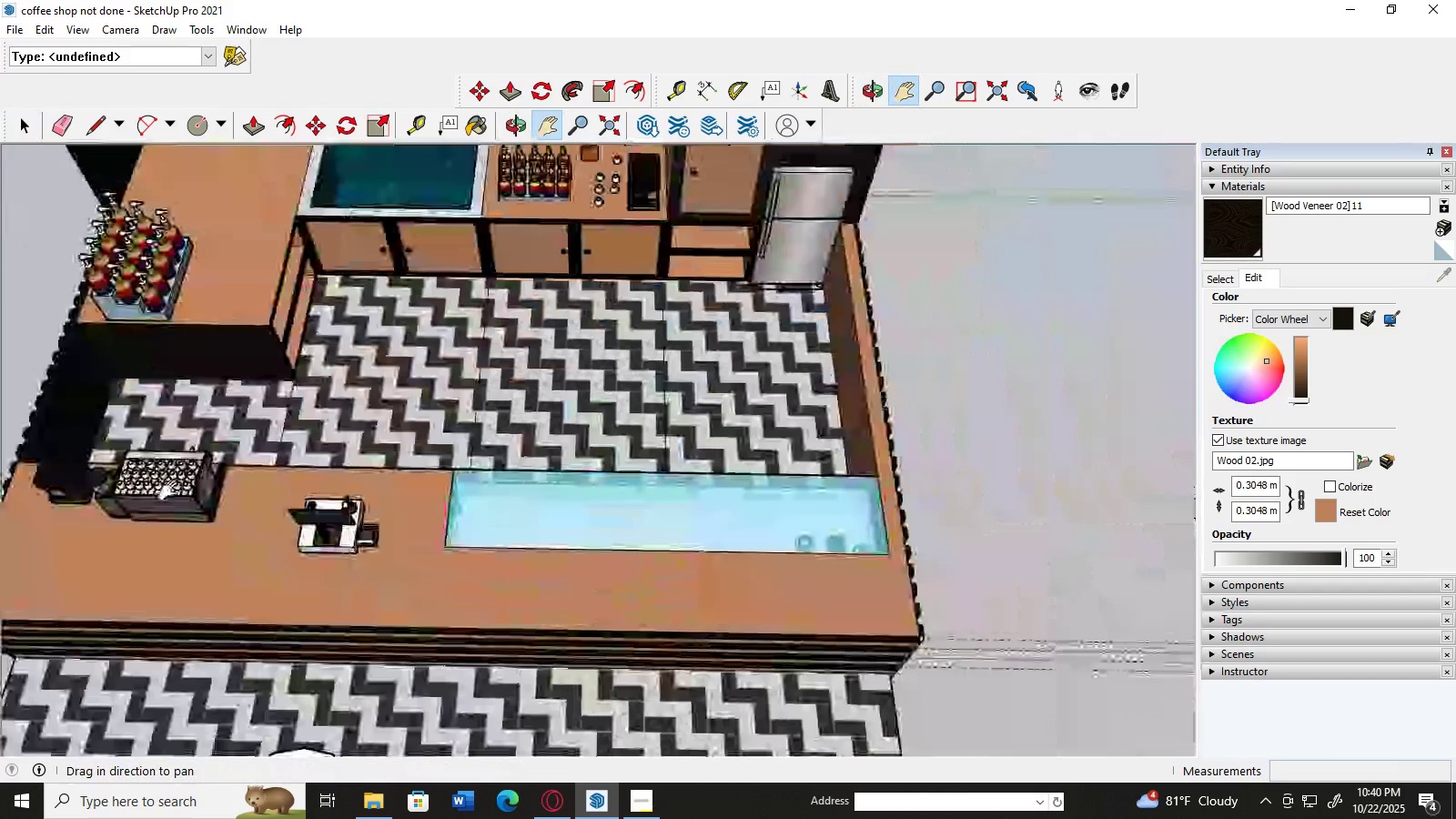 
scroll: coordinate [126, 411], scroll_direction: up, amount: 4.0
 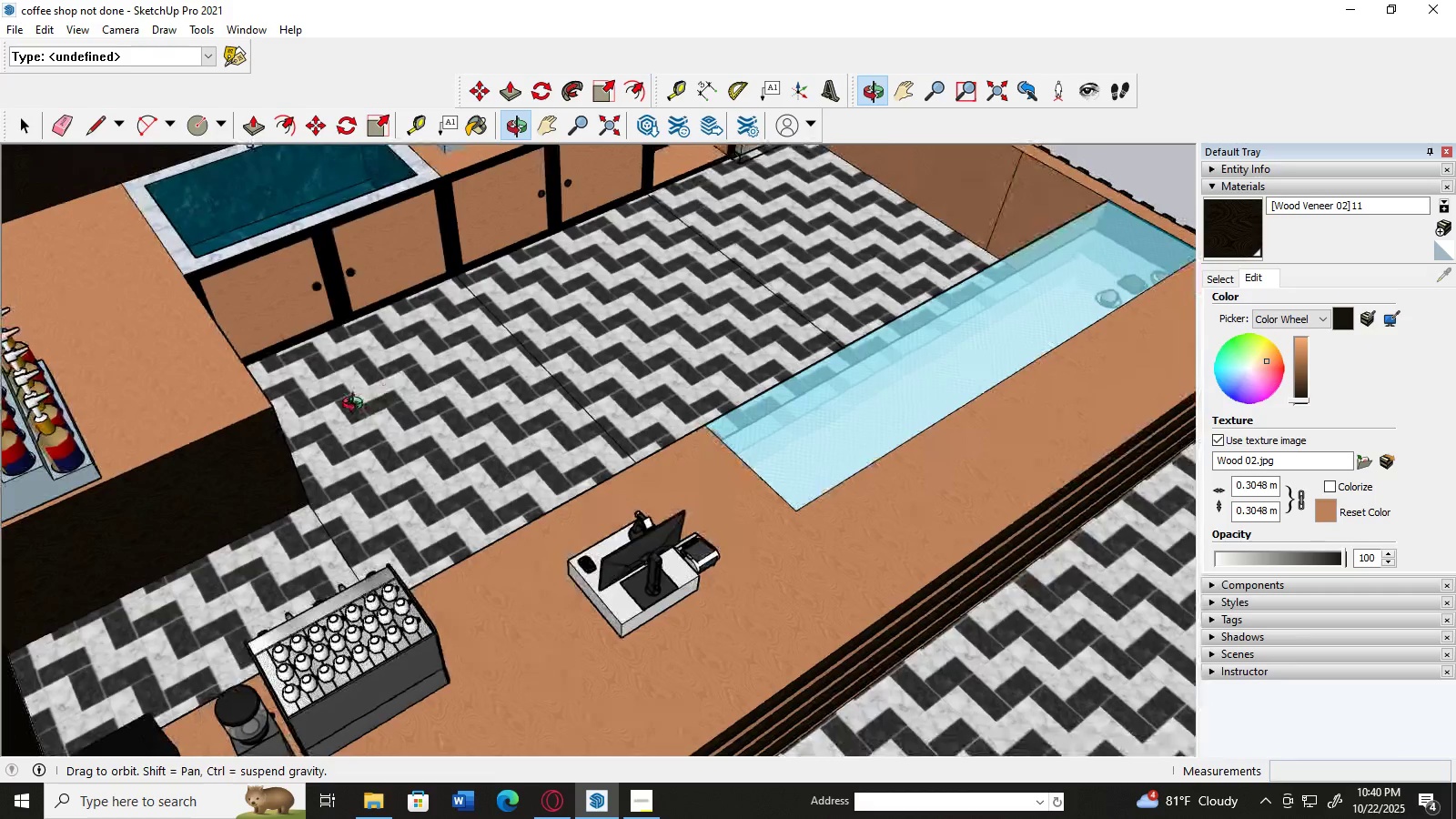 
scroll: coordinate [133, 399], scroll_direction: down, amount: 4.0
 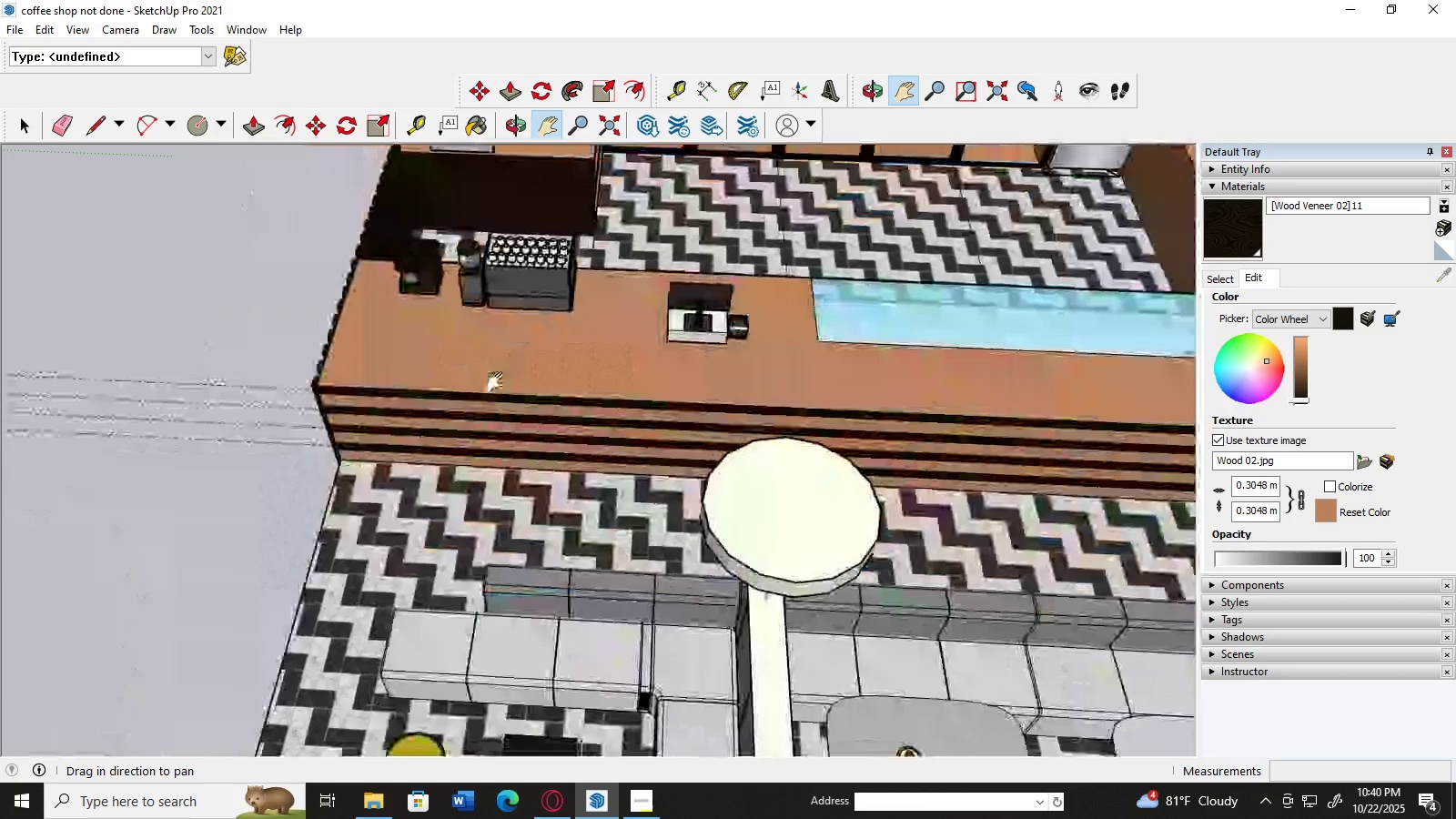 
scroll: coordinate [456, 586], scroll_direction: up, amount: 42.0
 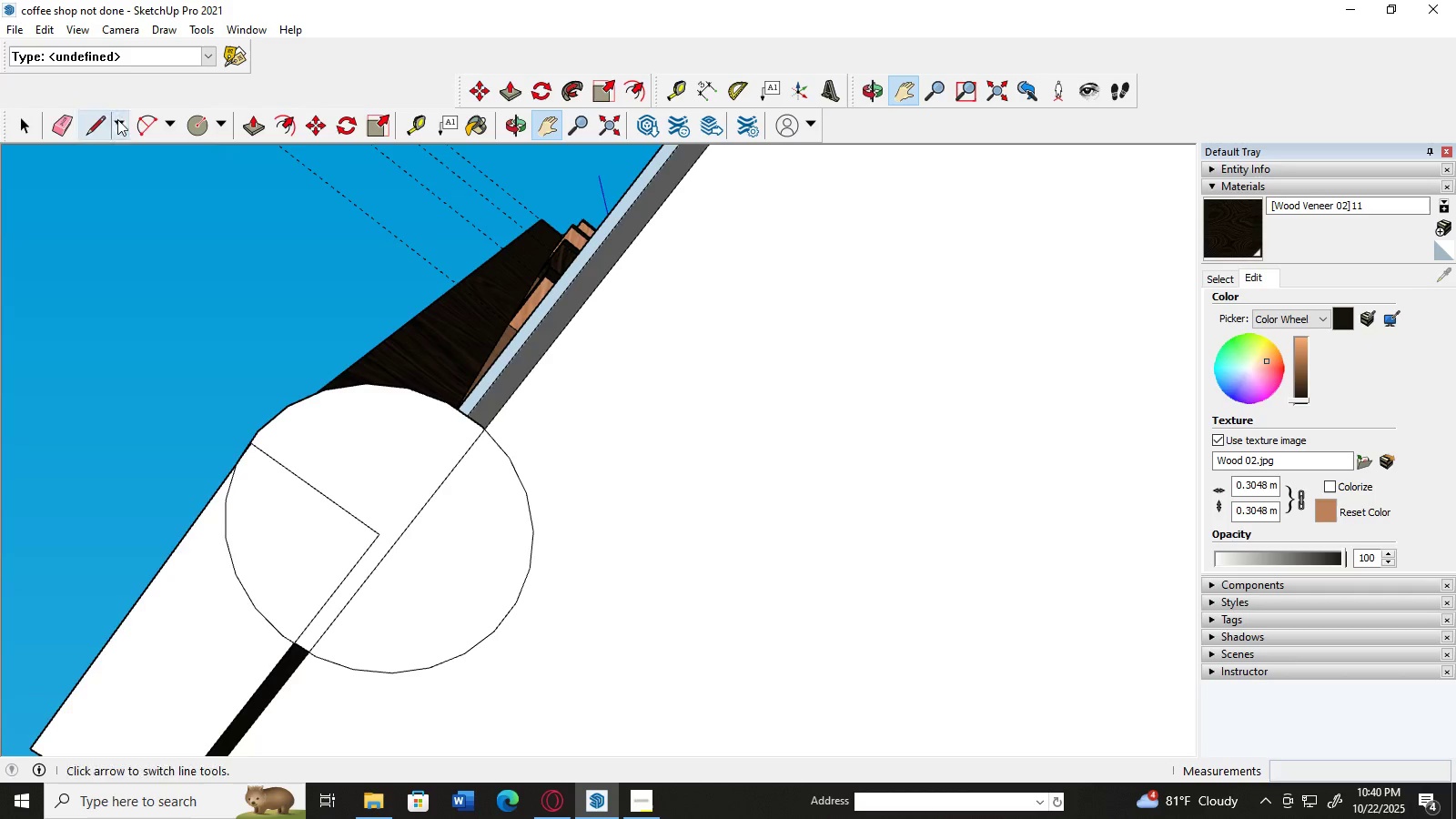 
left_click([103, 119])
 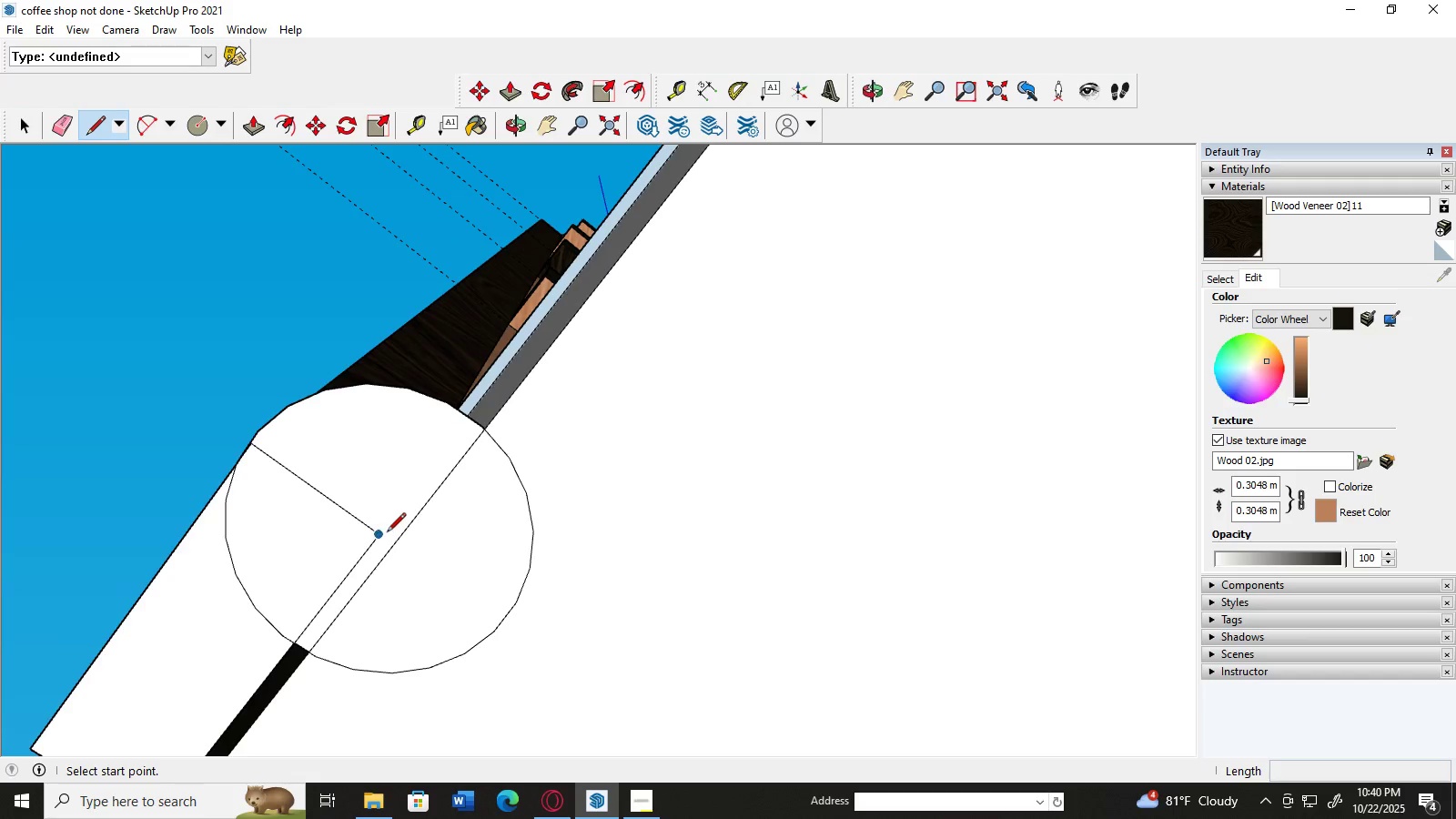 
left_click([386, 534])
 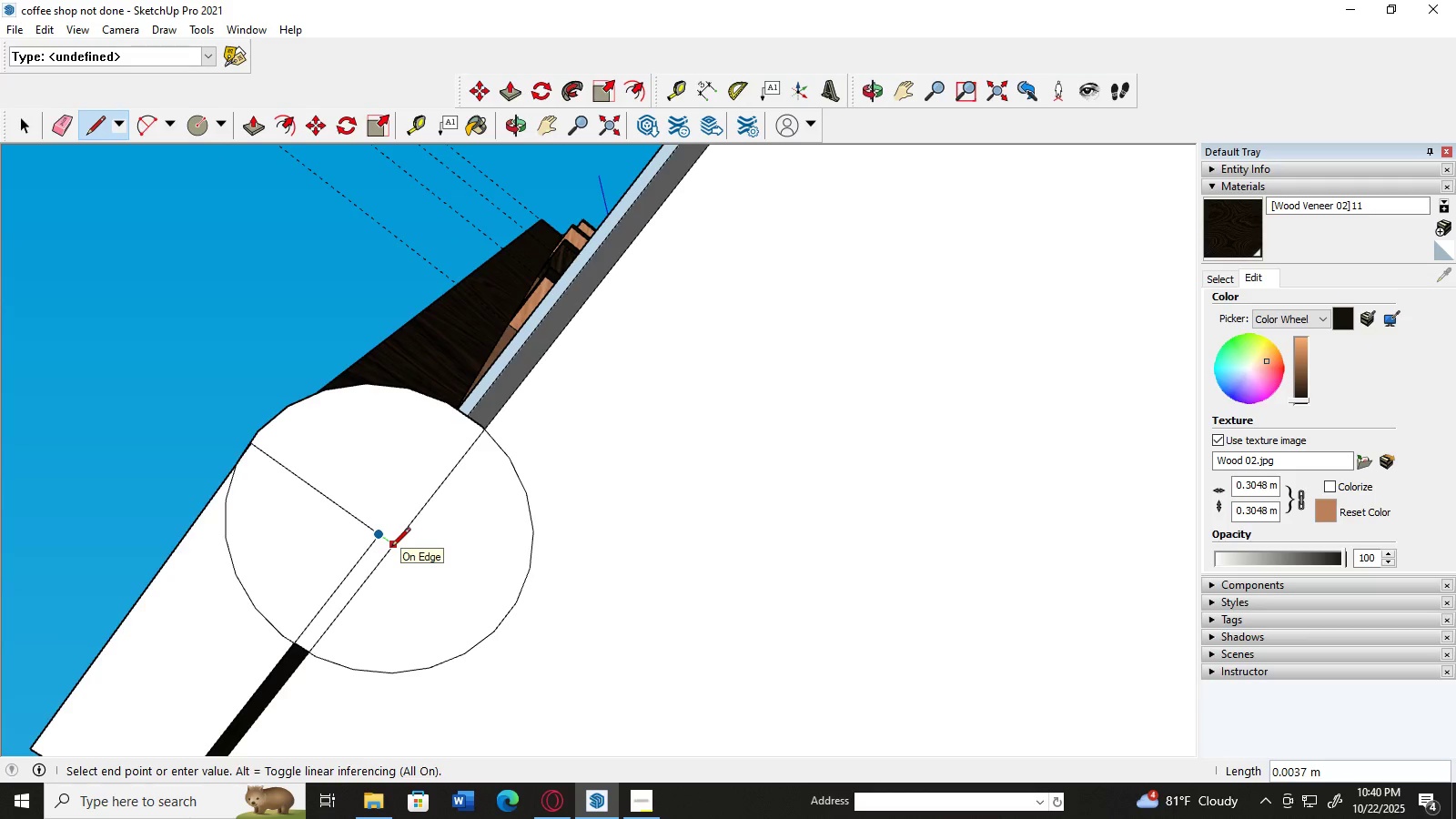 
left_click([391, 548])
 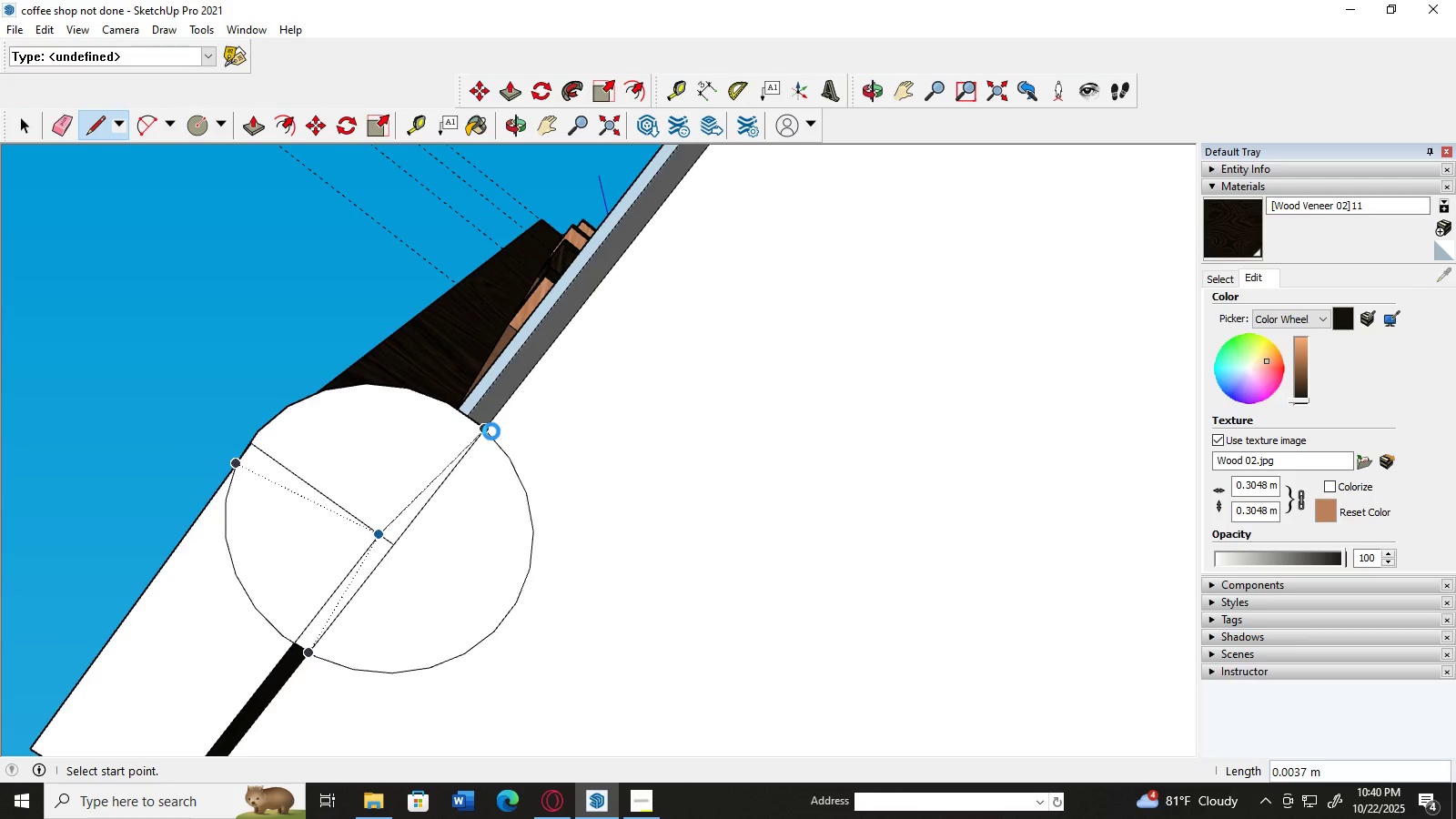 
scroll: coordinate [403, 542], scroll_direction: up, amount: 14.0
 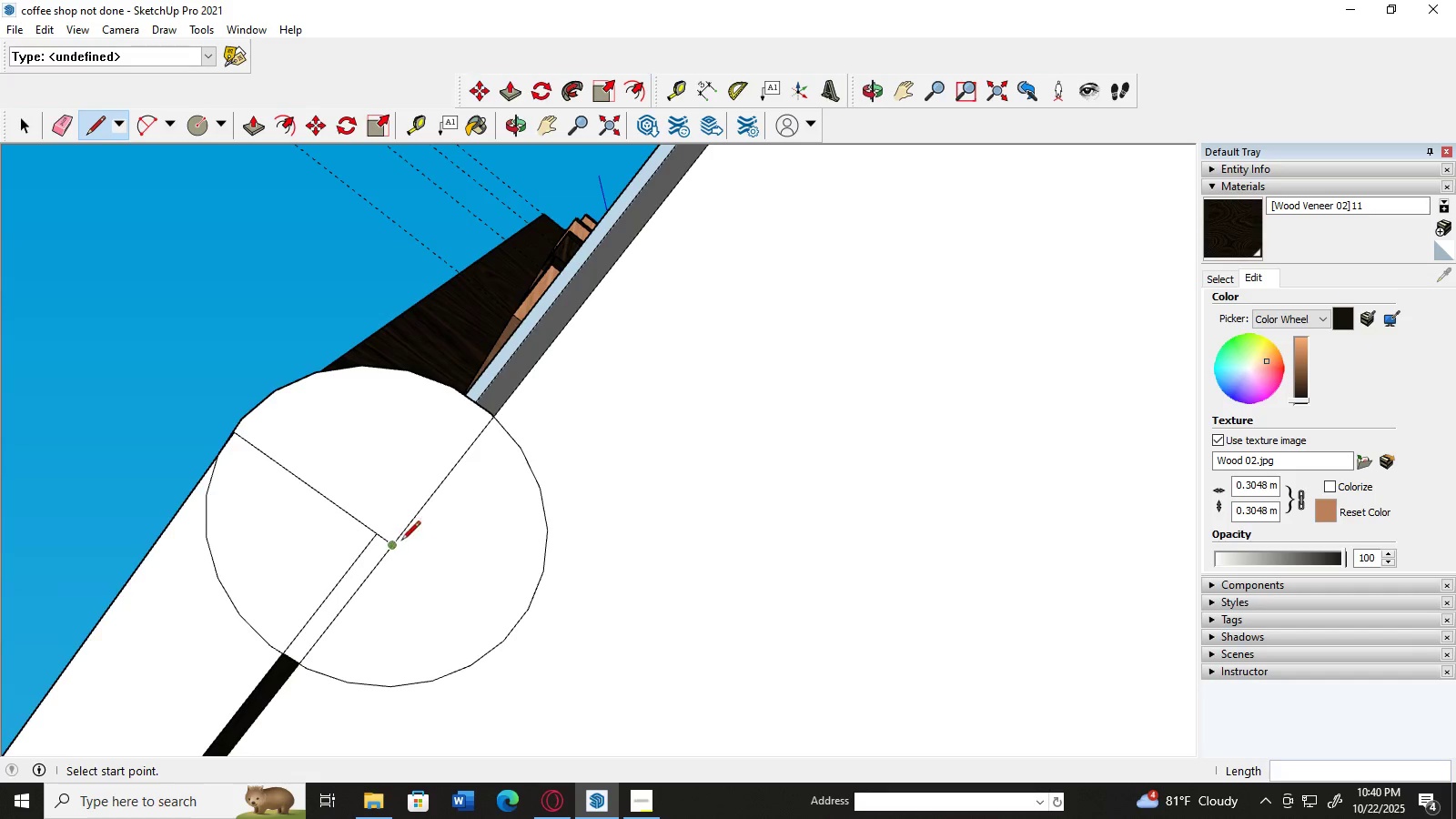 
wait(6.7)
 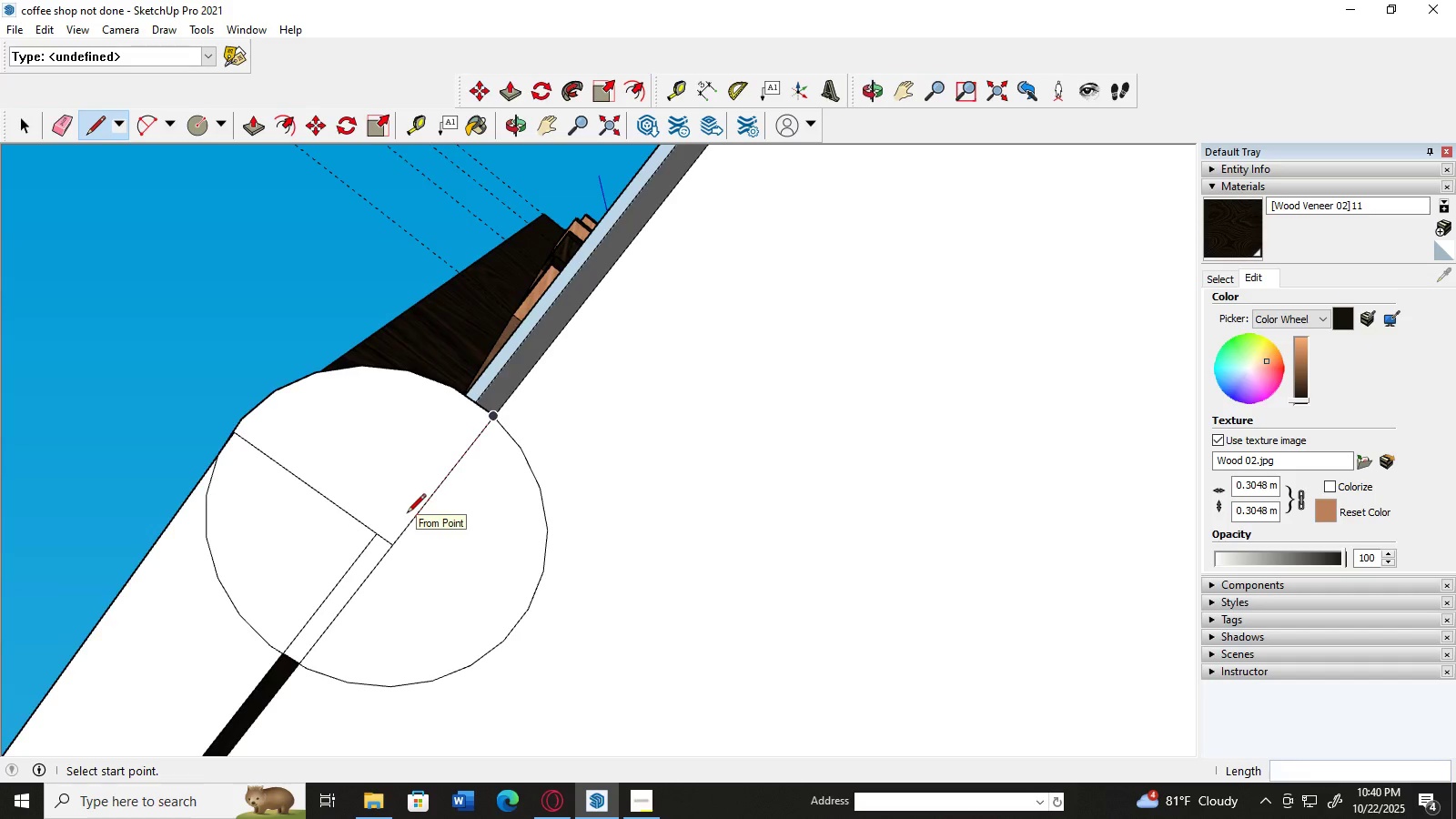 
left_click([394, 546])
 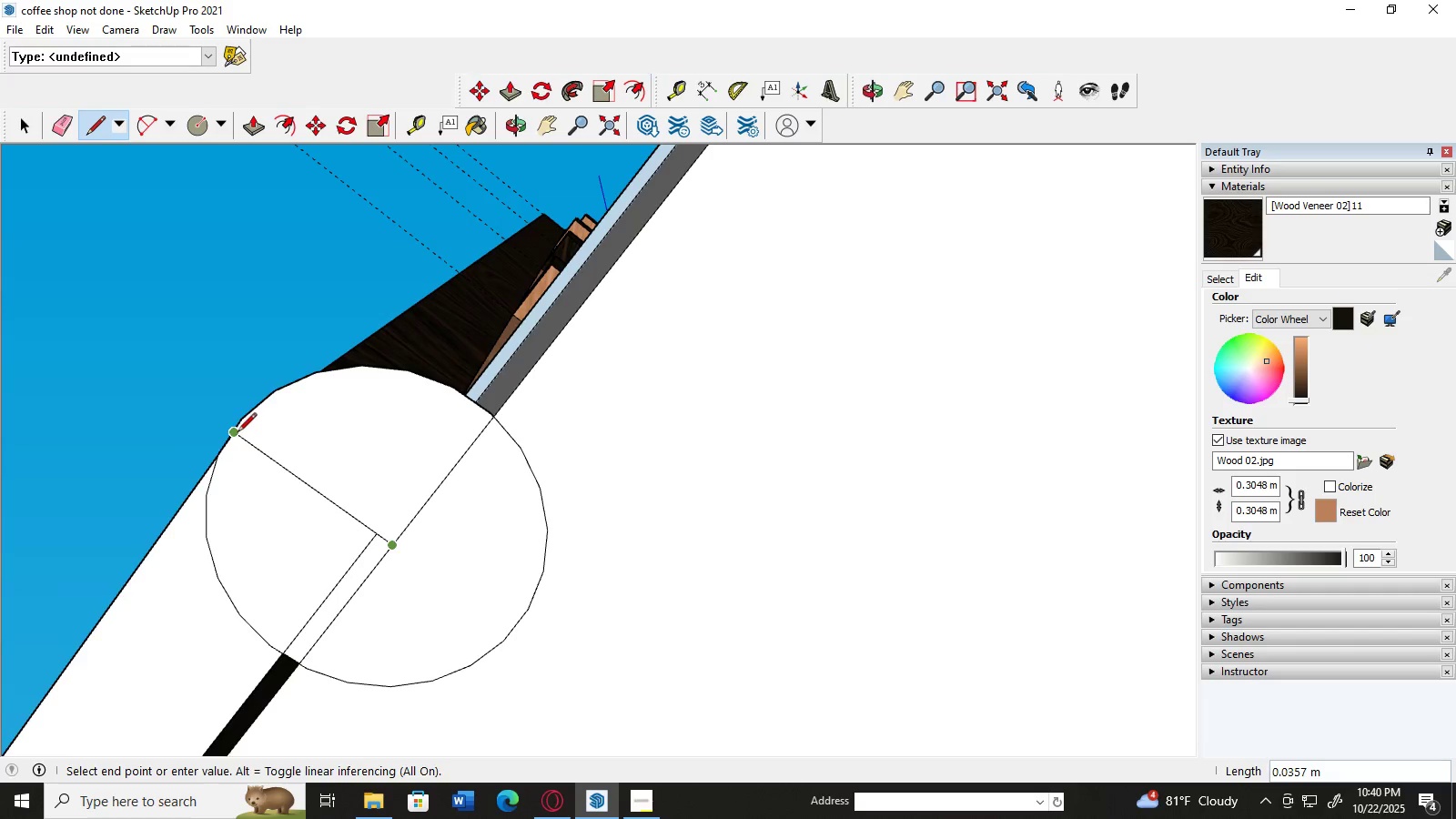 
left_click([238, 433])
 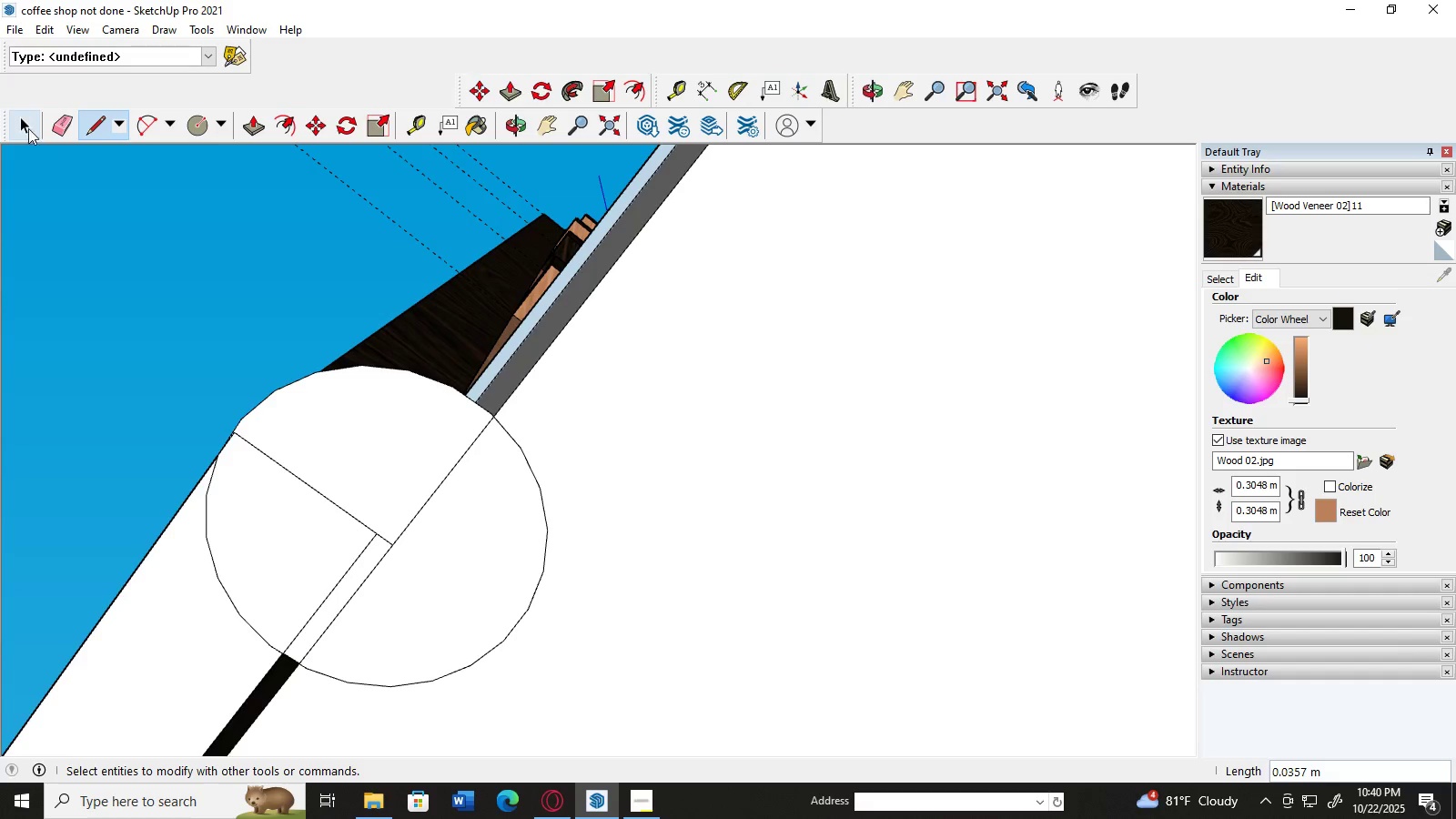 
left_click([28, 128])
 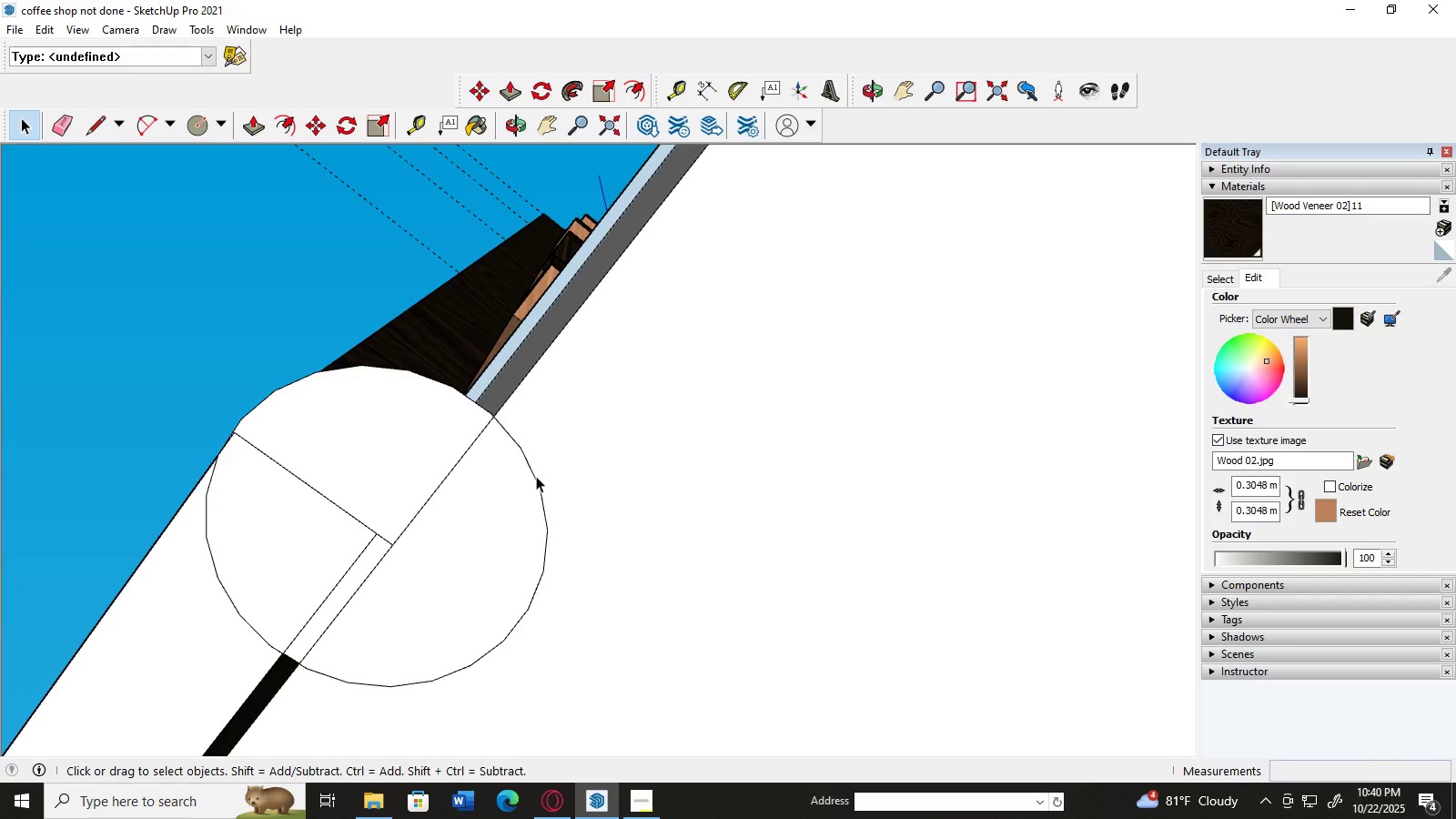 
left_click([536, 476])
 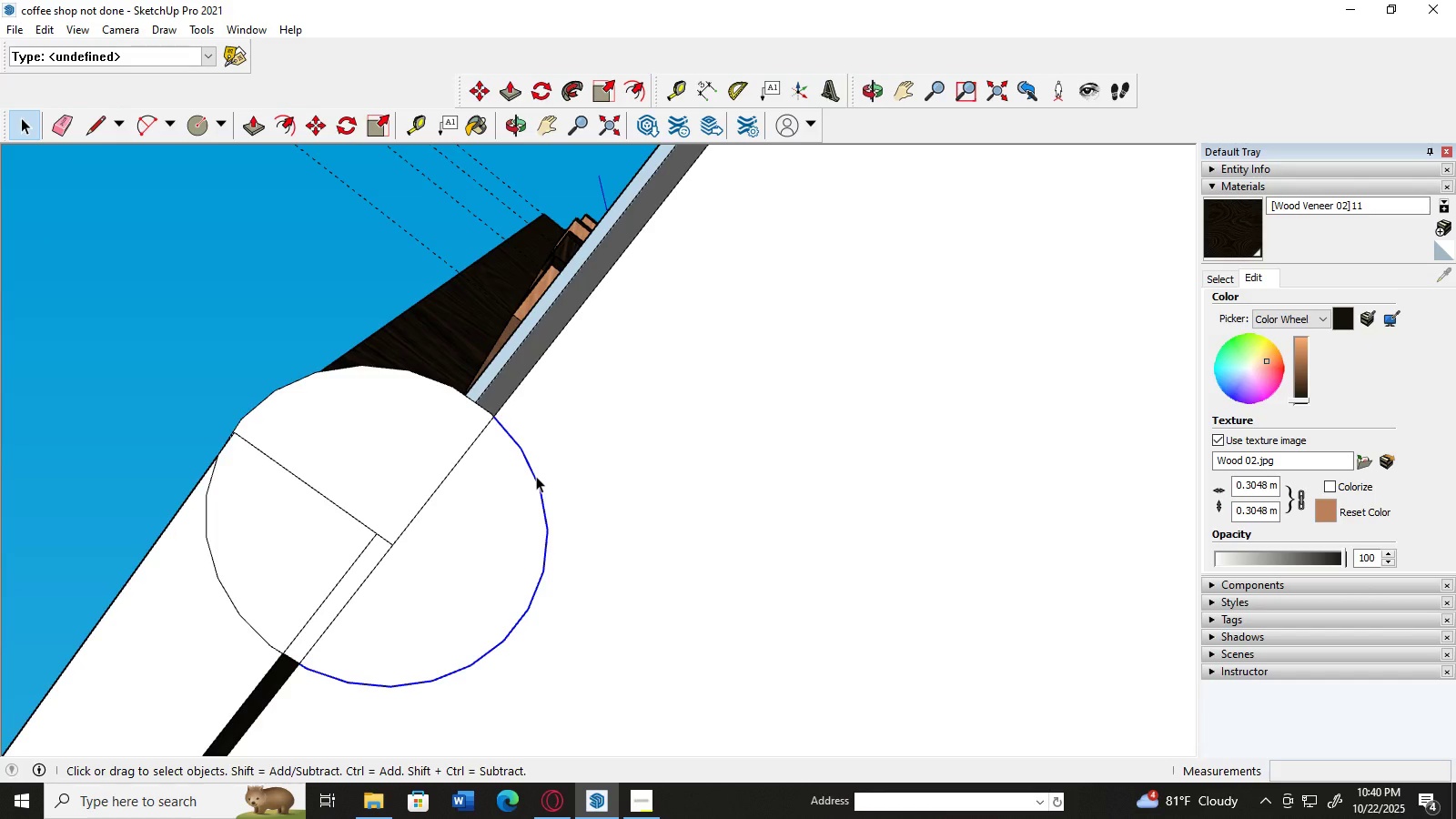 
key(Delete)
 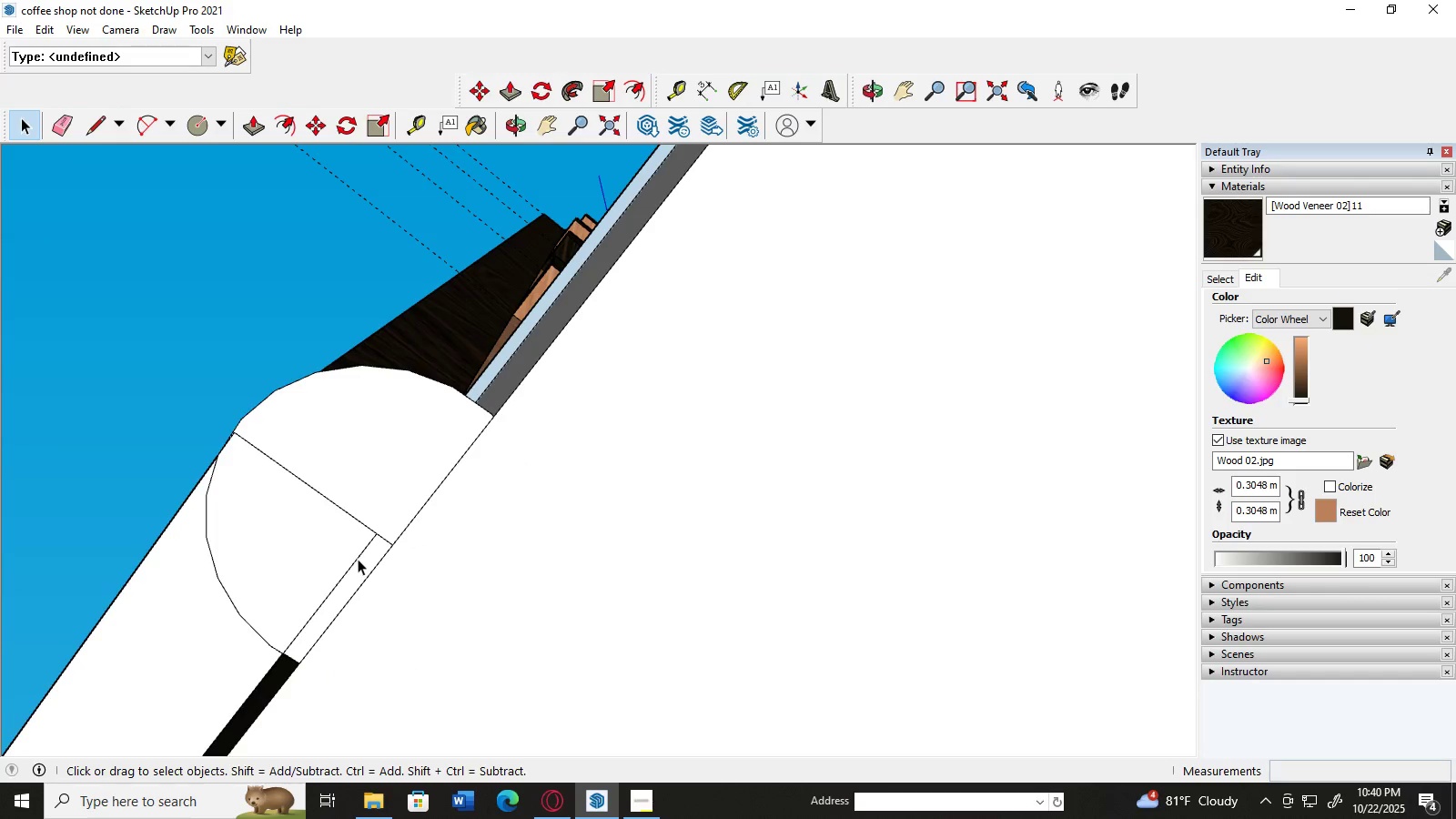 
left_click([358, 559])
 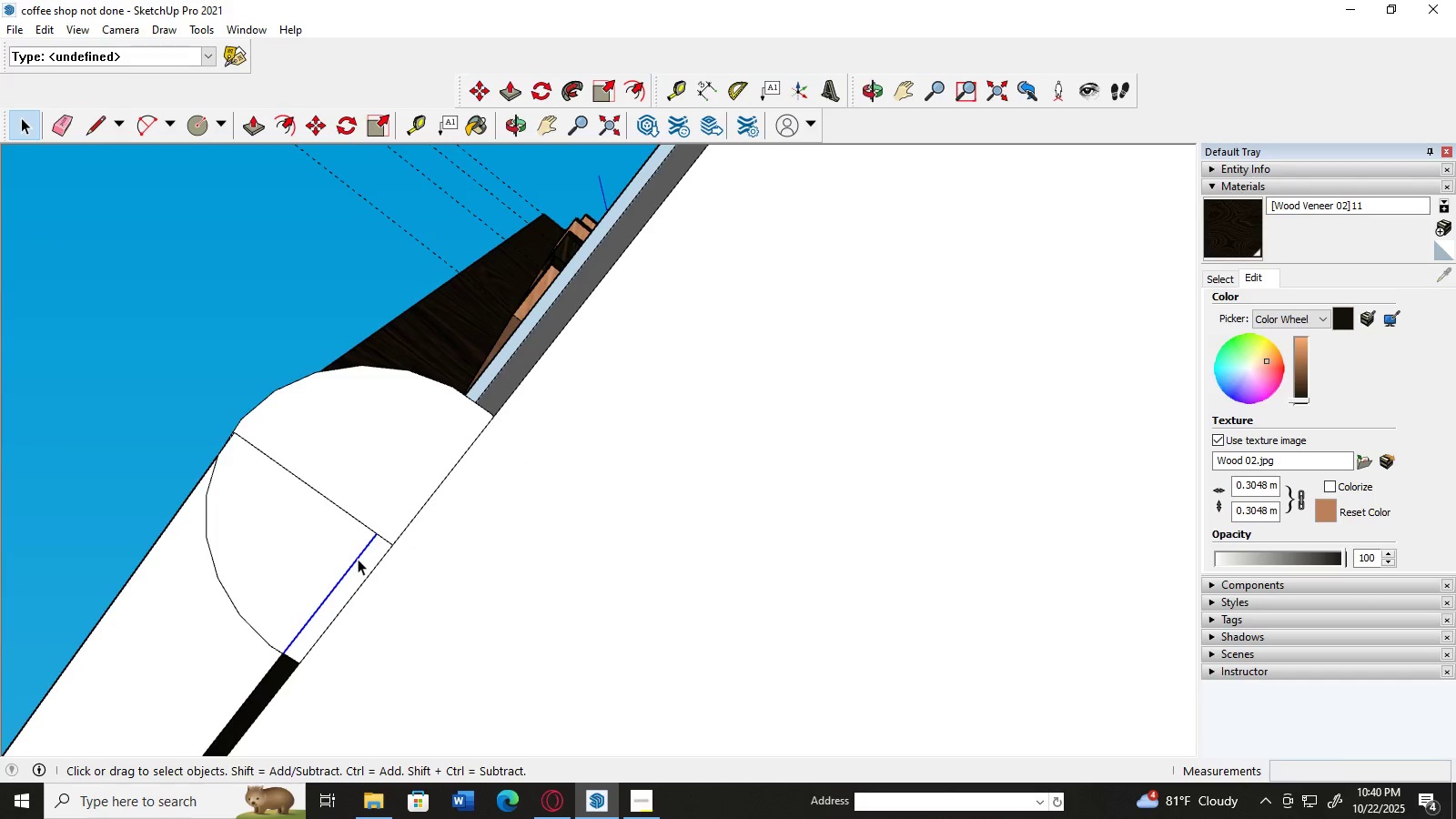 
key(Delete)
 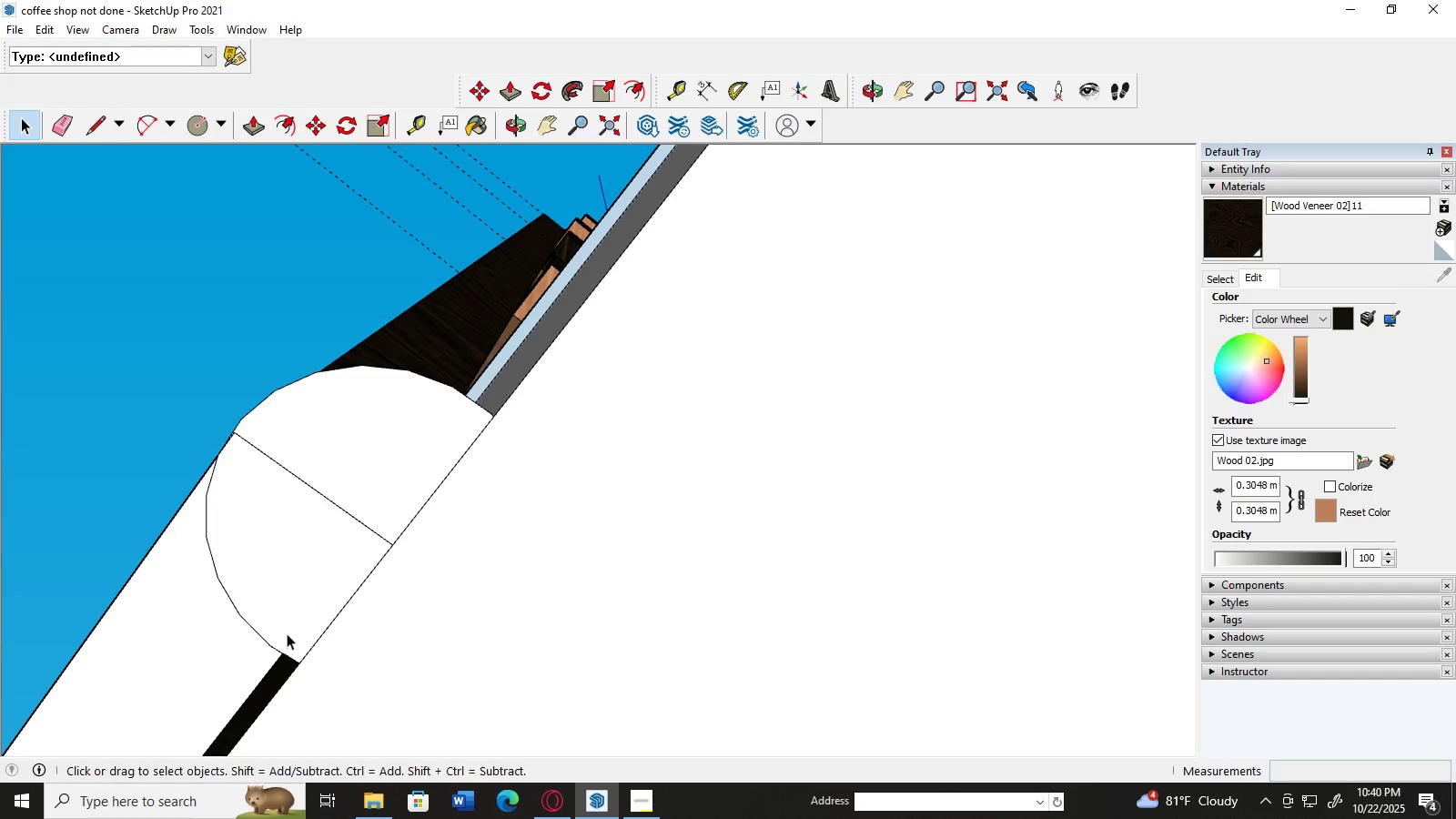 
scroll: coordinate [295, 626], scroll_direction: down, amount: 9.0
 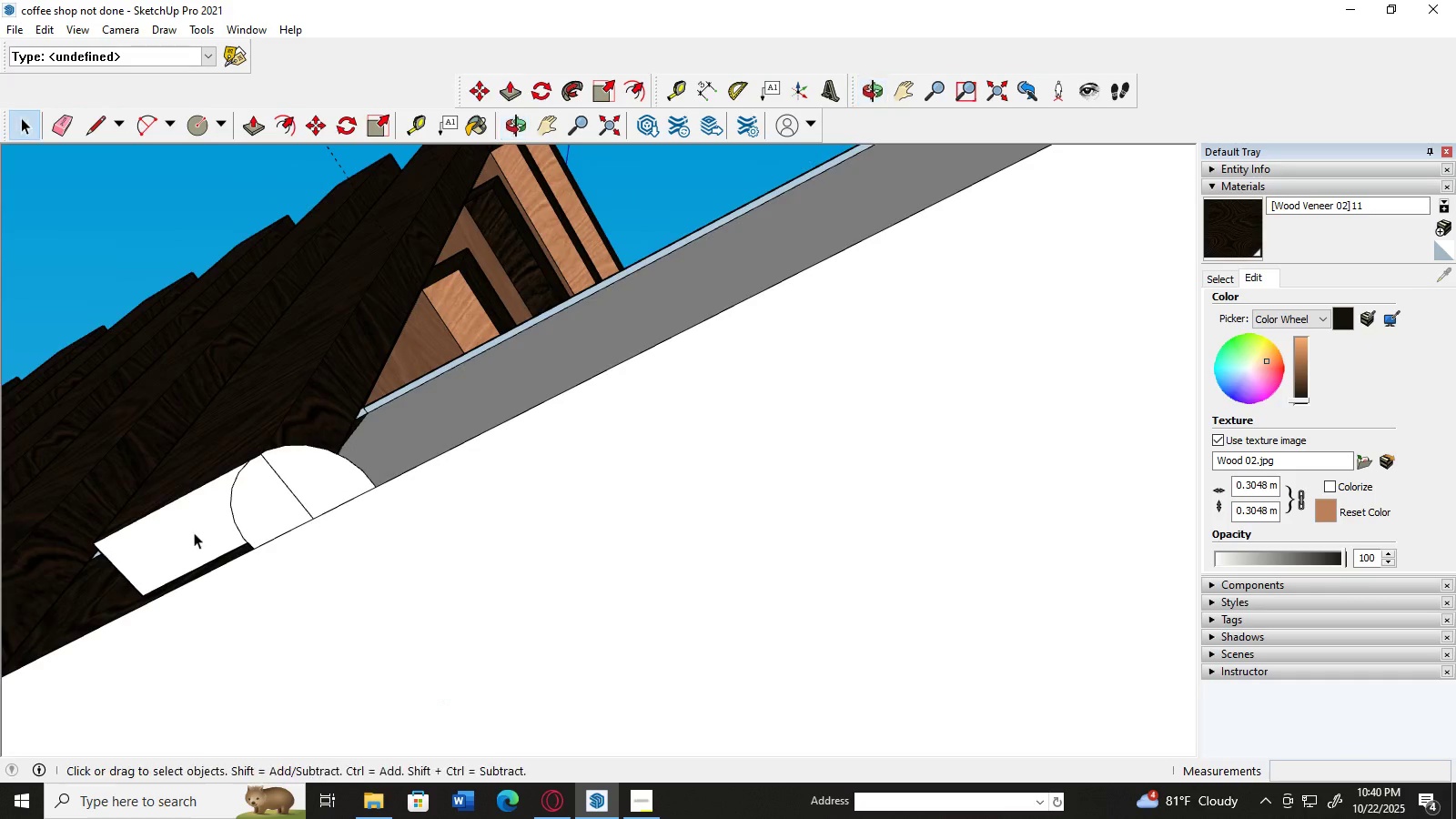 
scroll: coordinate [192, 532], scroll_direction: up, amount: 4.0
 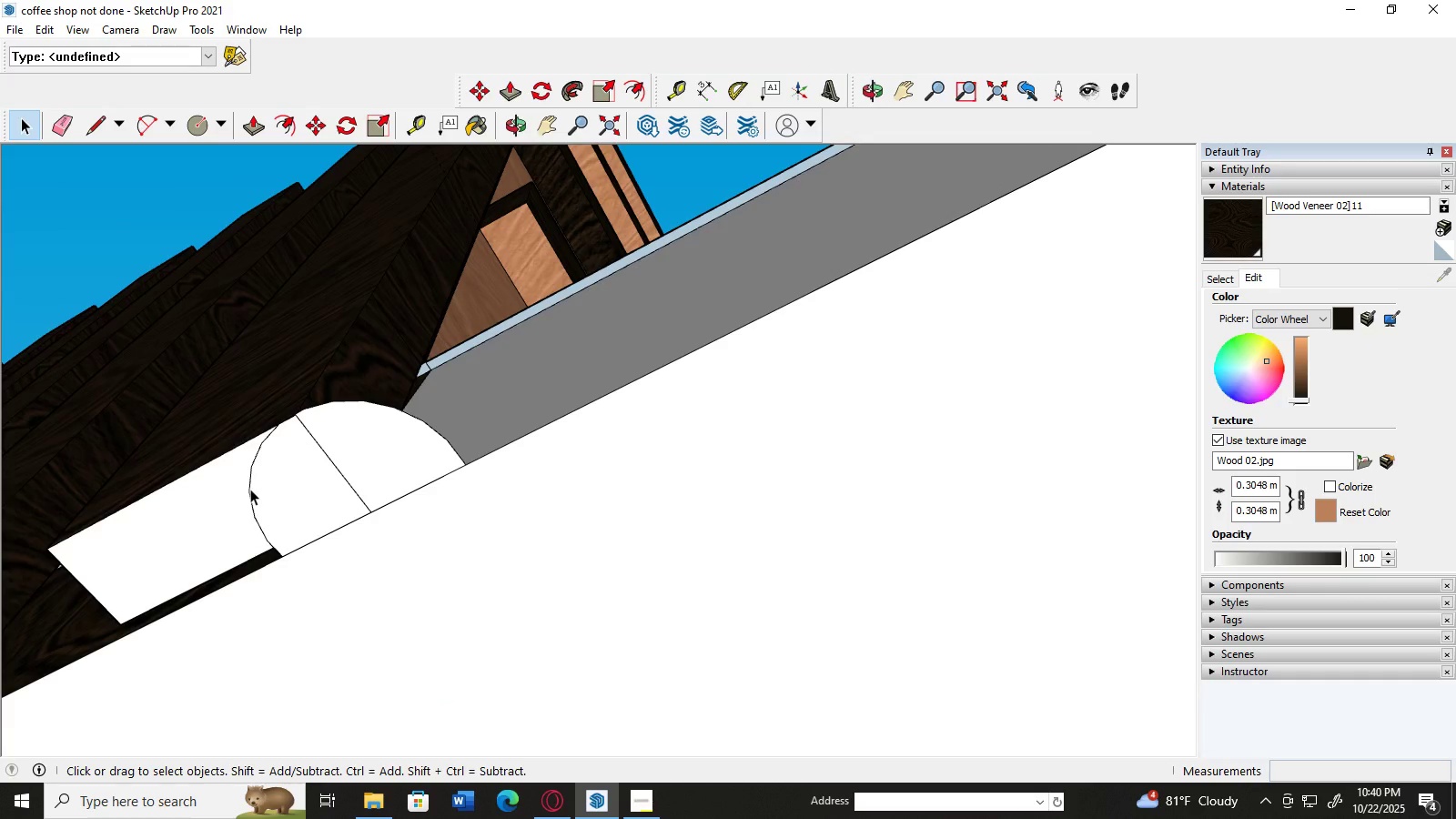 
left_click([250, 489])
 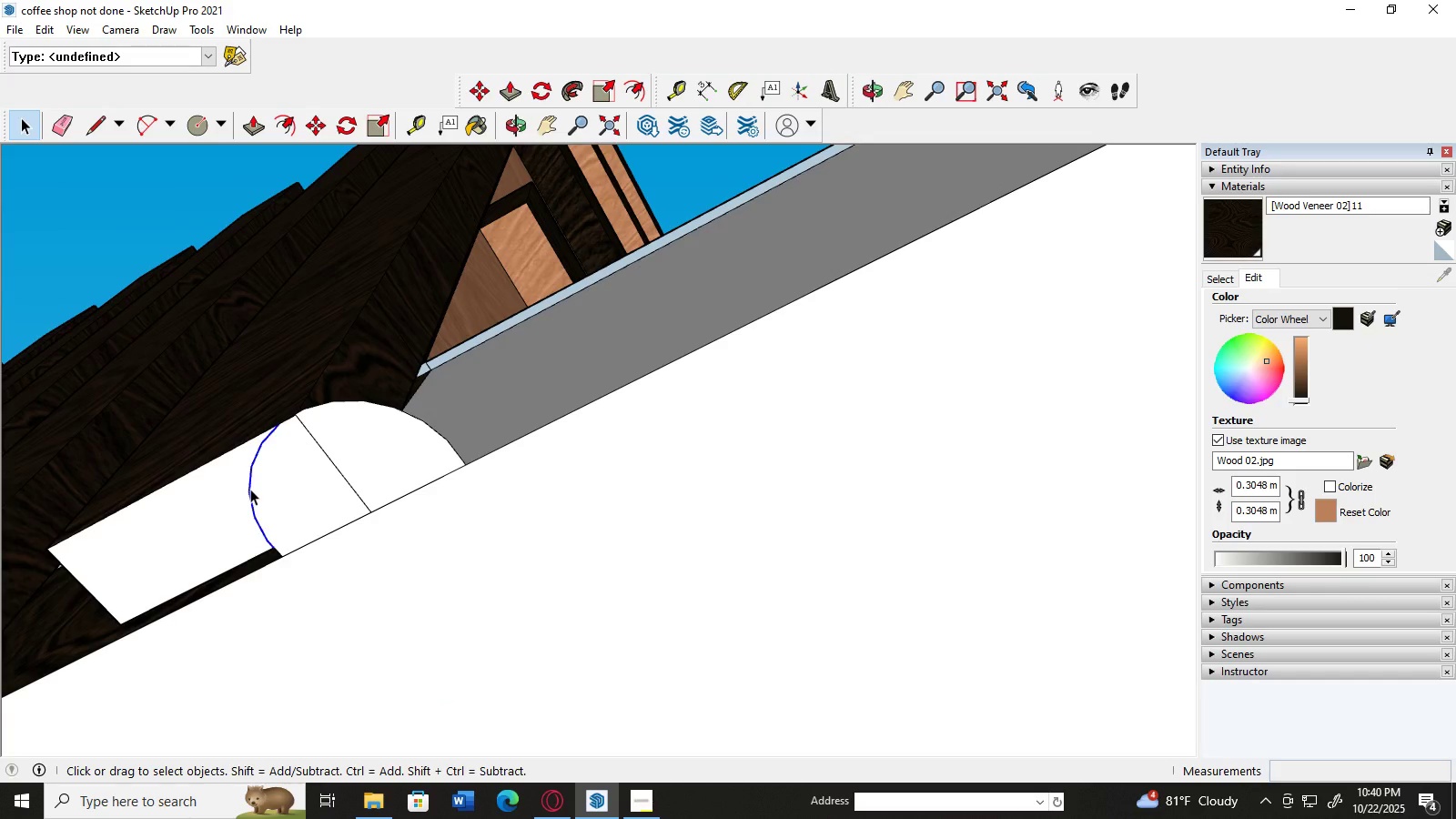 
key(Delete)
 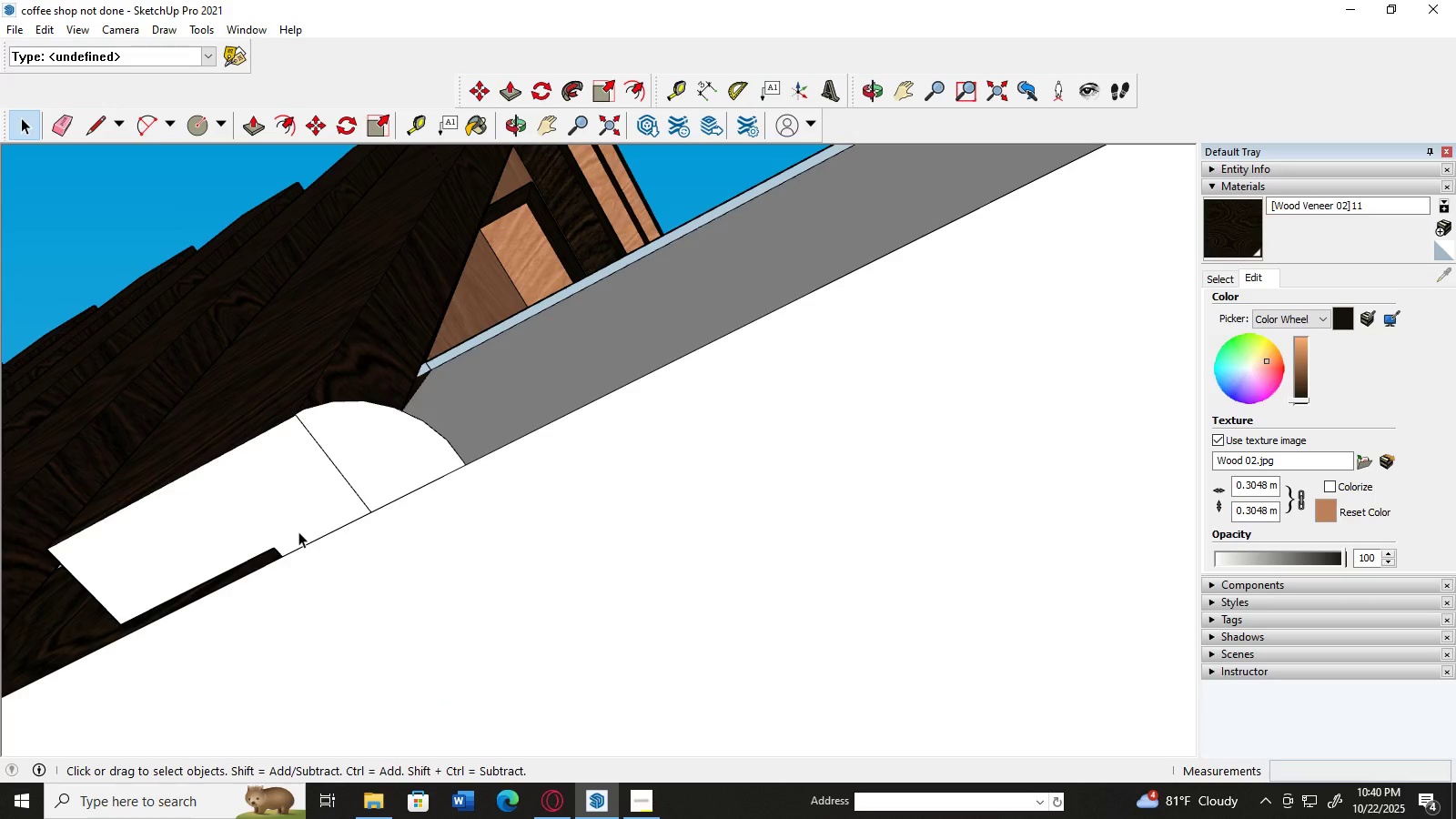 
scroll: coordinate [242, 578], scroll_direction: up, amount: 6.0
 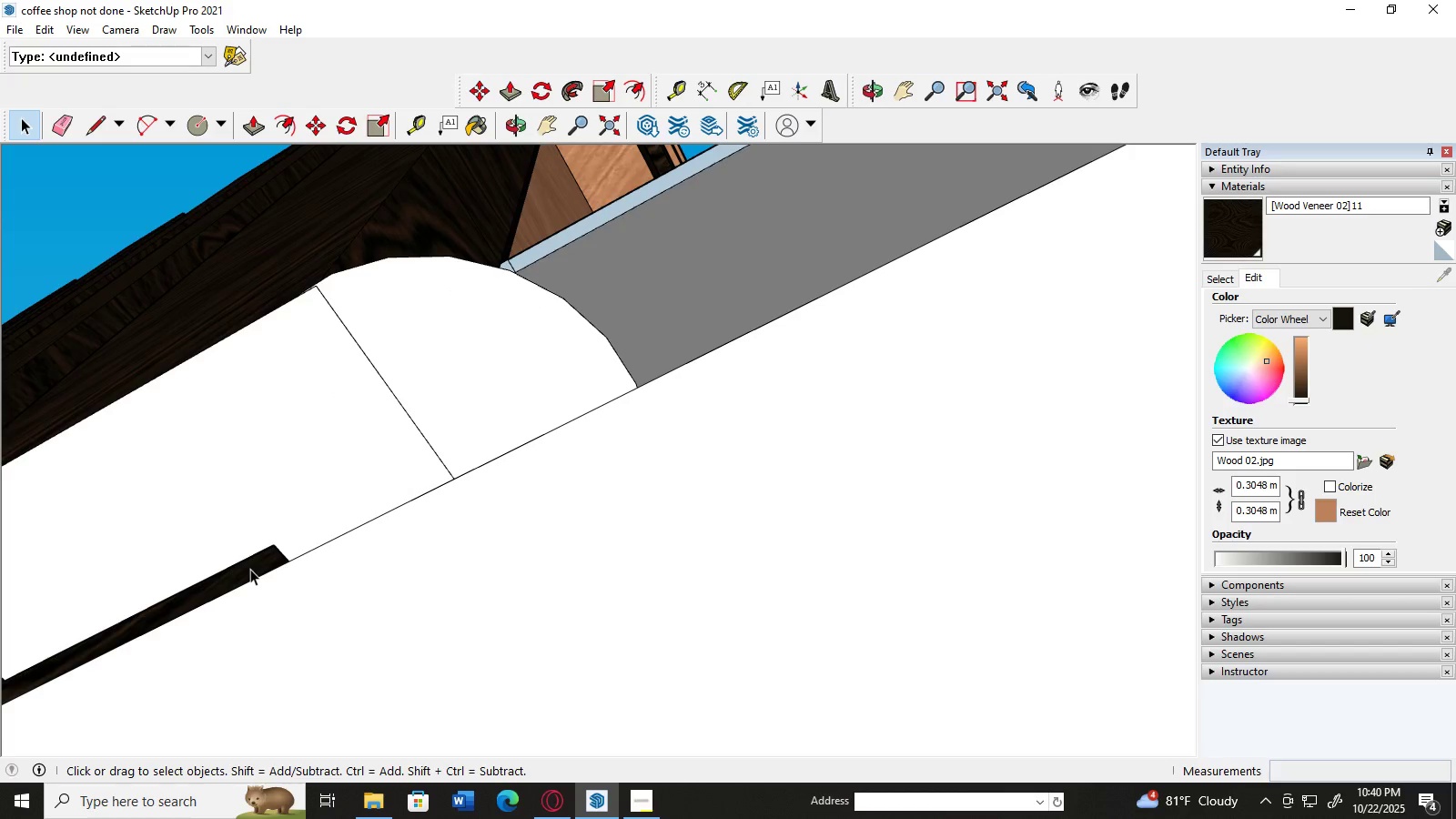 
left_click([250, 569])
 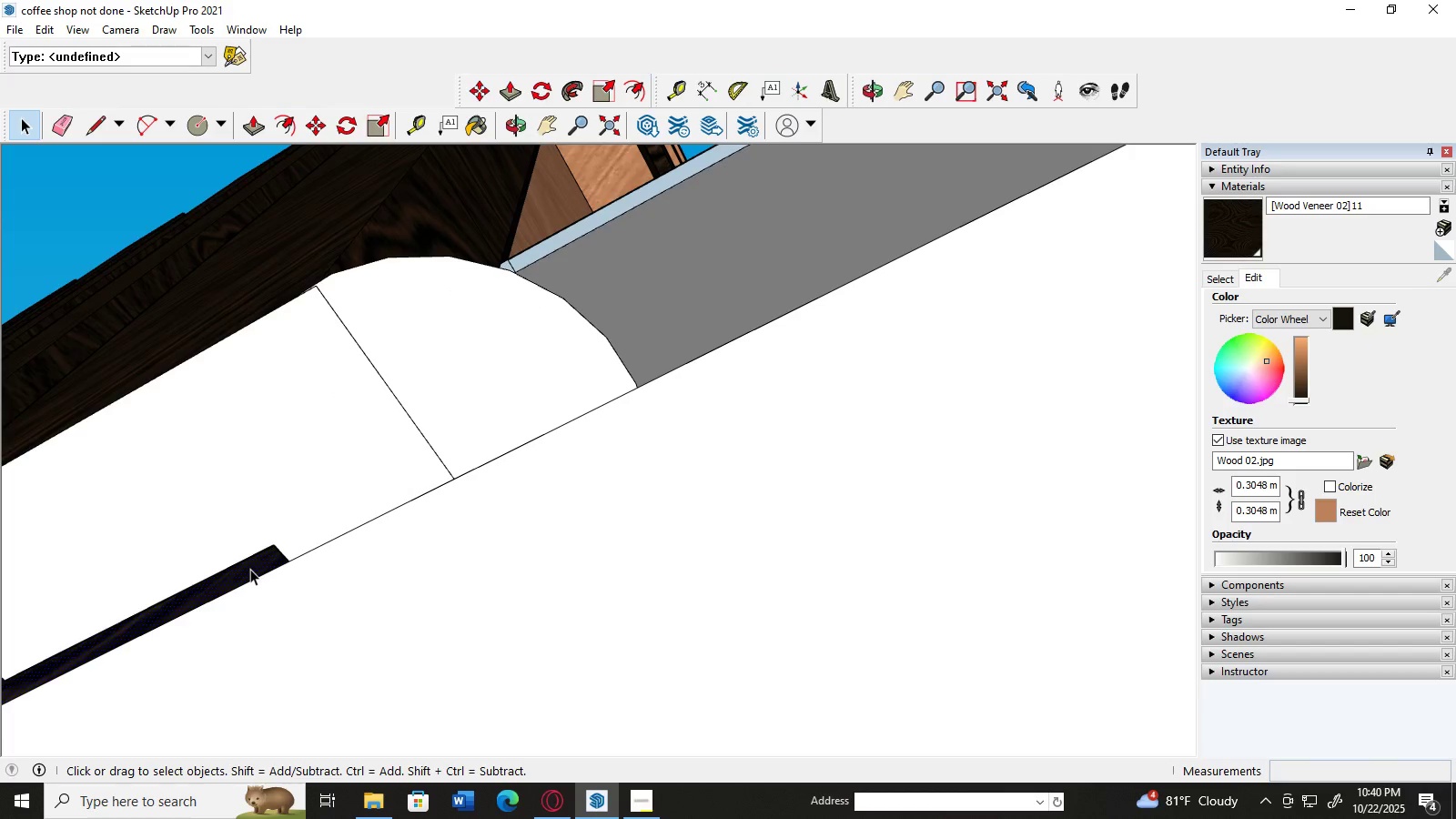 
key(Delete)
 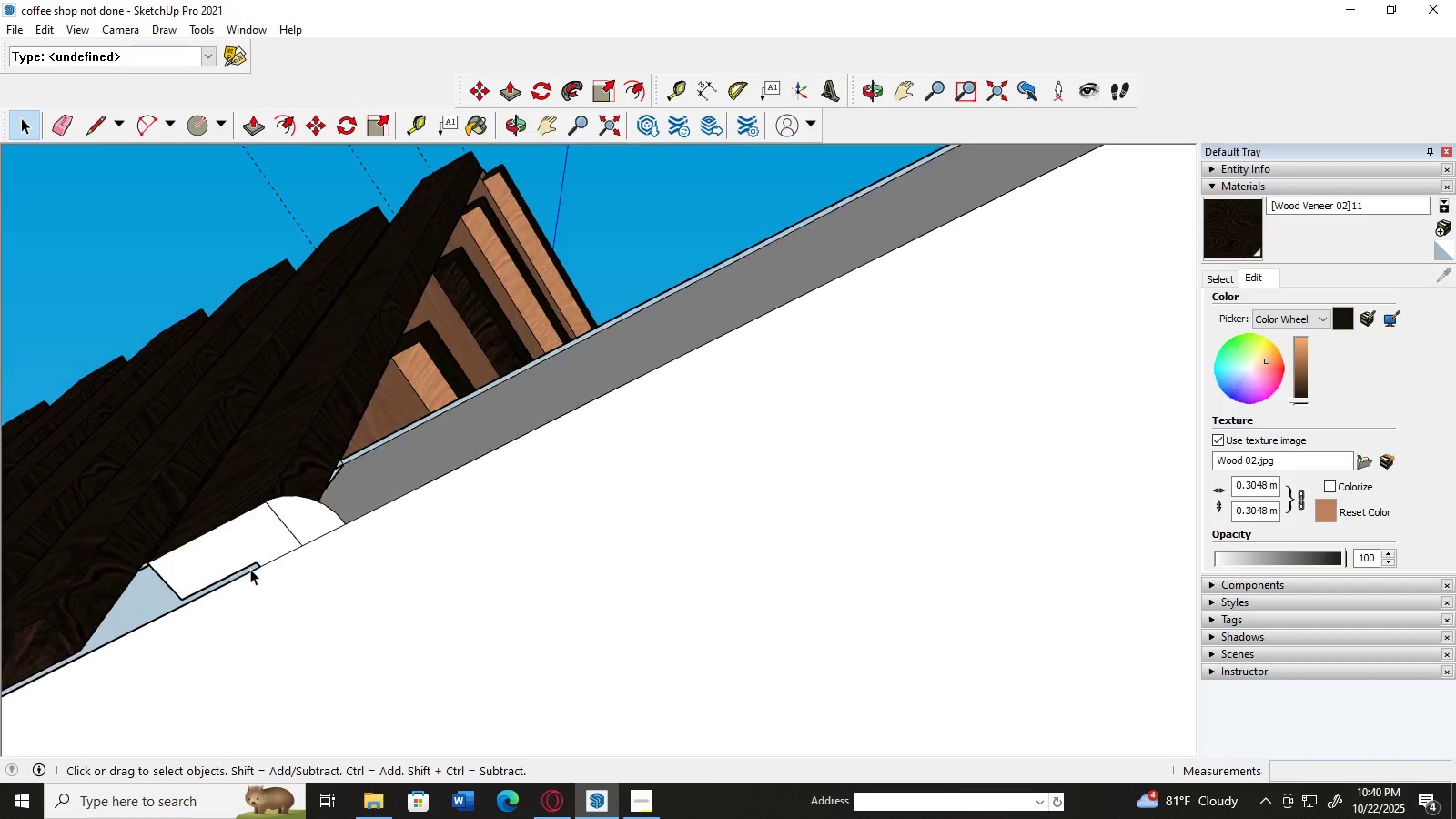 
scroll: coordinate [250, 569], scroll_direction: down, amount: 4.0
 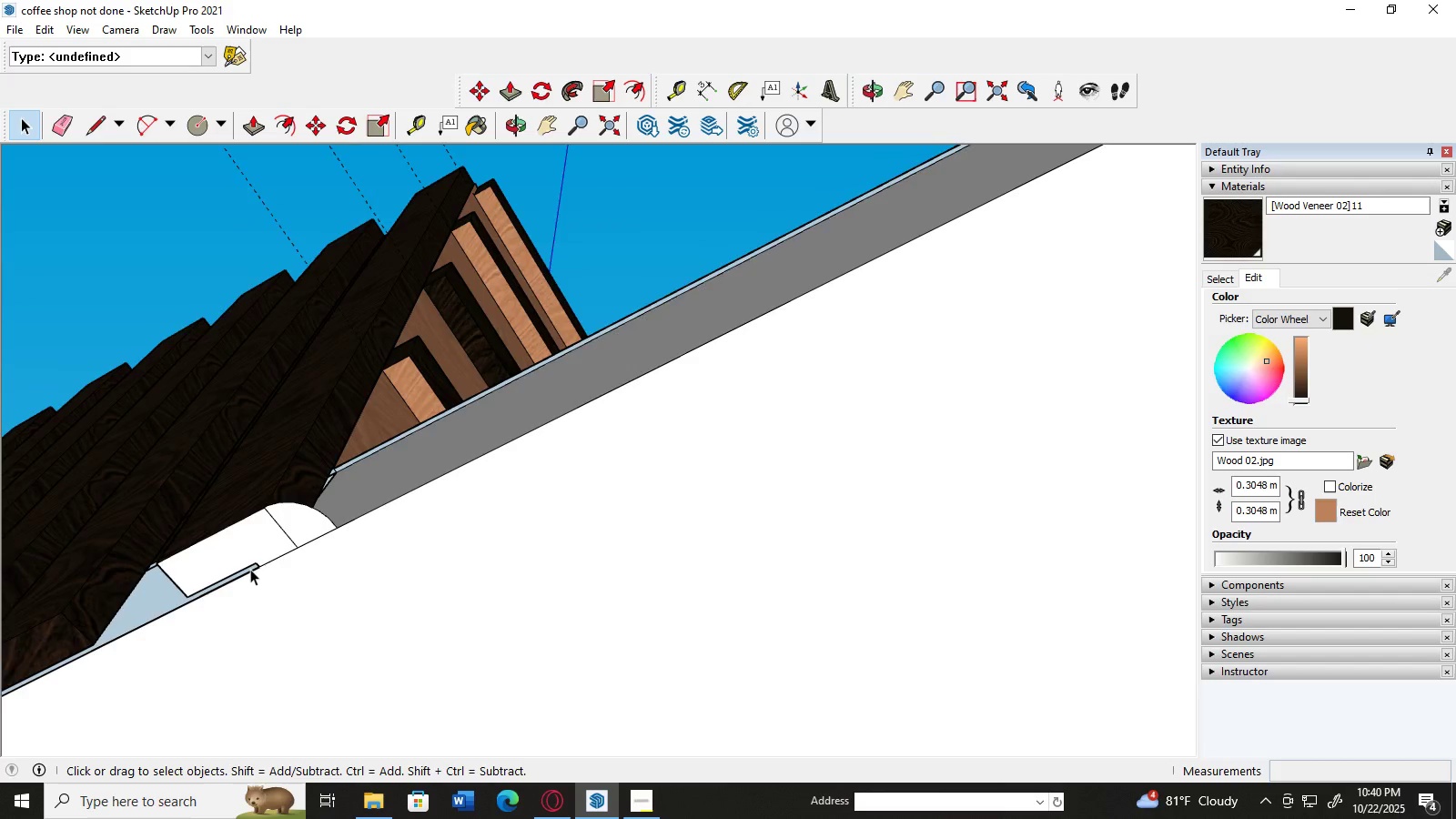 
scroll: coordinate [250, 569], scroll_direction: up, amount: 1.0
 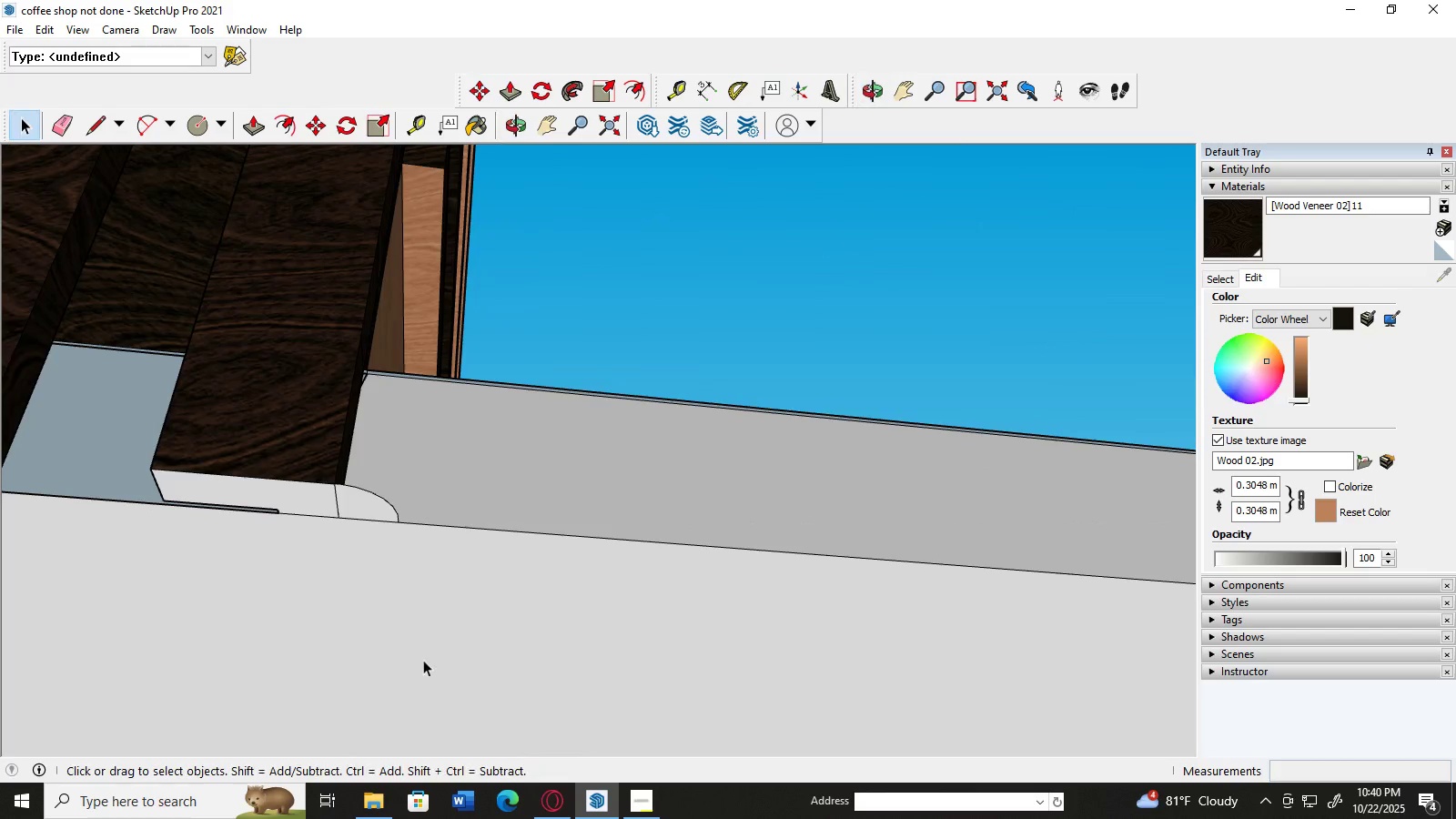 
key(Control+Z)
 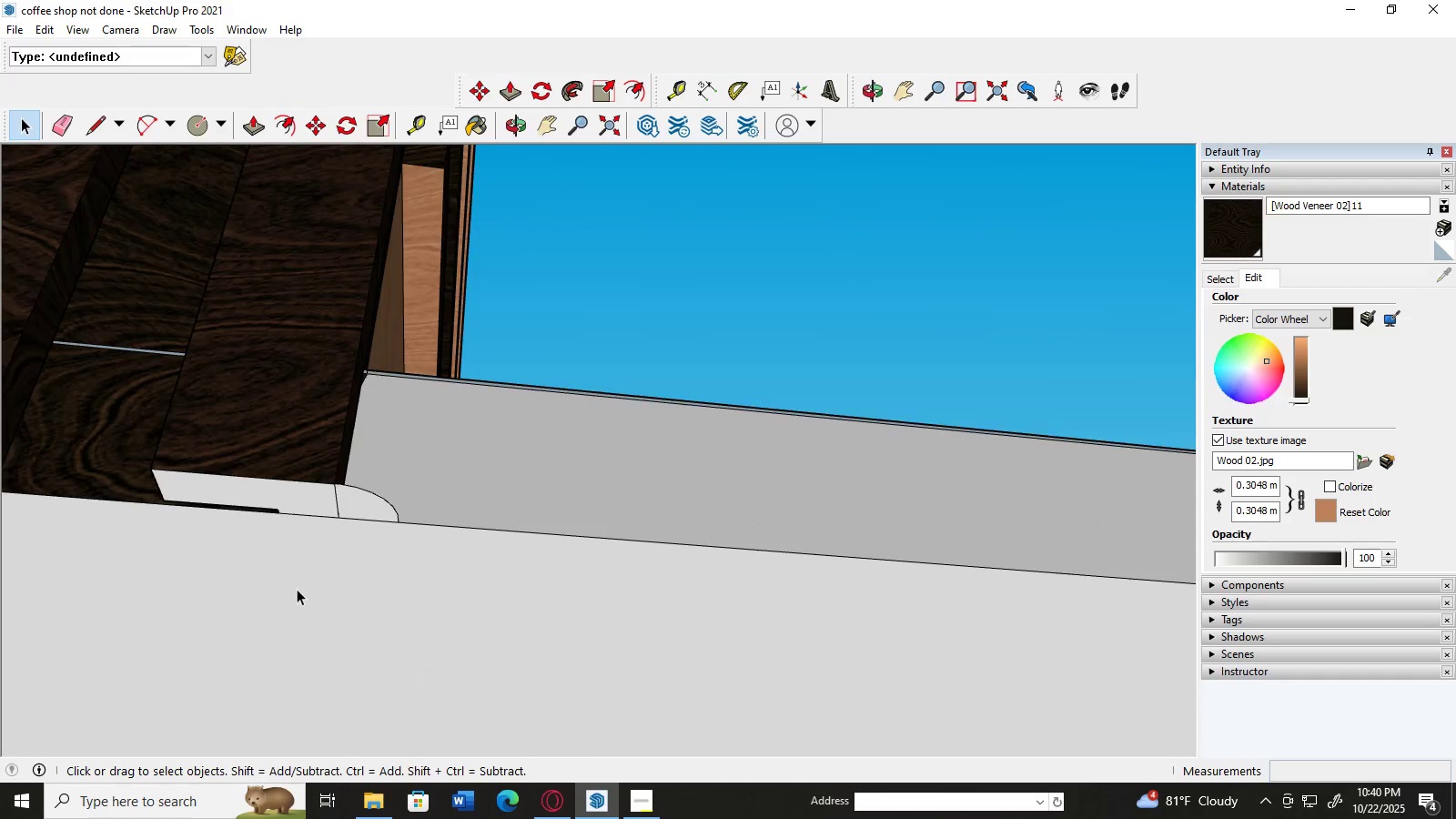 
scroll: coordinate [33, 410], scroll_direction: up, amount: 8.0
 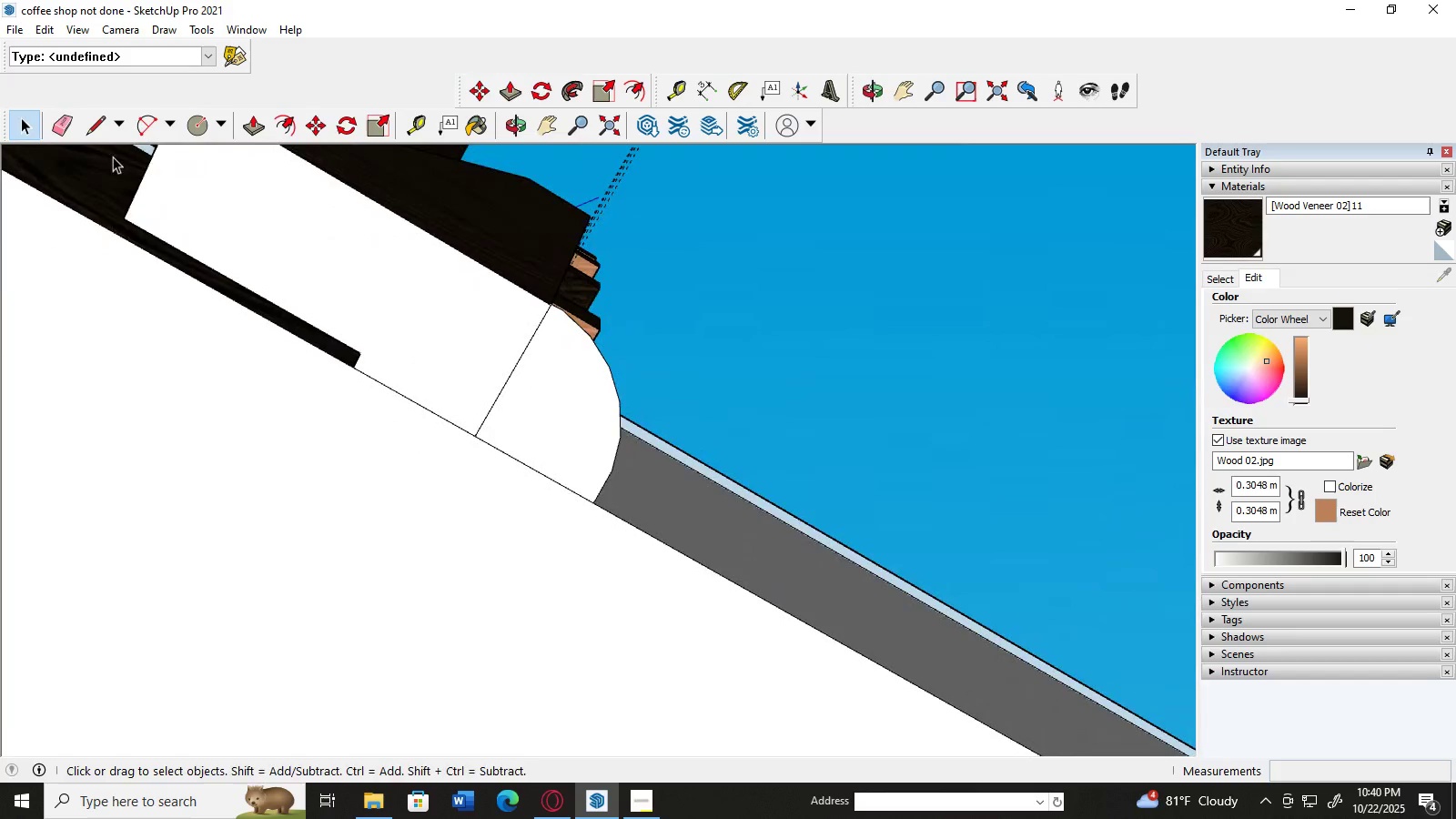 
left_click([100, 129])
 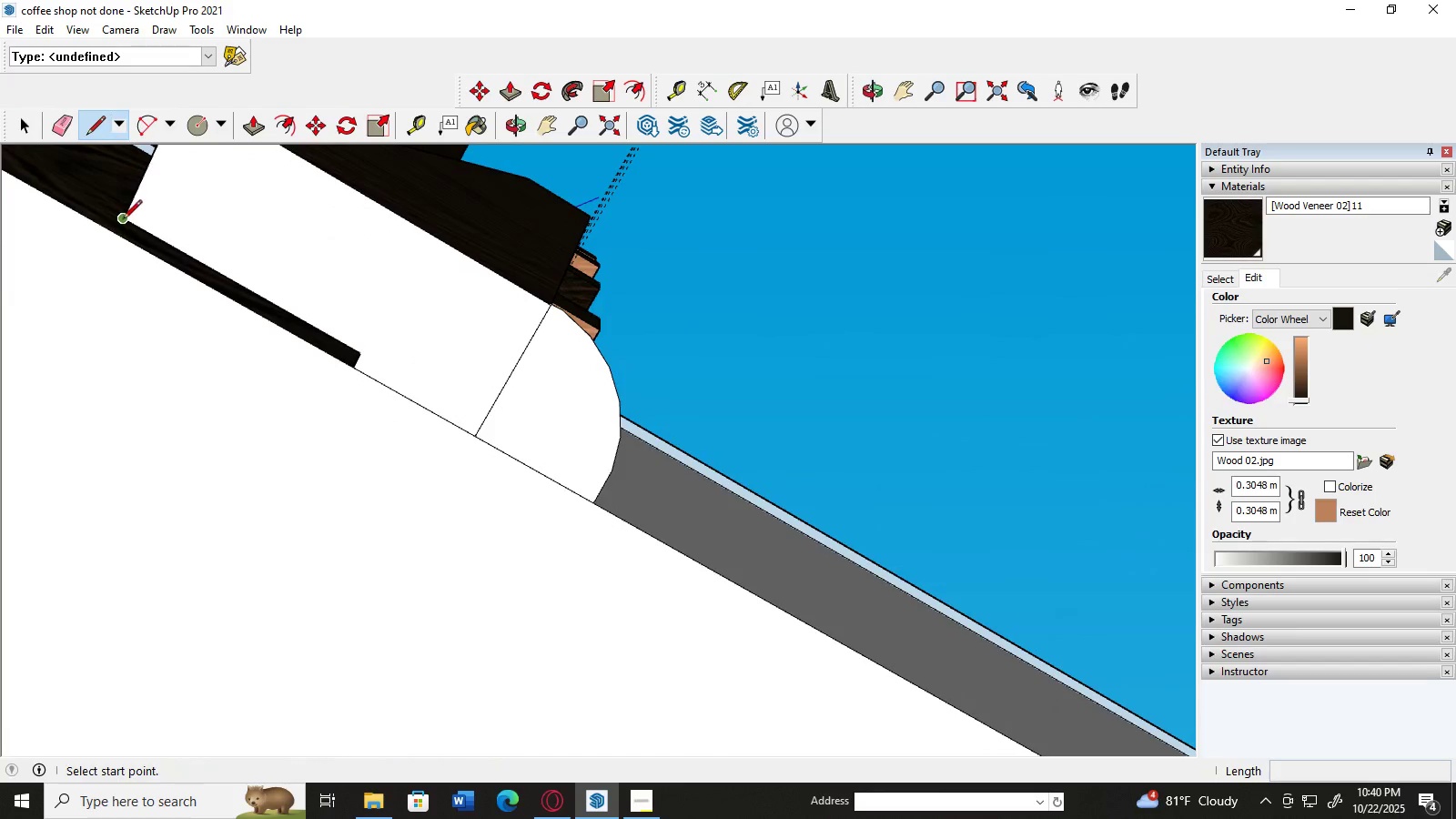 
left_click([123, 220])
 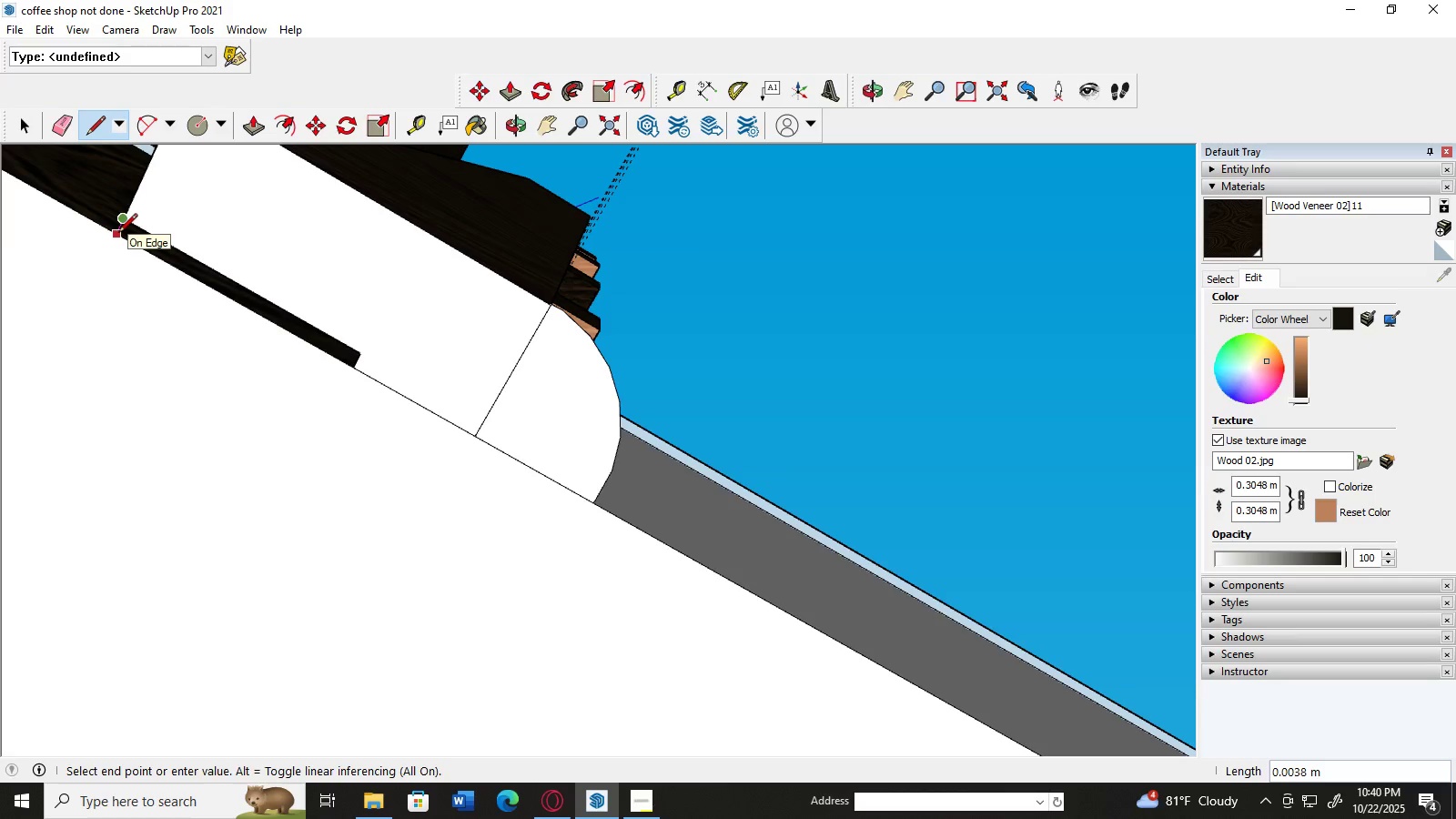 
left_click([118, 234])
 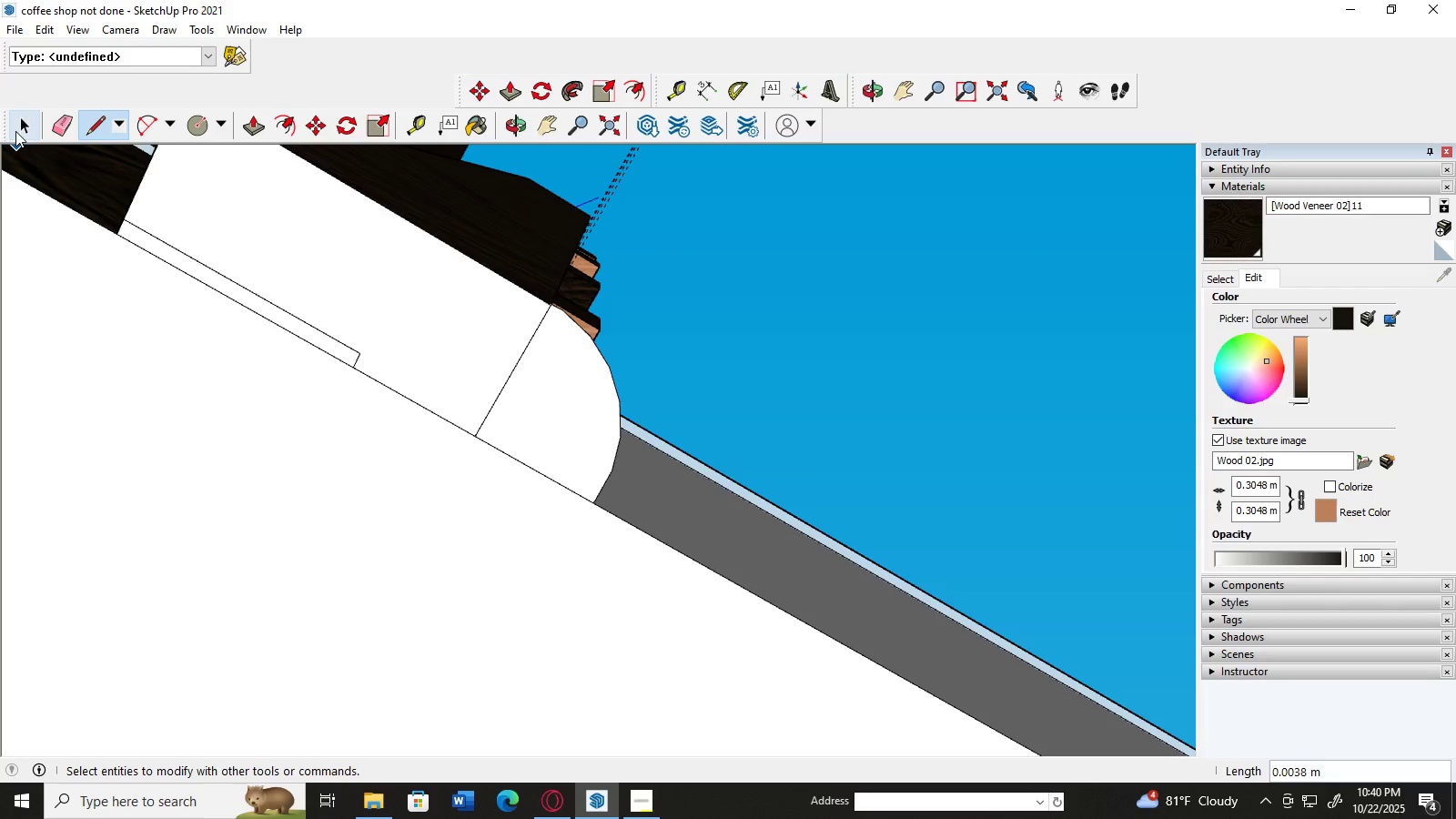 
left_click([15, 131])
 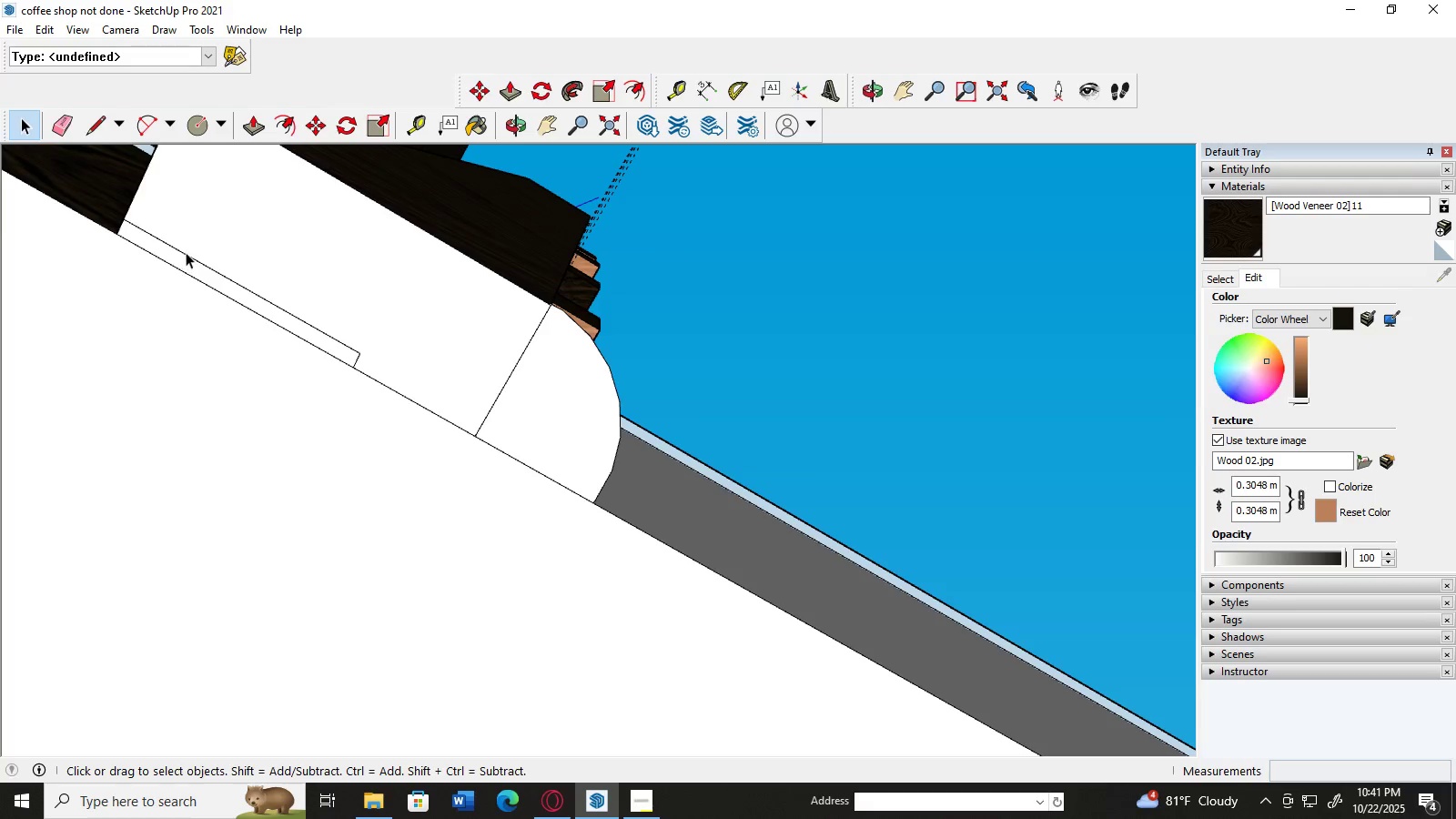 
left_click([186, 252])
 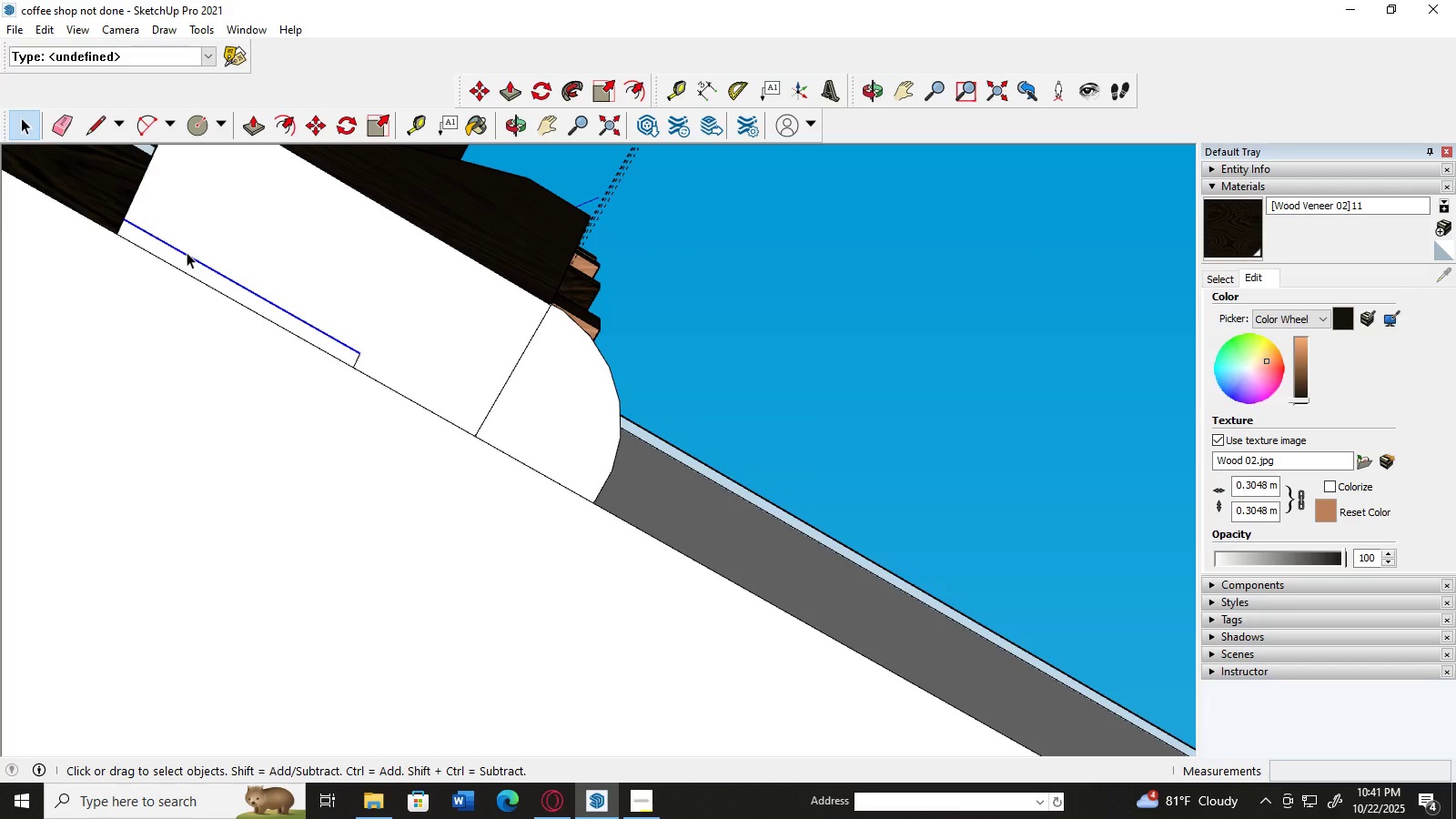 
key(Delete)
 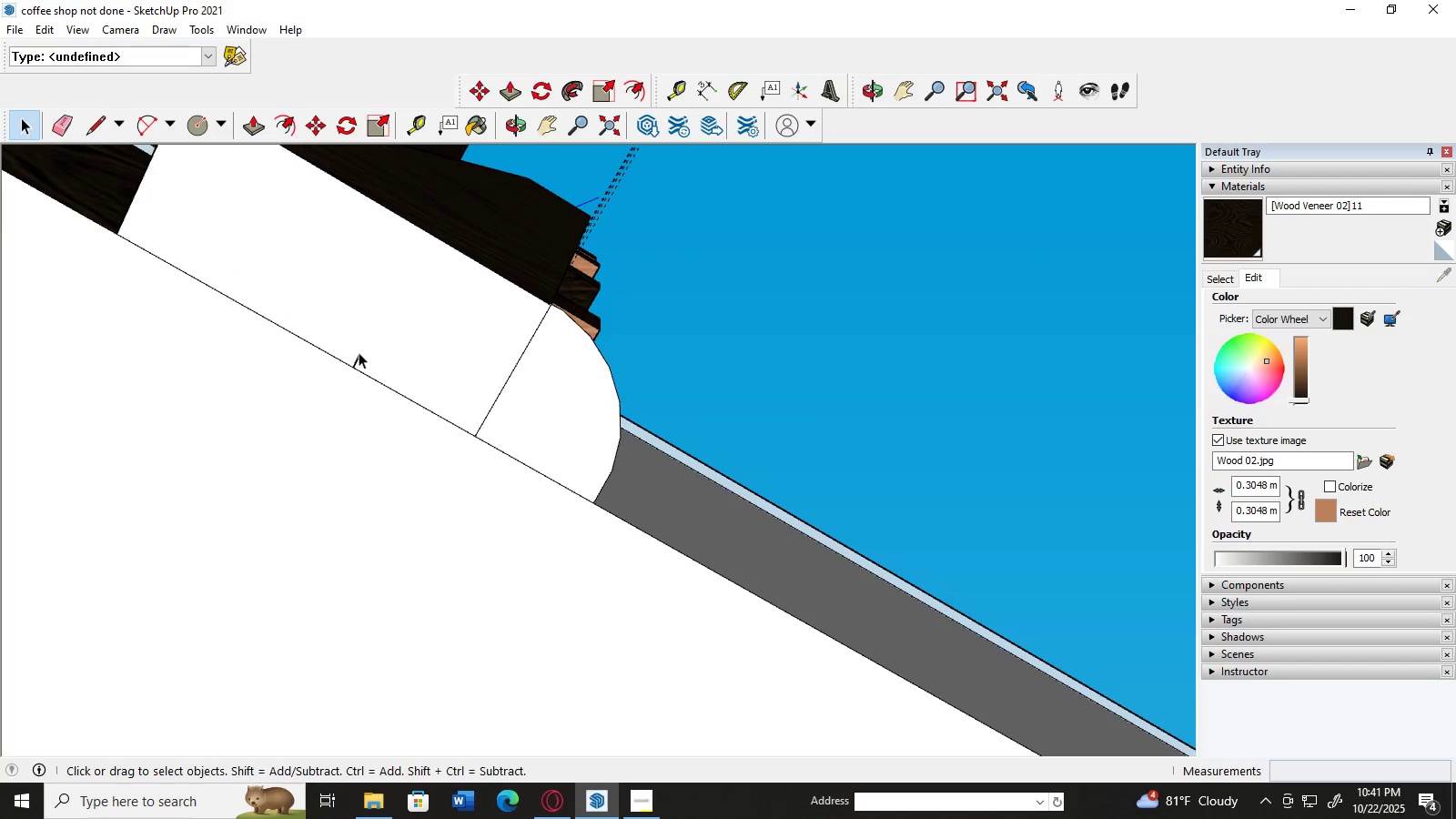 
left_click([359, 352])
 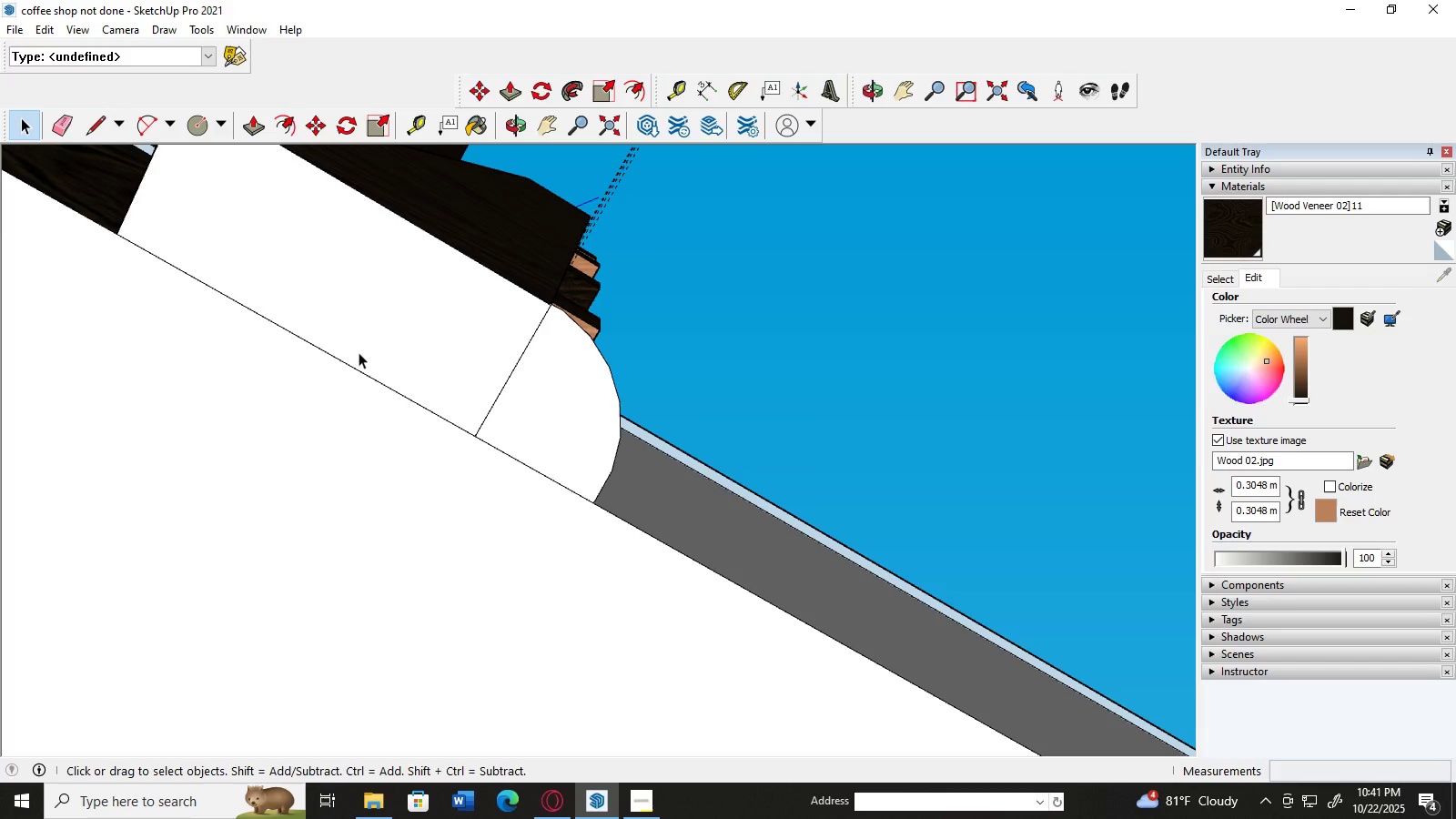 
key(Delete)
 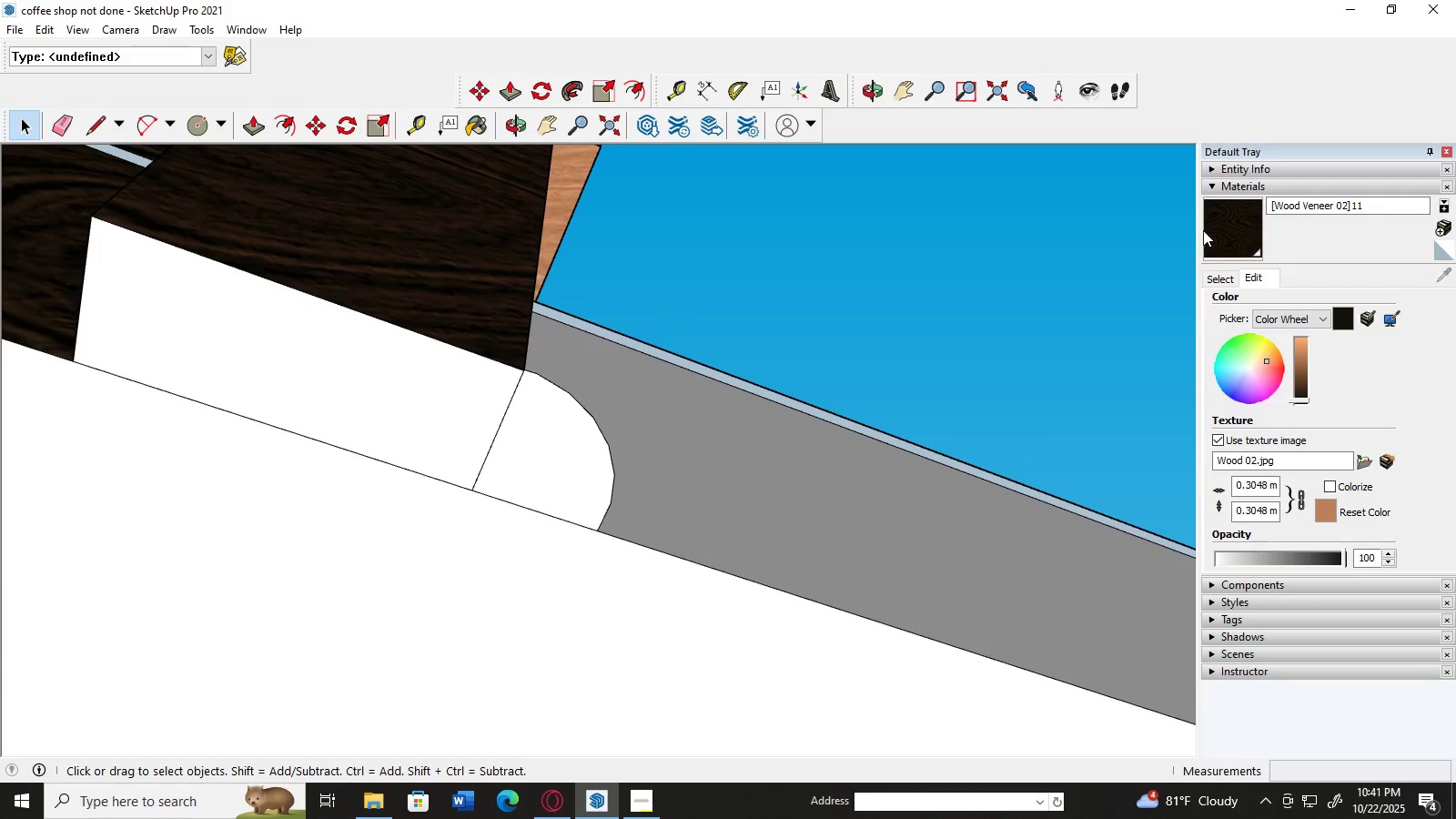 
left_click([1226, 221])
 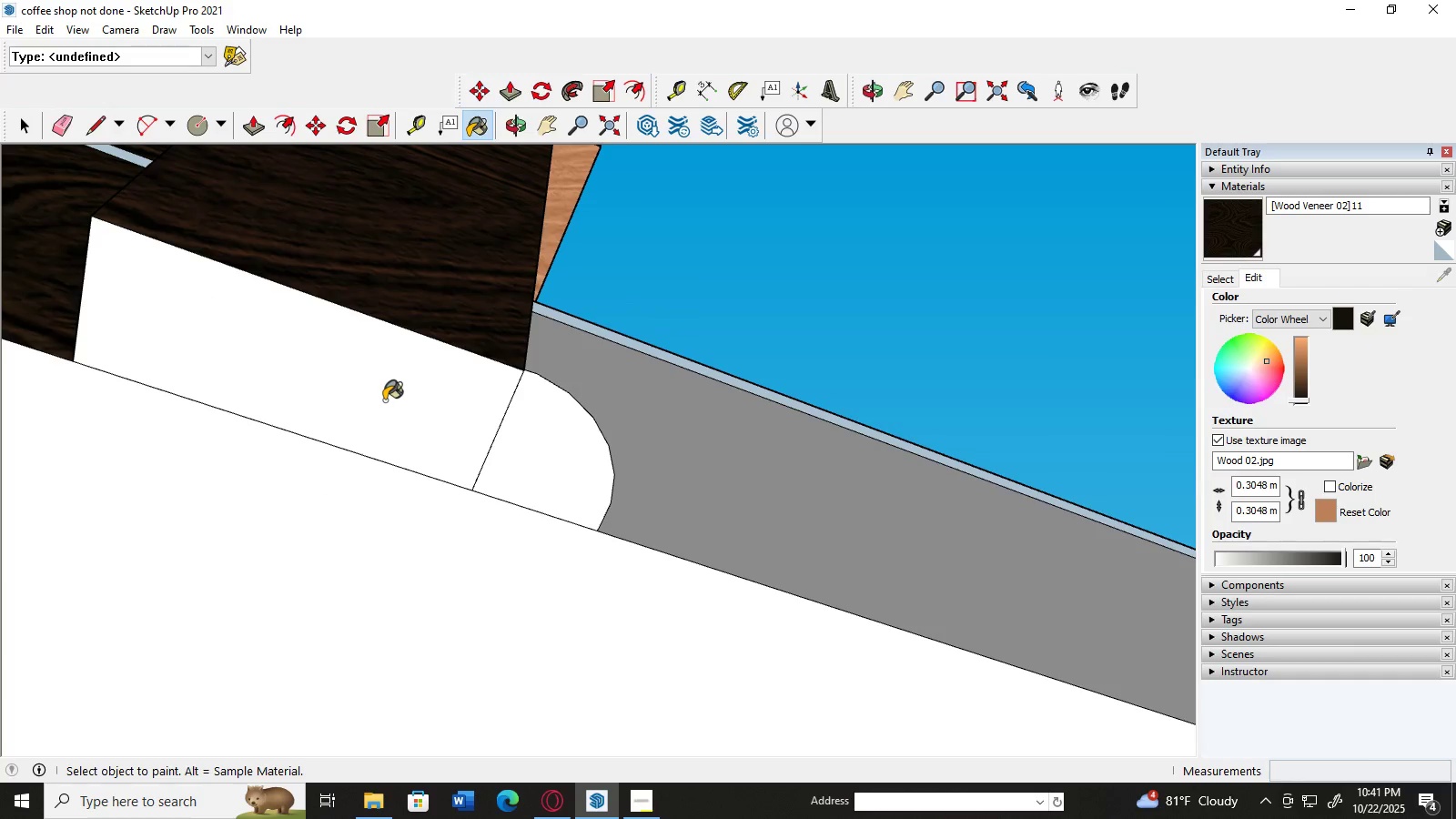 
left_click([384, 400])
 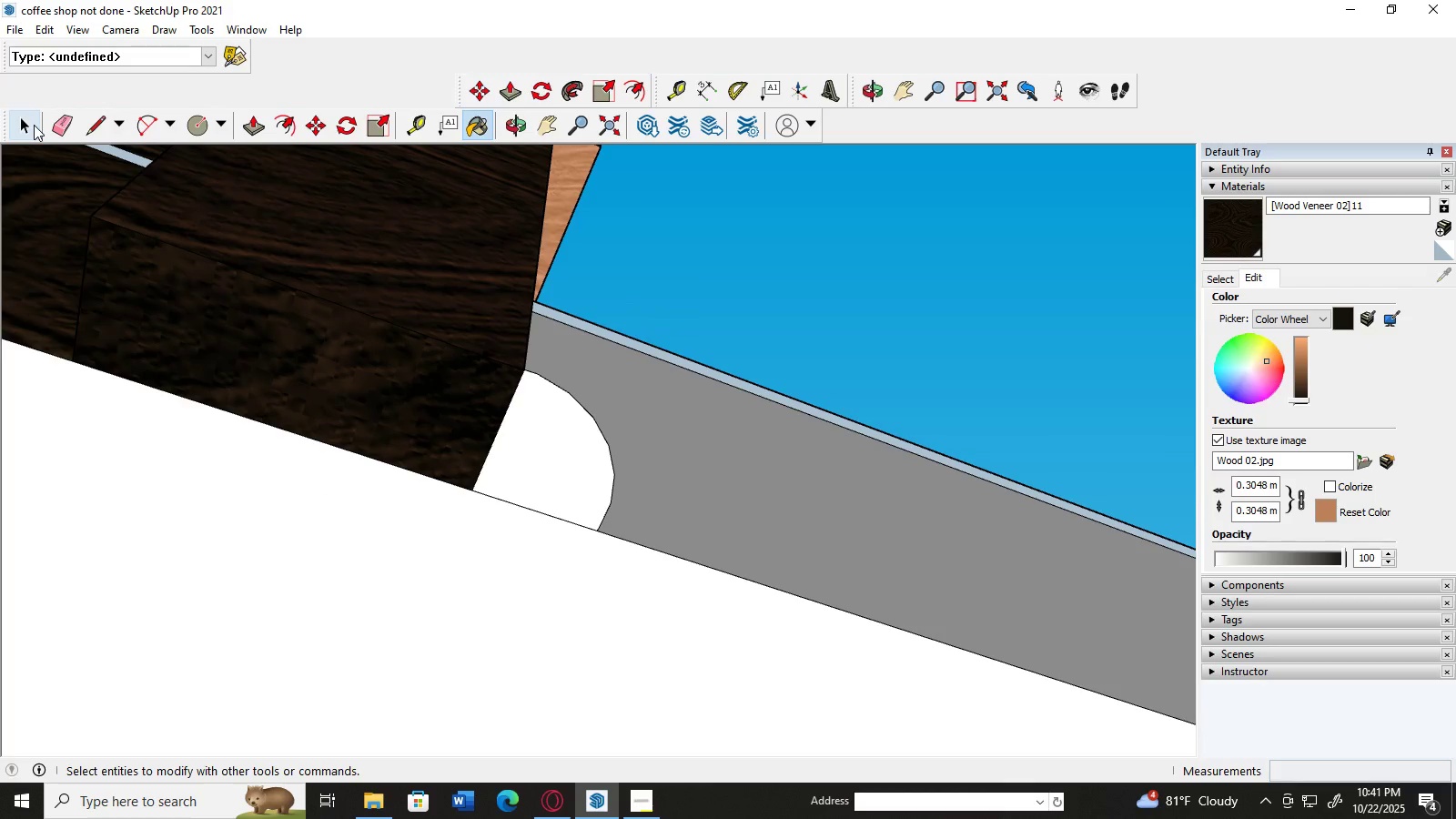 
left_click([26, 125])
 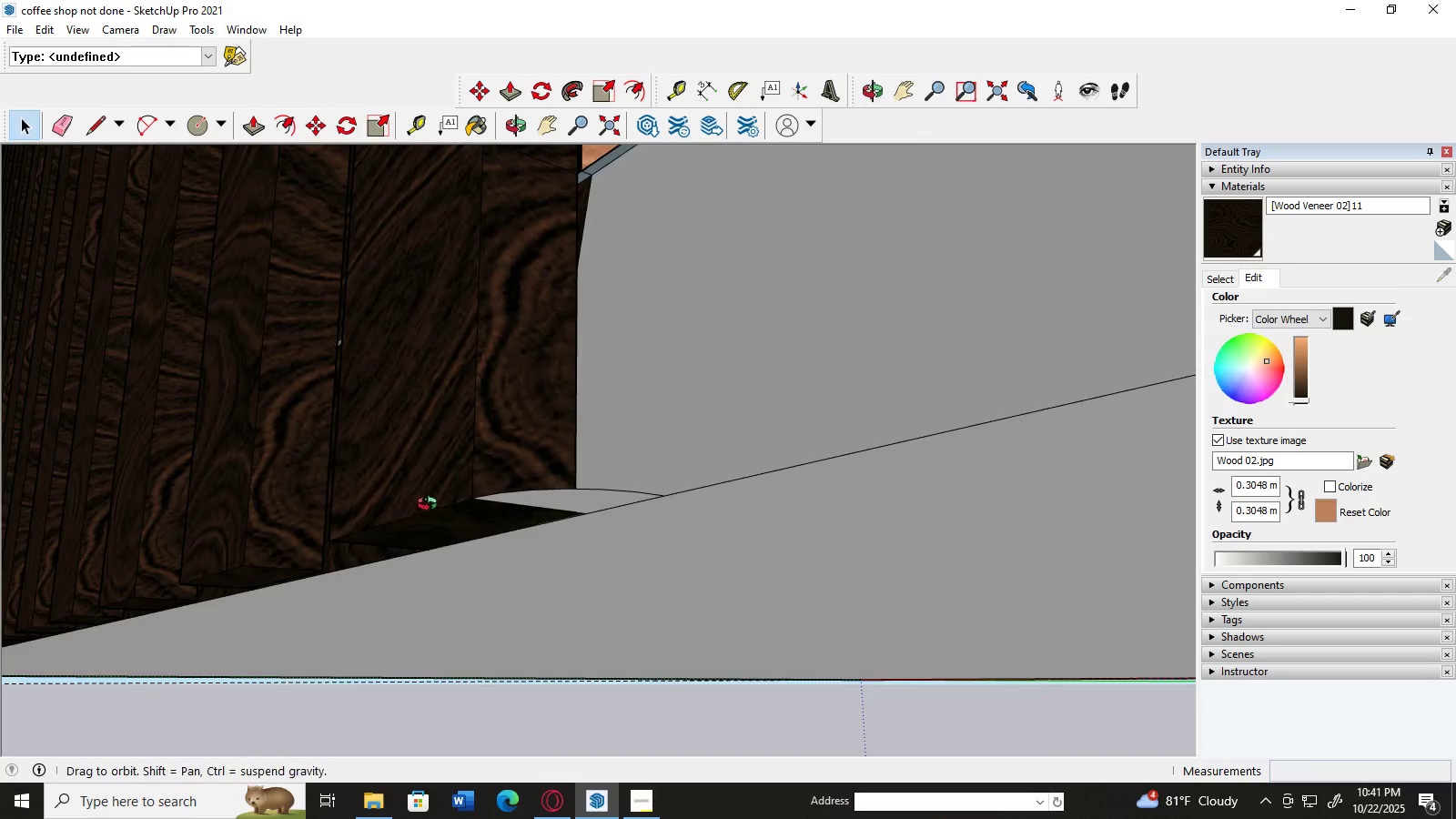 
scroll: coordinate [610, 513], scroll_direction: down, amount: 26.0
 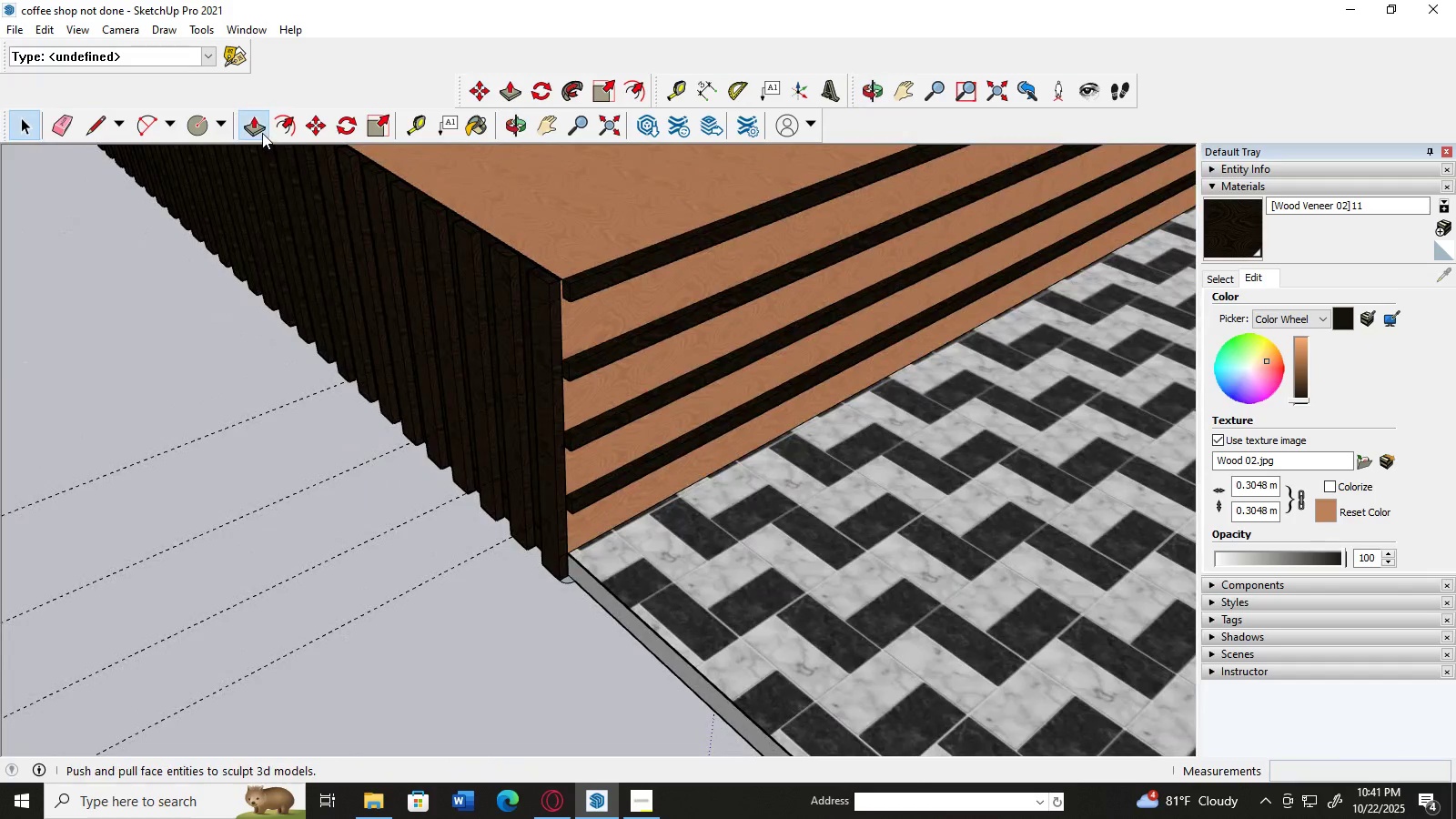 
scroll: coordinate [590, 572], scroll_direction: up, amount: 6.0
 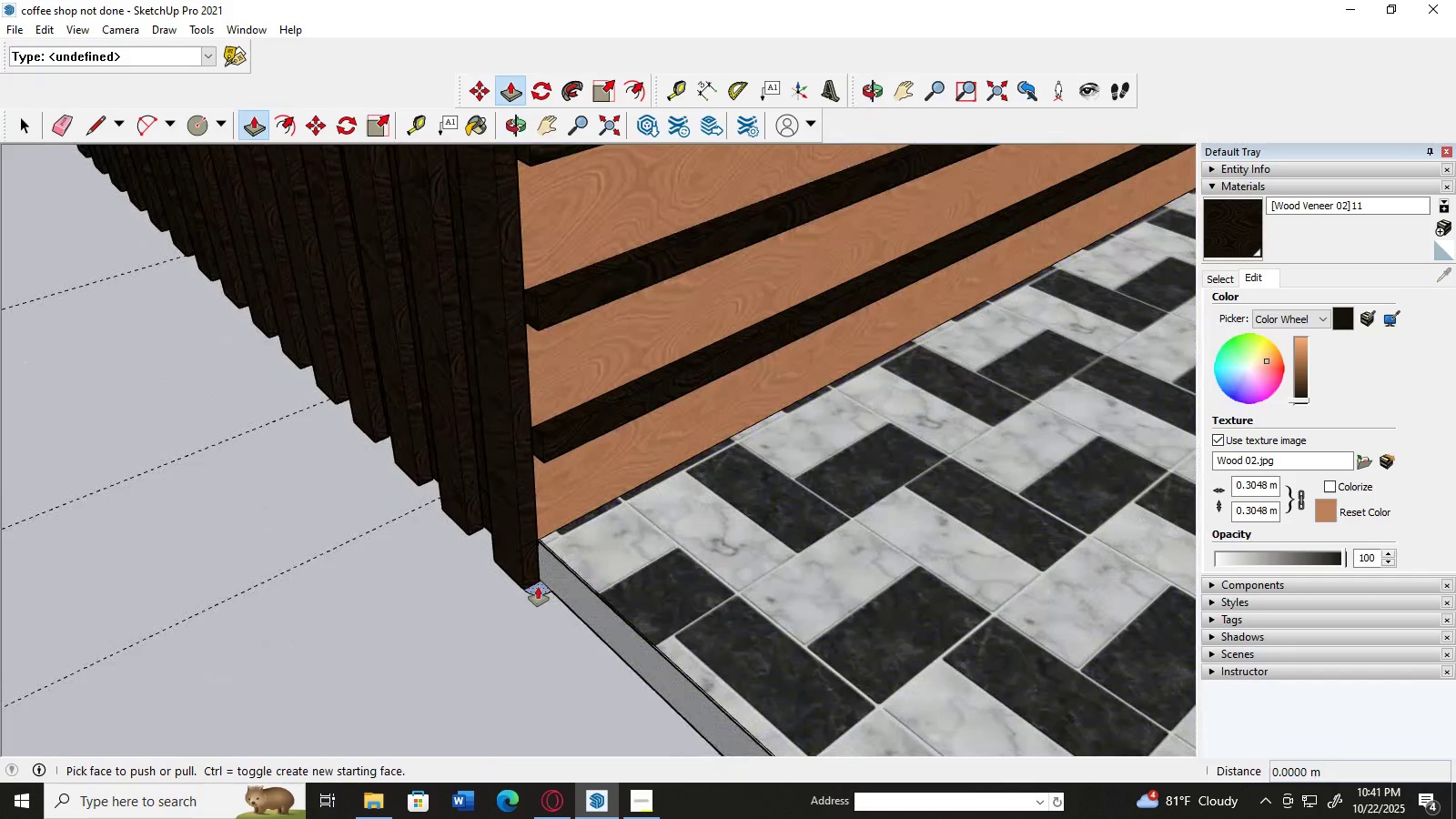 
left_click([538, 587])
 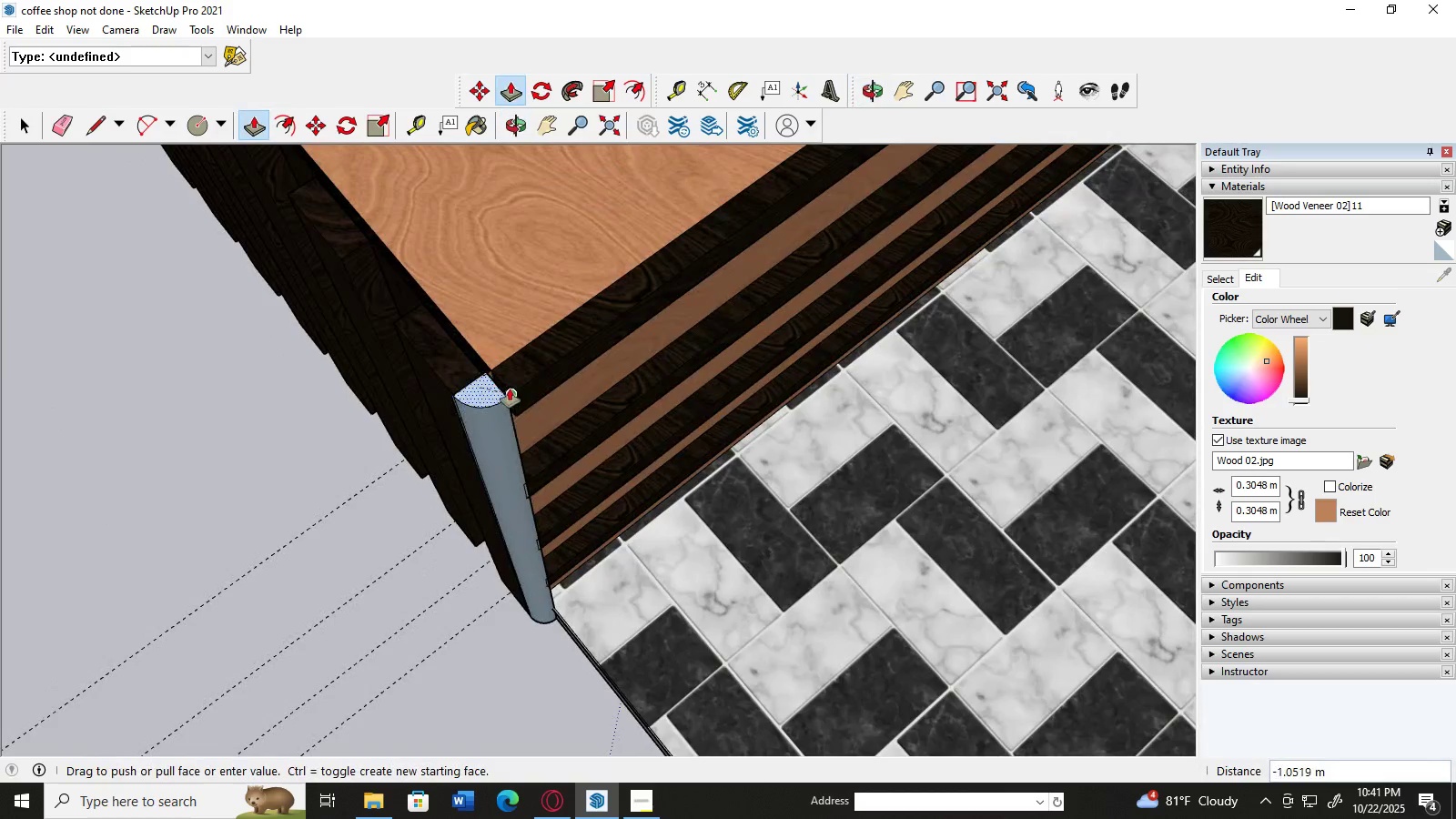 
scroll: coordinate [510, 388], scroll_direction: up, amount: 11.0
 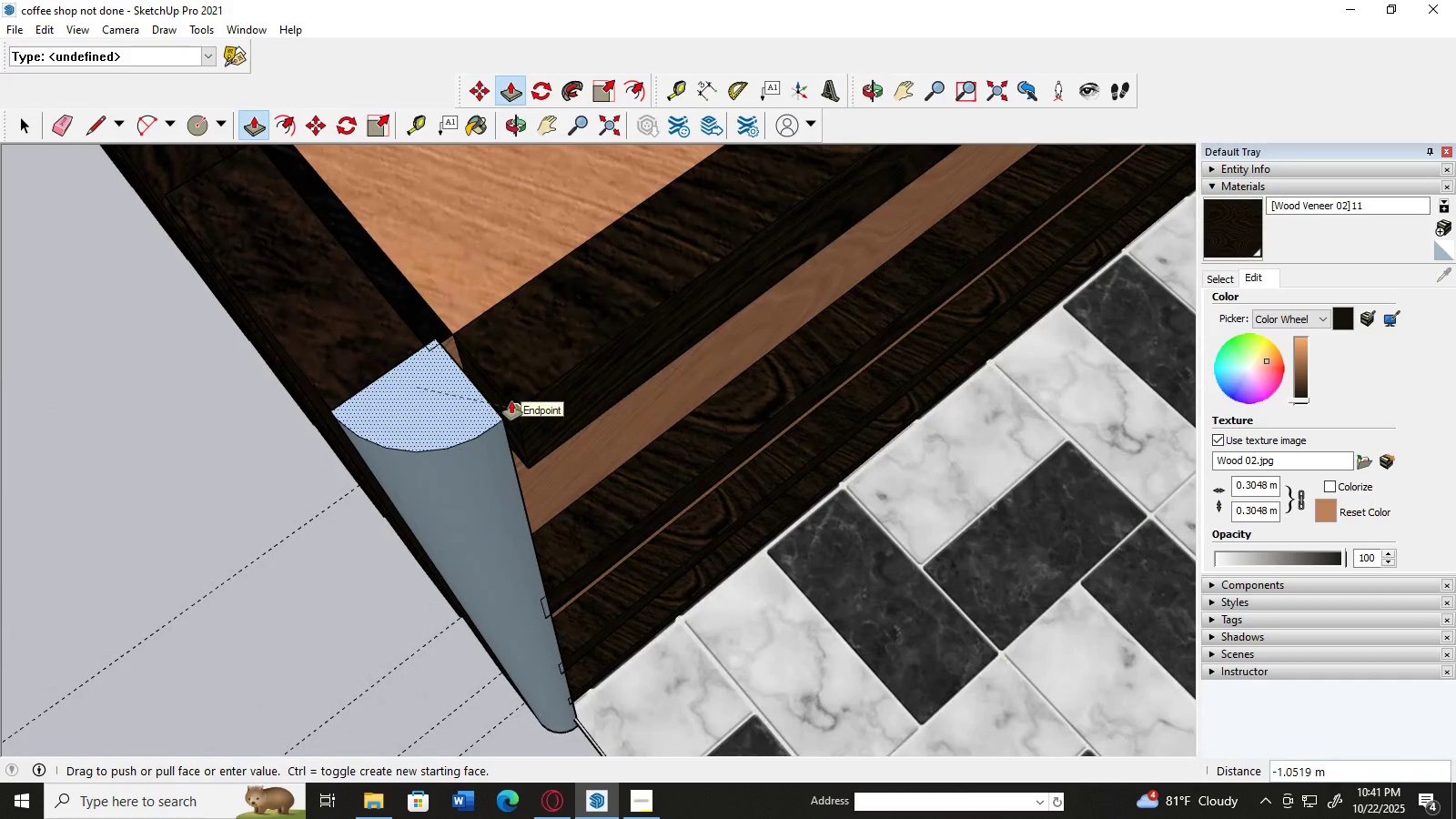 
left_click([511, 401])
 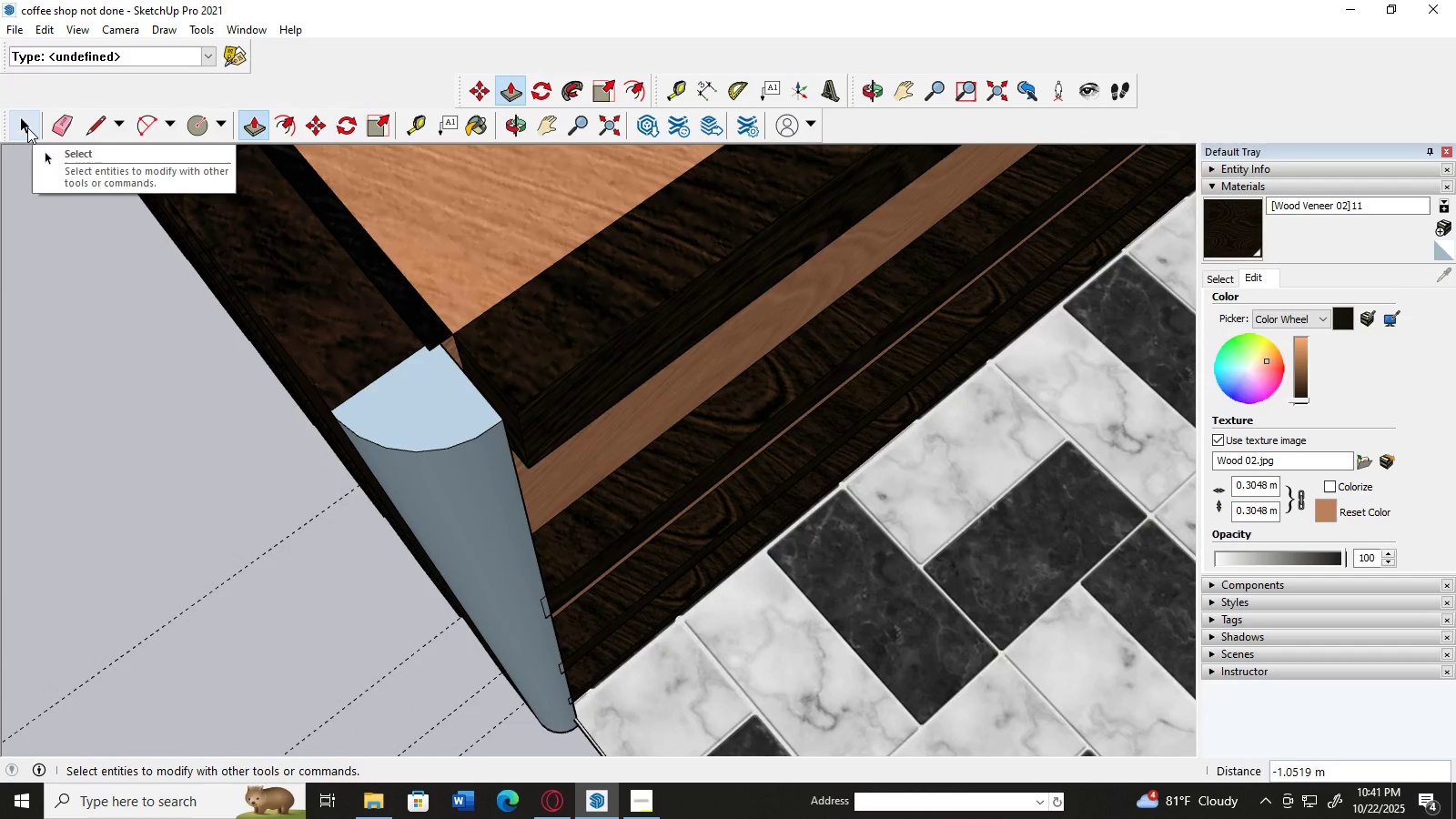 
left_click([27, 127])
 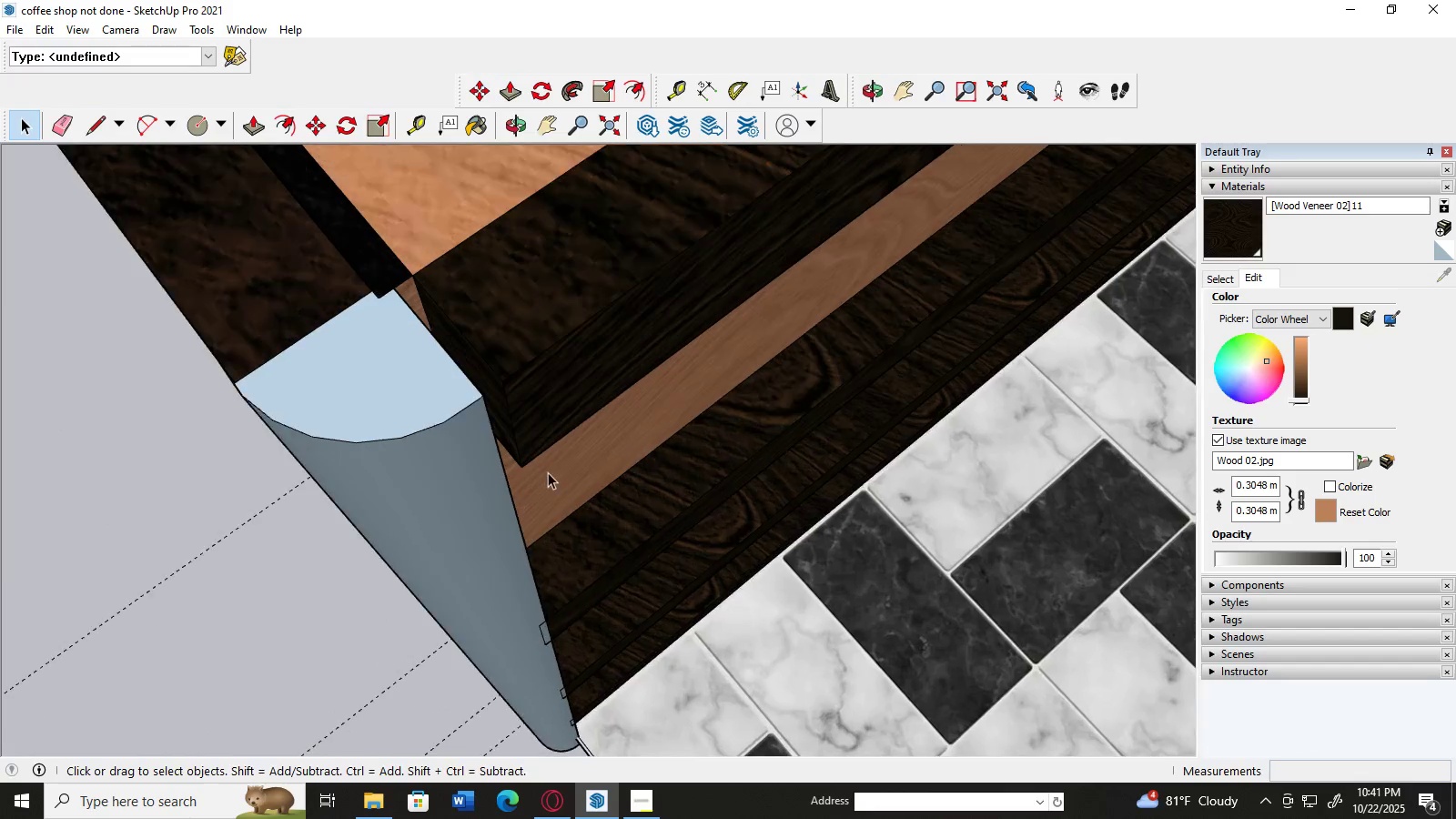 
scroll: coordinate [548, 472], scroll_direction: up, amount: 7.0
 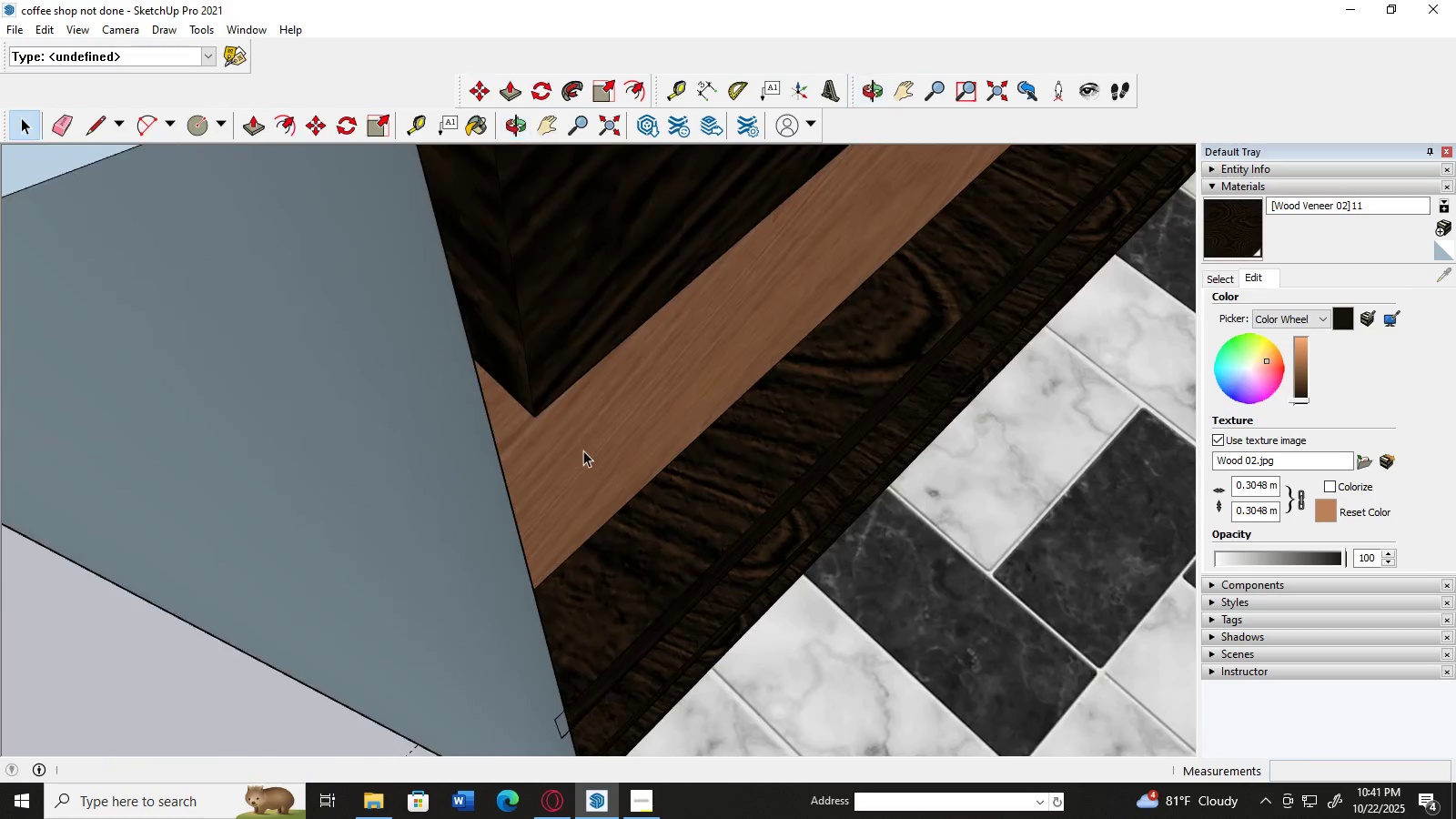 
scroll: coordinate [583, 450], scroll_direction: down, amount: 5.0
 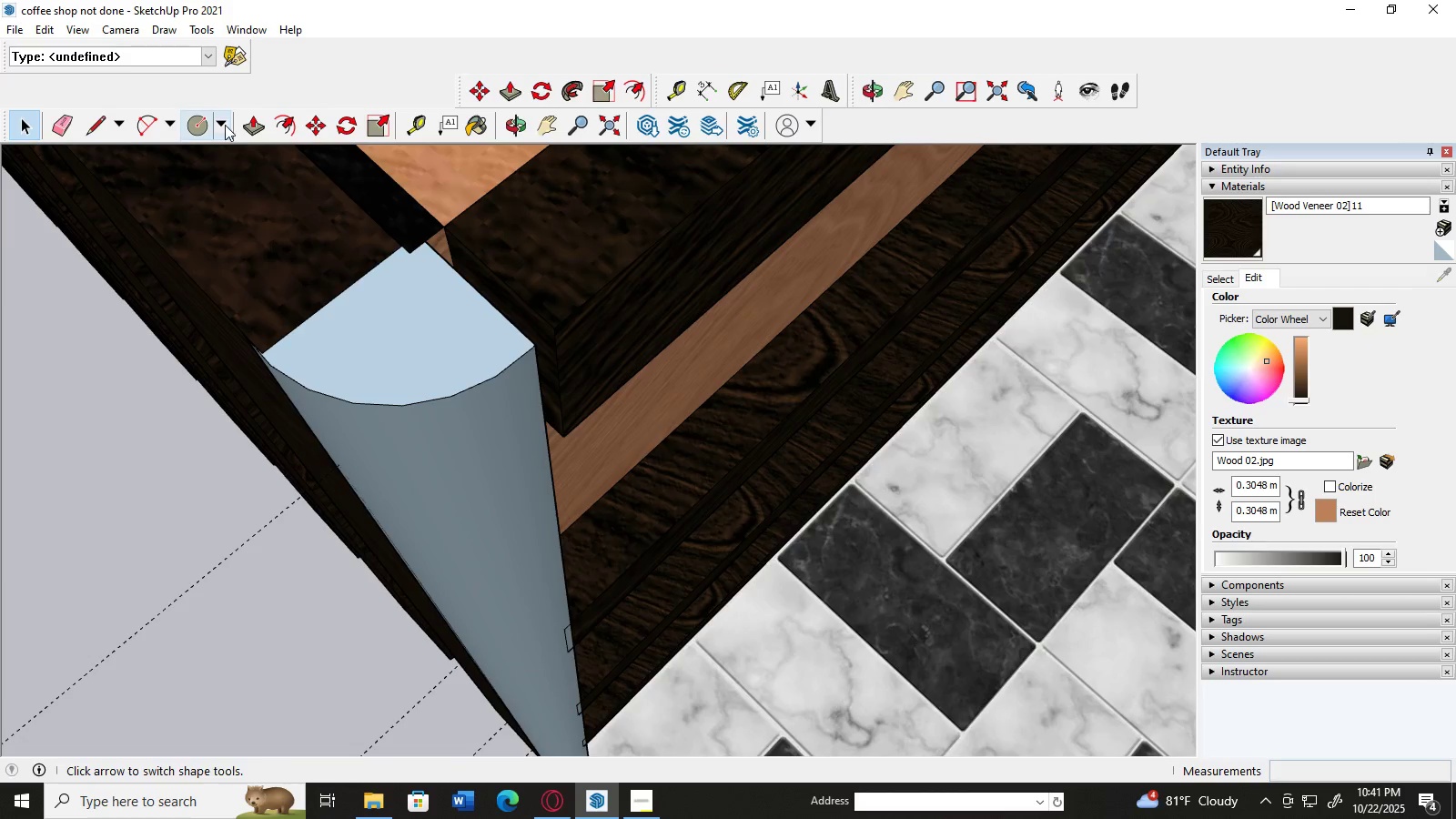 
left_click([243, 123])
 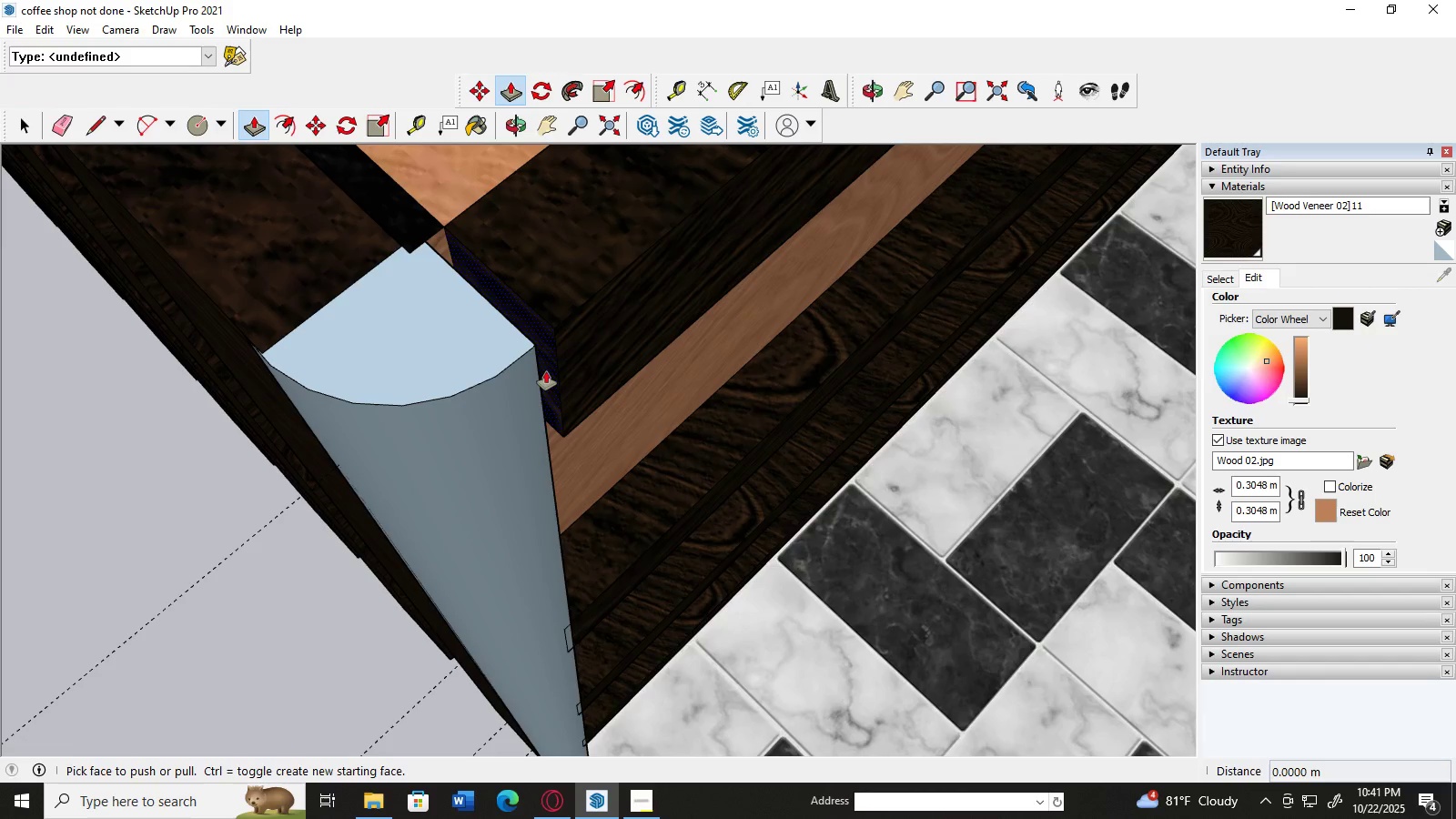 
left_click([545, 372])
 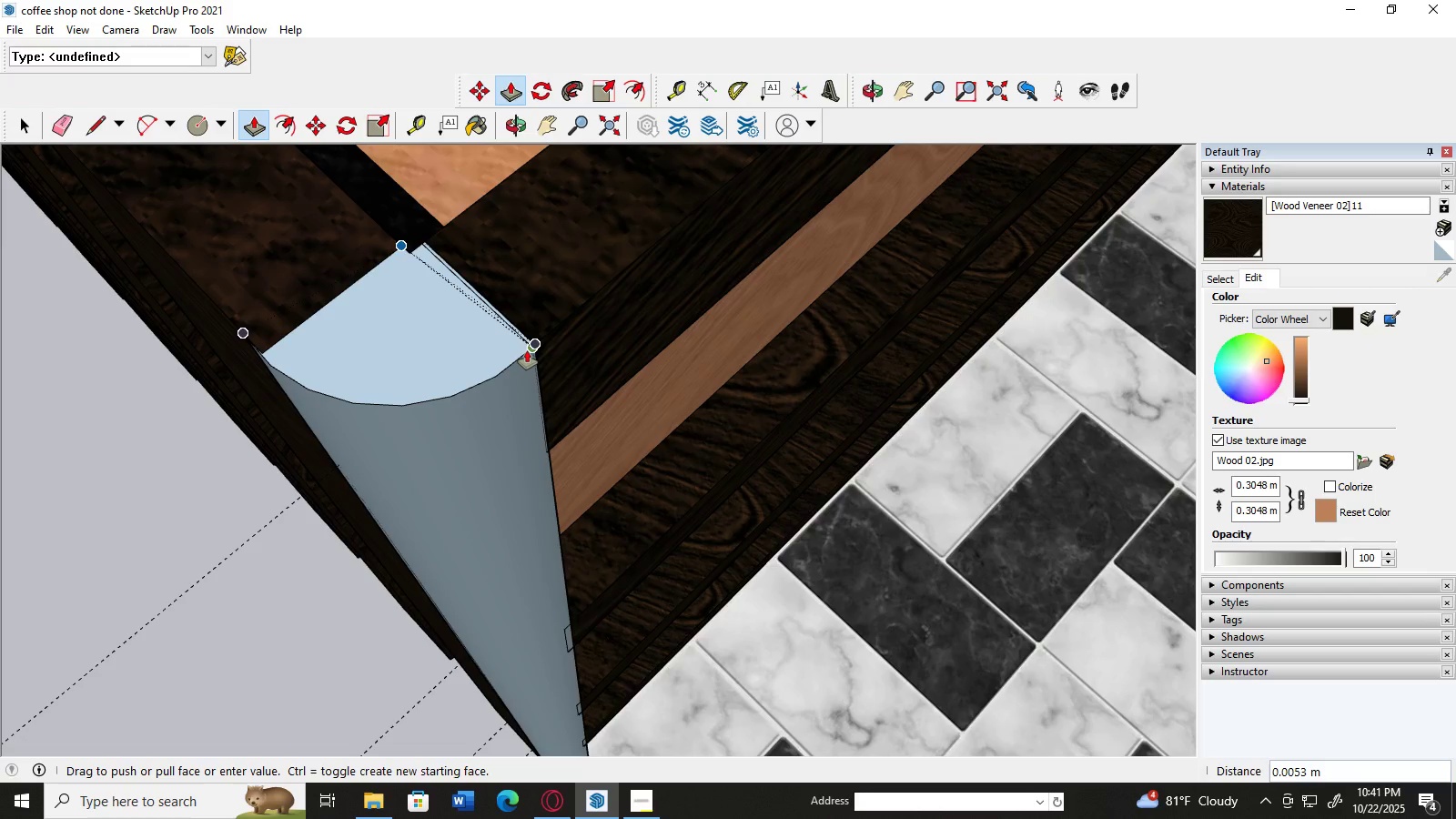 
wait(5.79)
 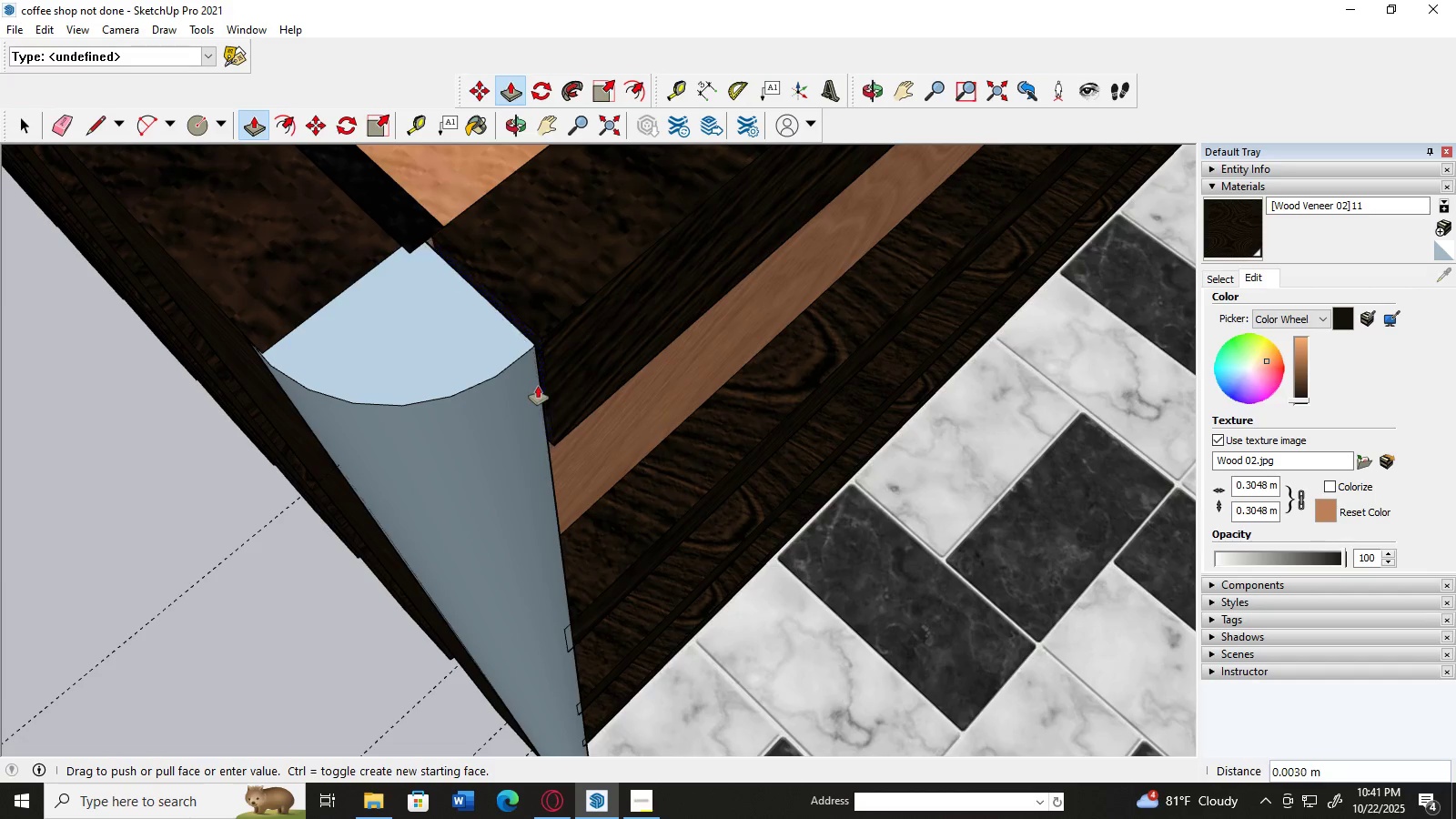 
left_click([529, 349])
 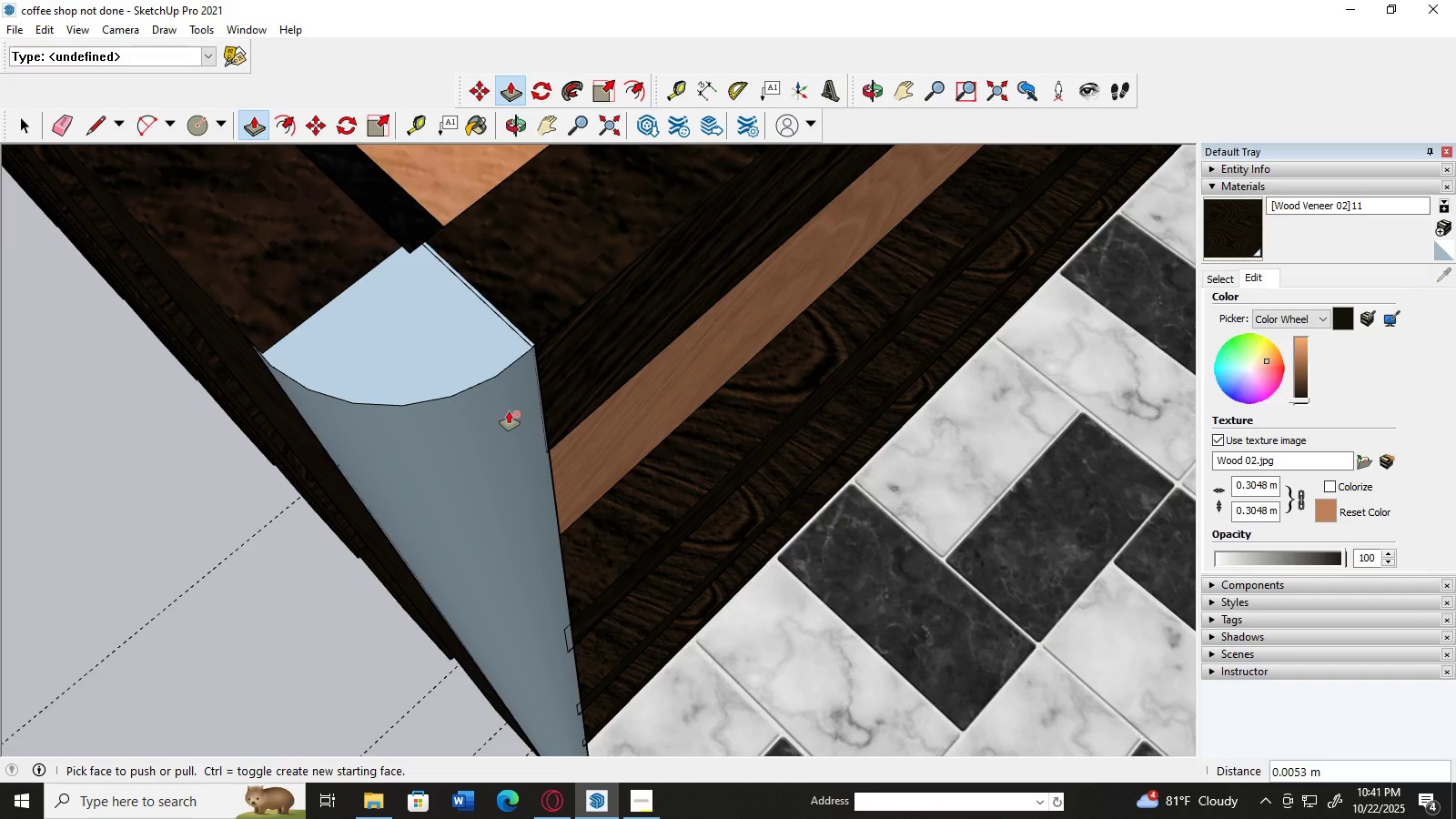 
scroll: coordinate [790, 397], scroll_direction: down, amount: 26.0
 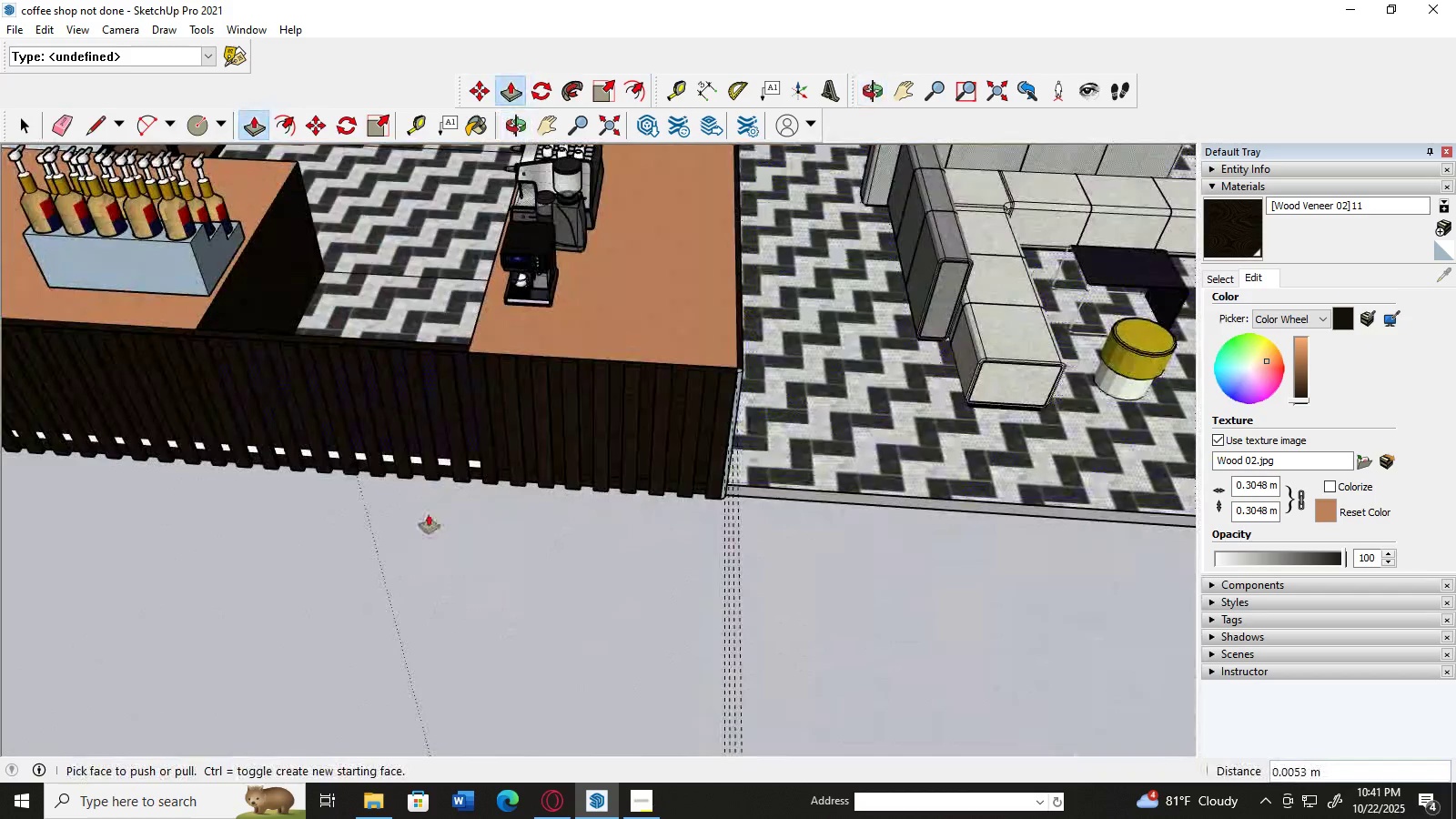 
scroll: coordinate [493, 560], scroll_direction: up, amount: 13.0
 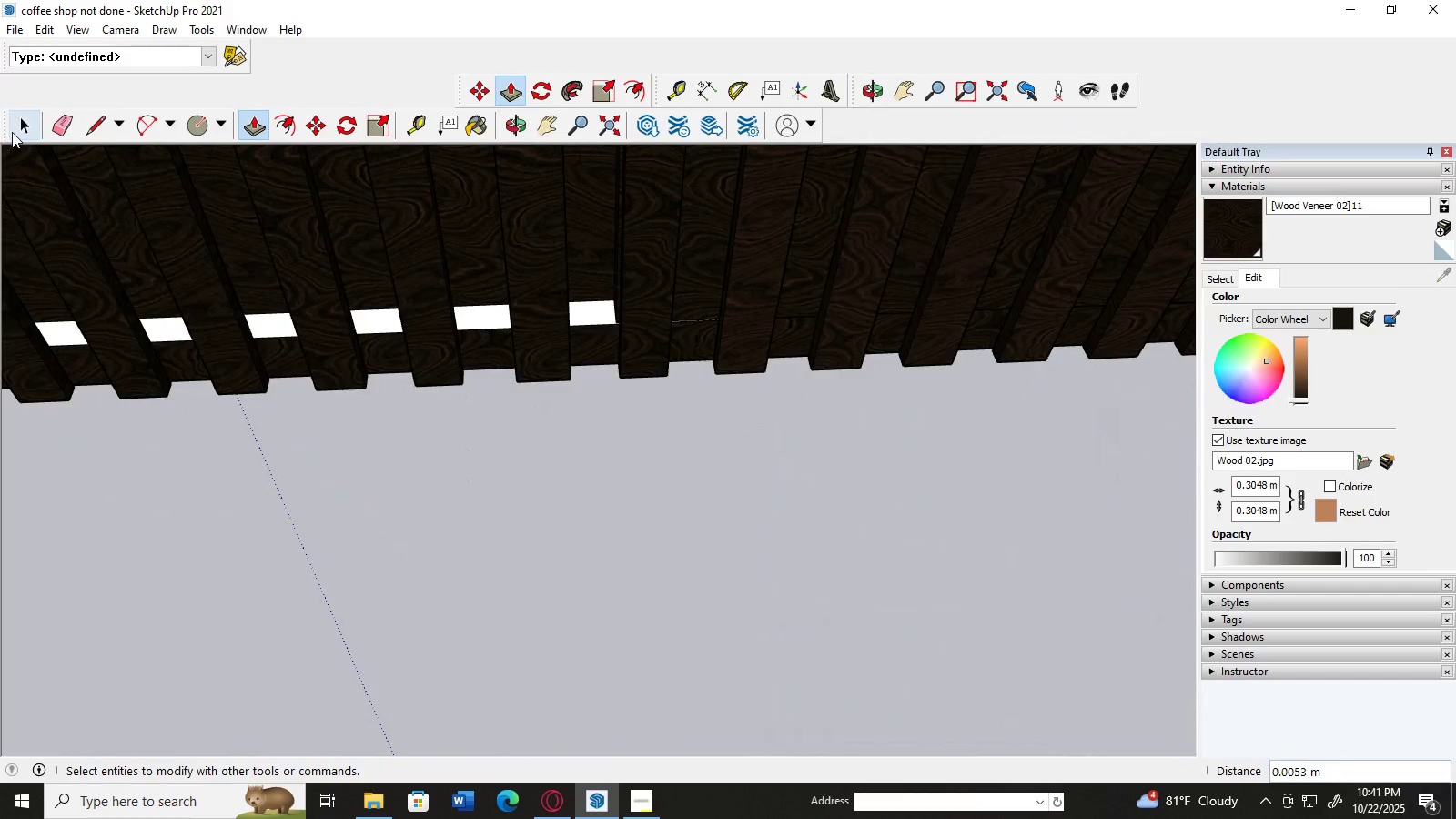 
double_click([389, 567])
 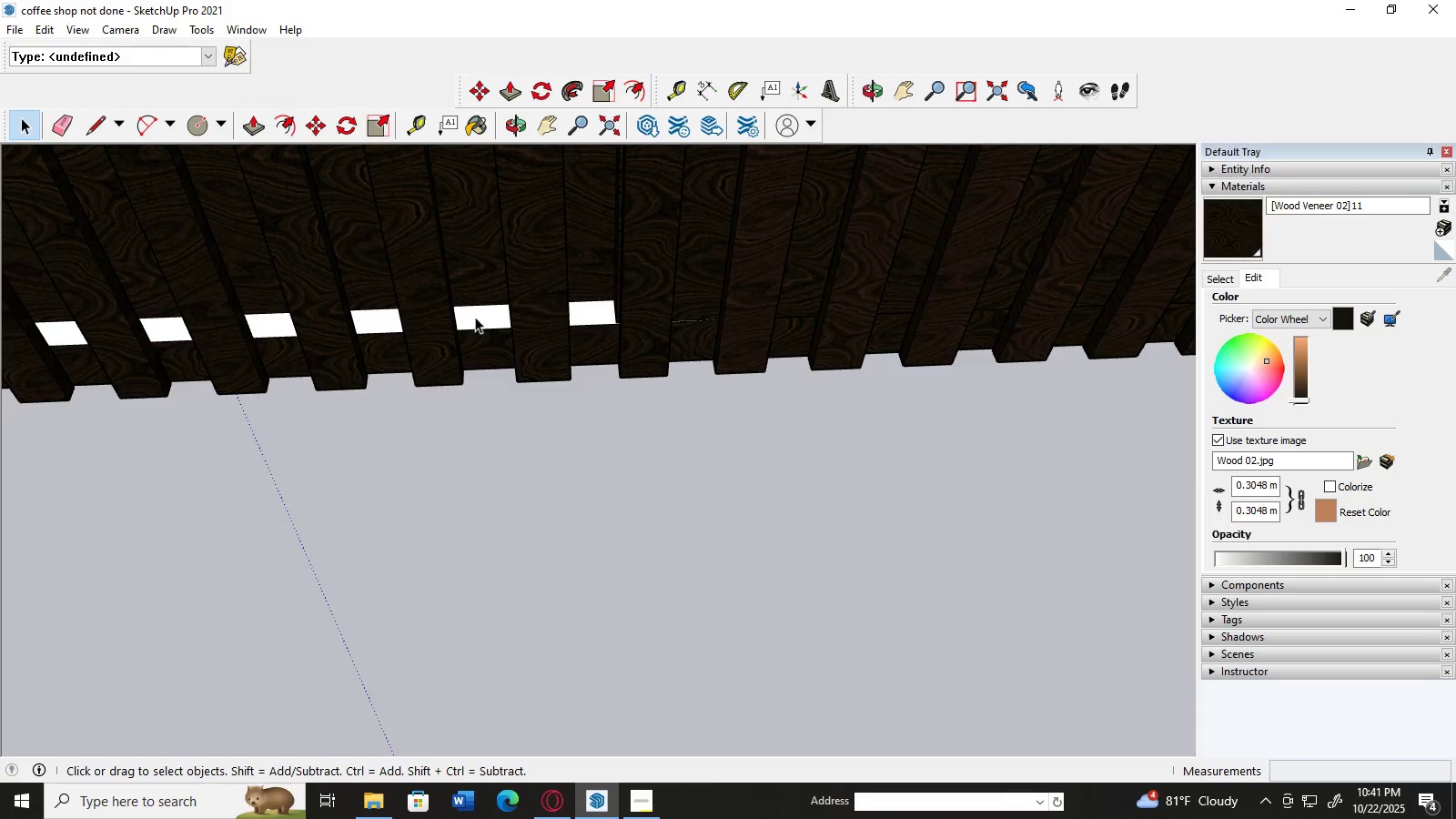 
left_click([475, 317])
 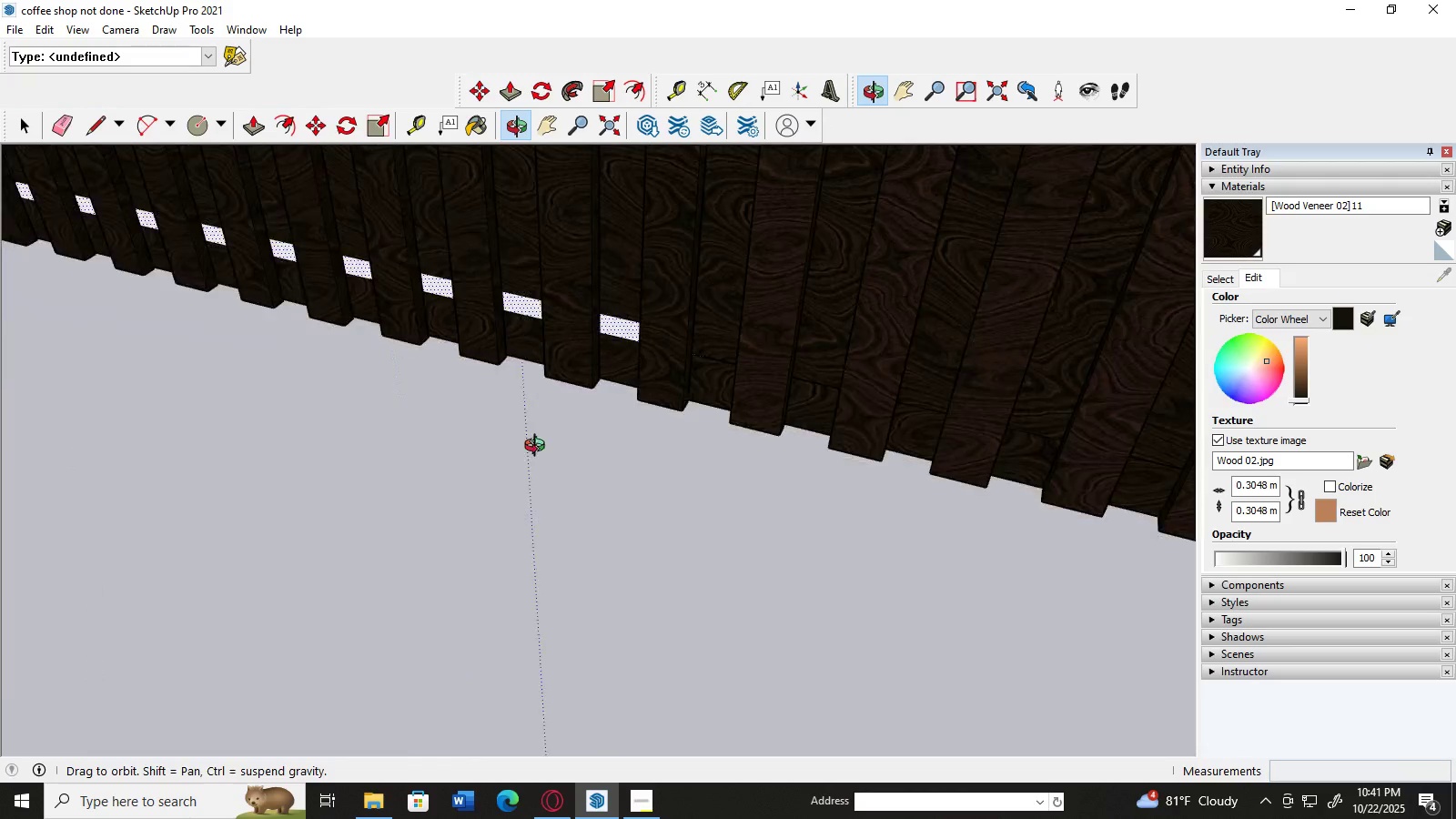 
wait(8.5)
 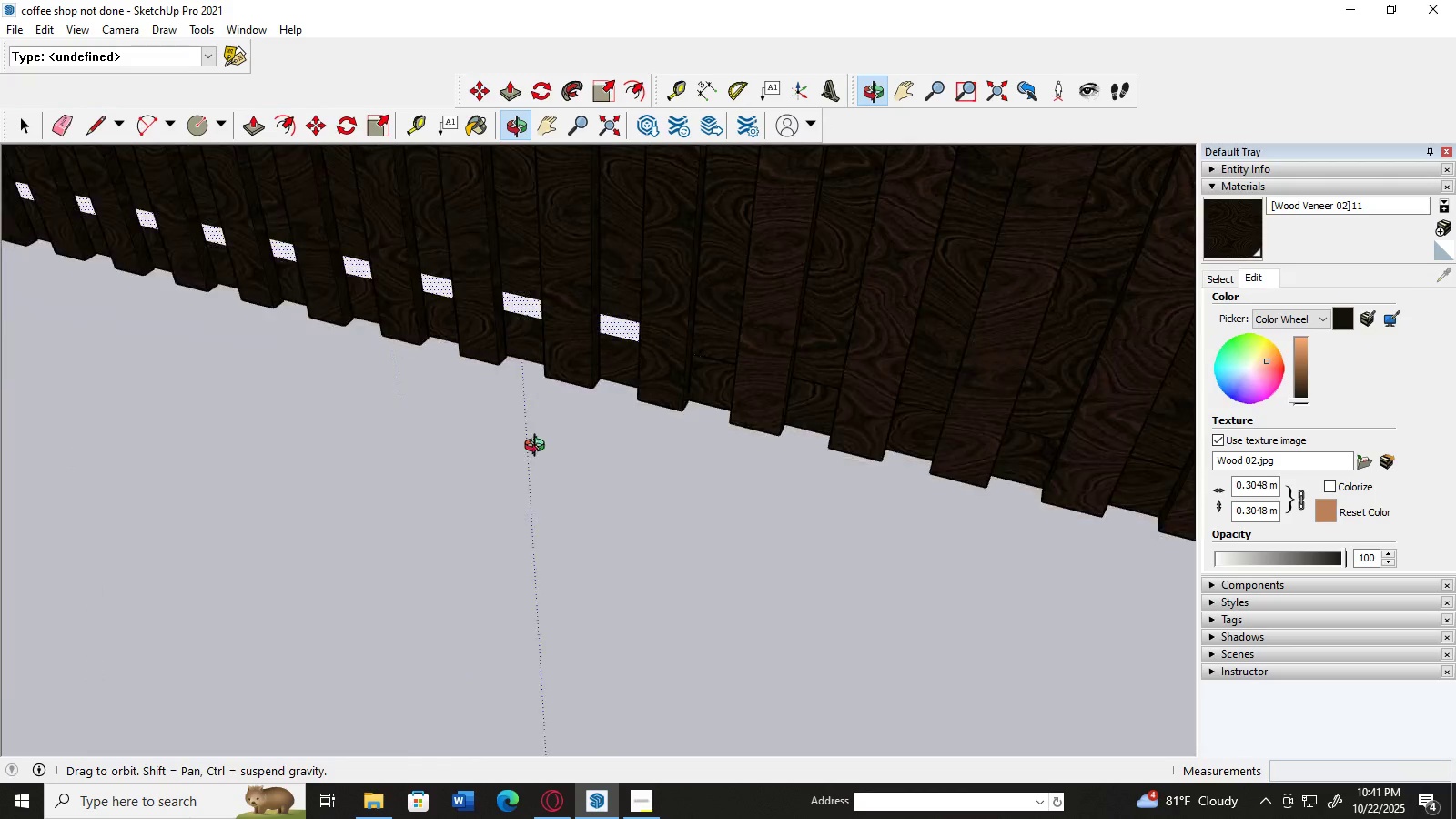 
left_click([679, 512])
 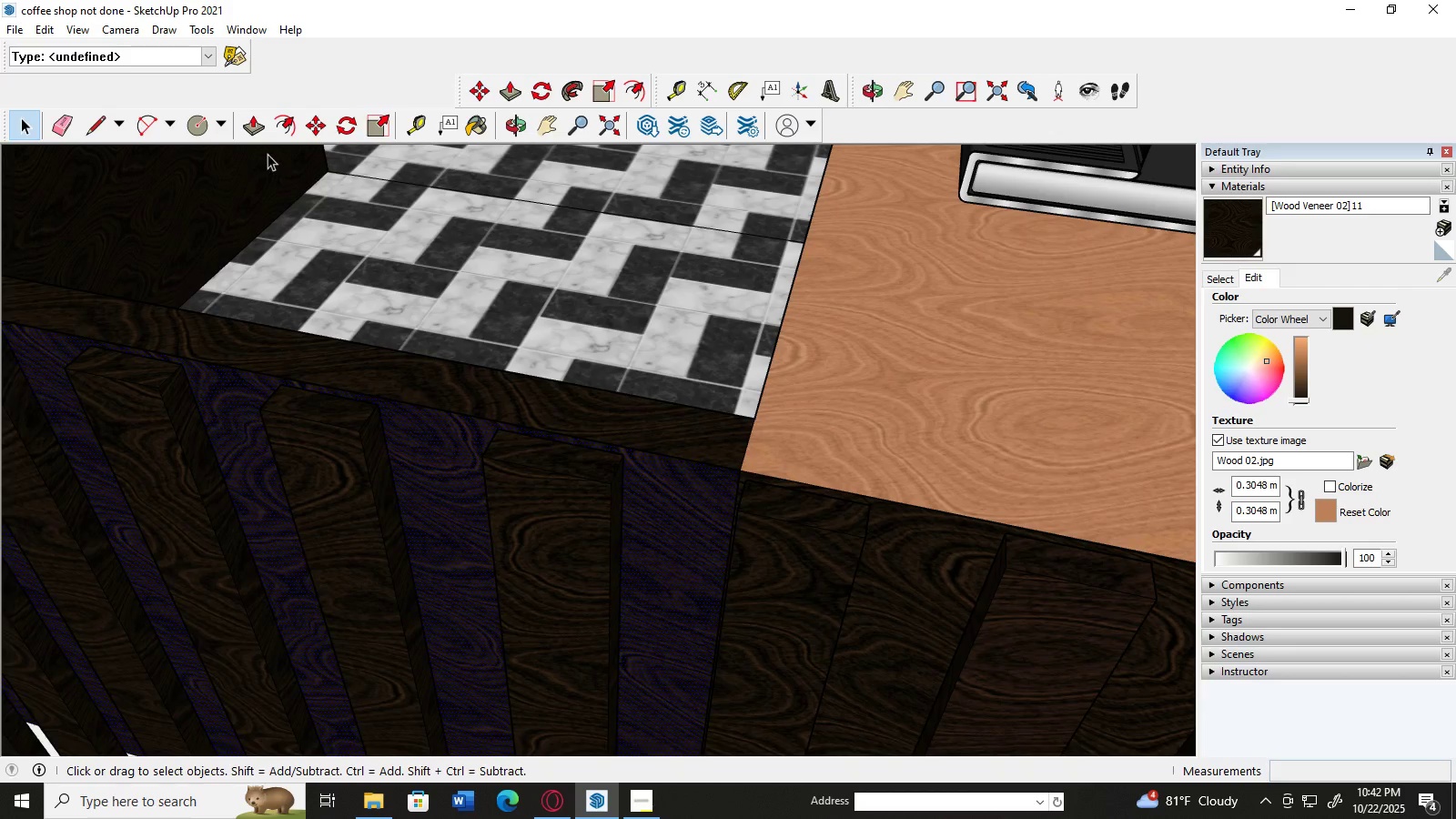 
left_click([261, 135])
 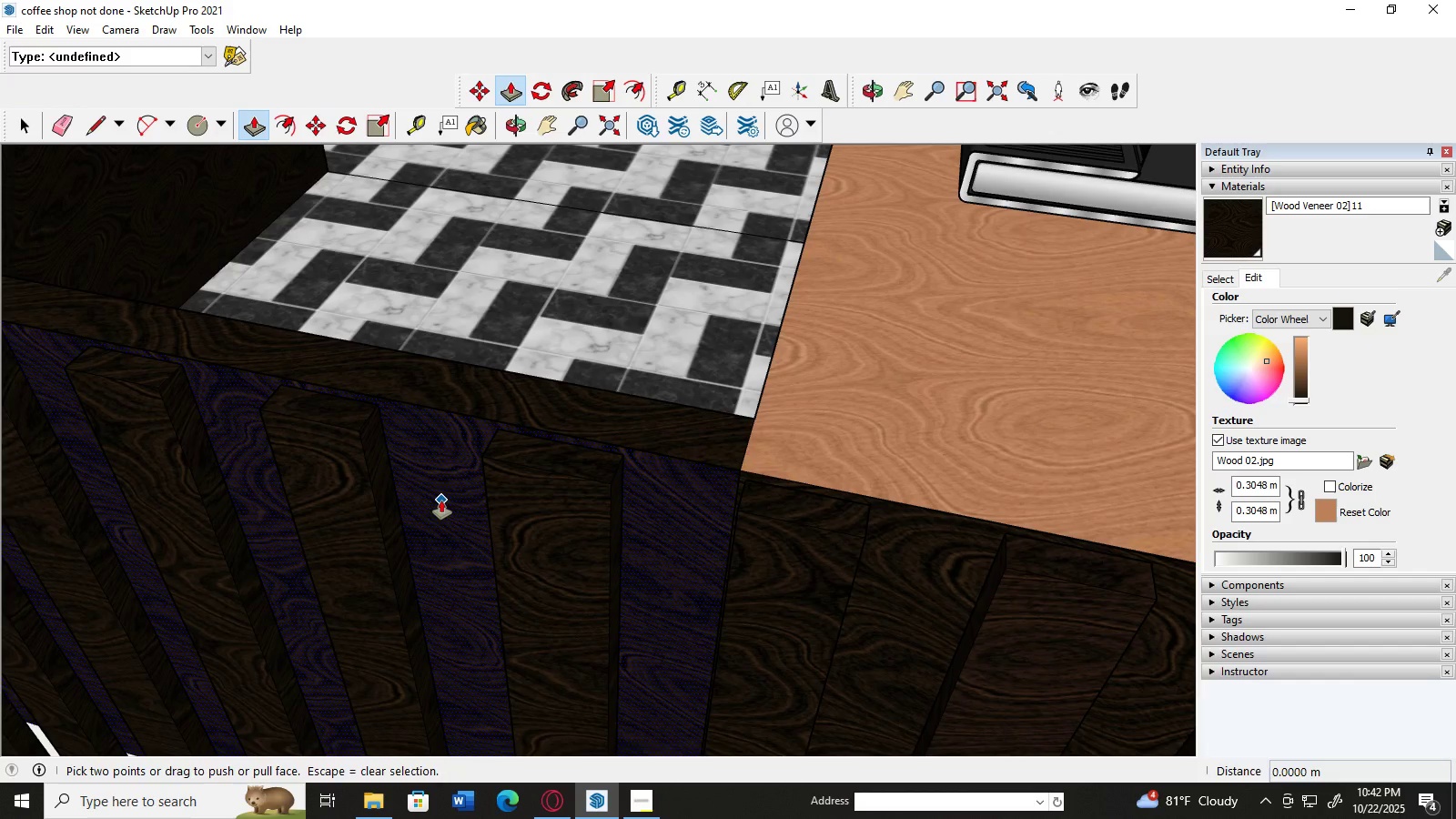 
left_click([441, 500])
 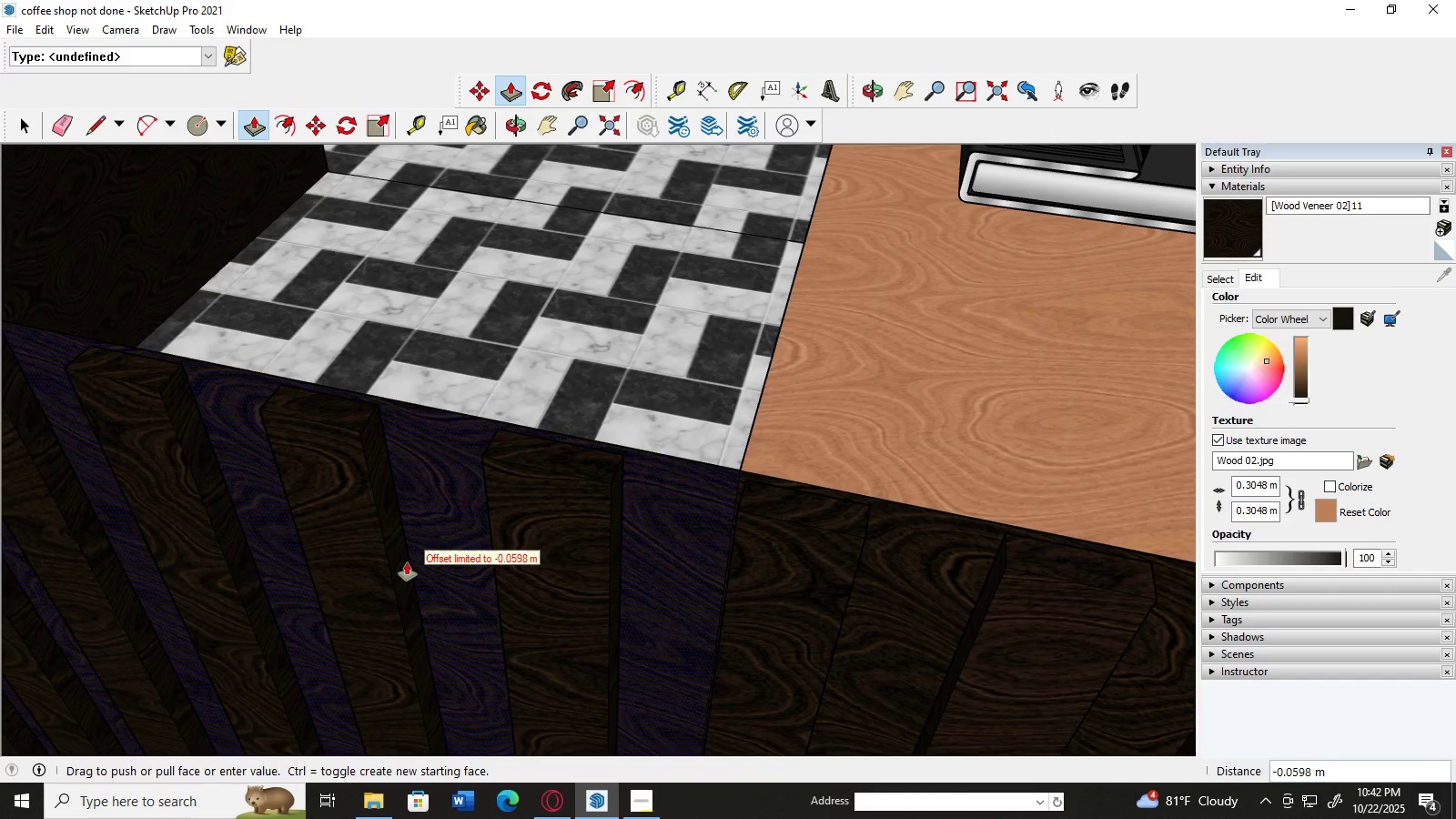 
scroll: coordinate [407, 562], scroll_direction: up, amount: 5.0
 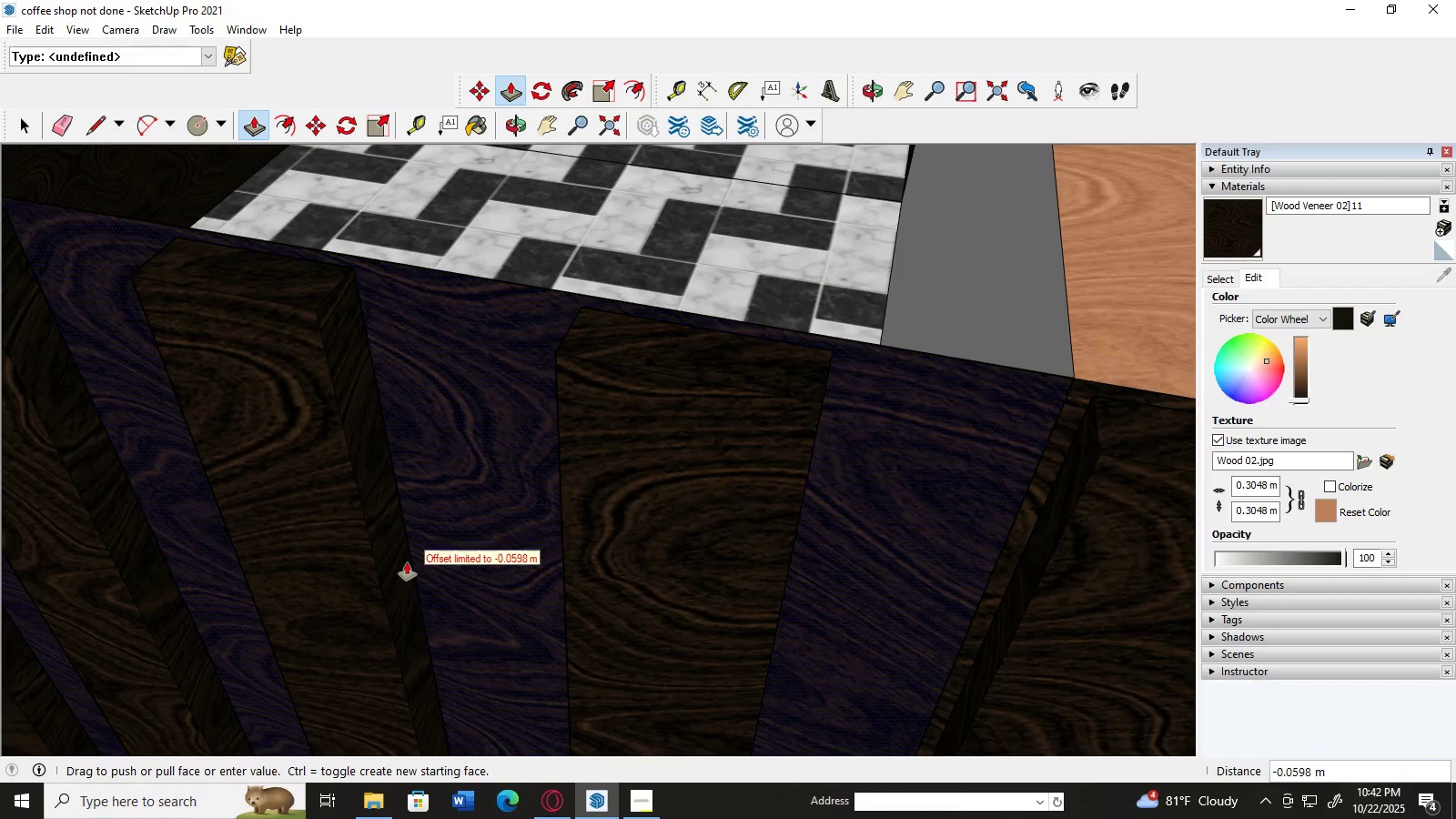 
left_click([407, 562])
 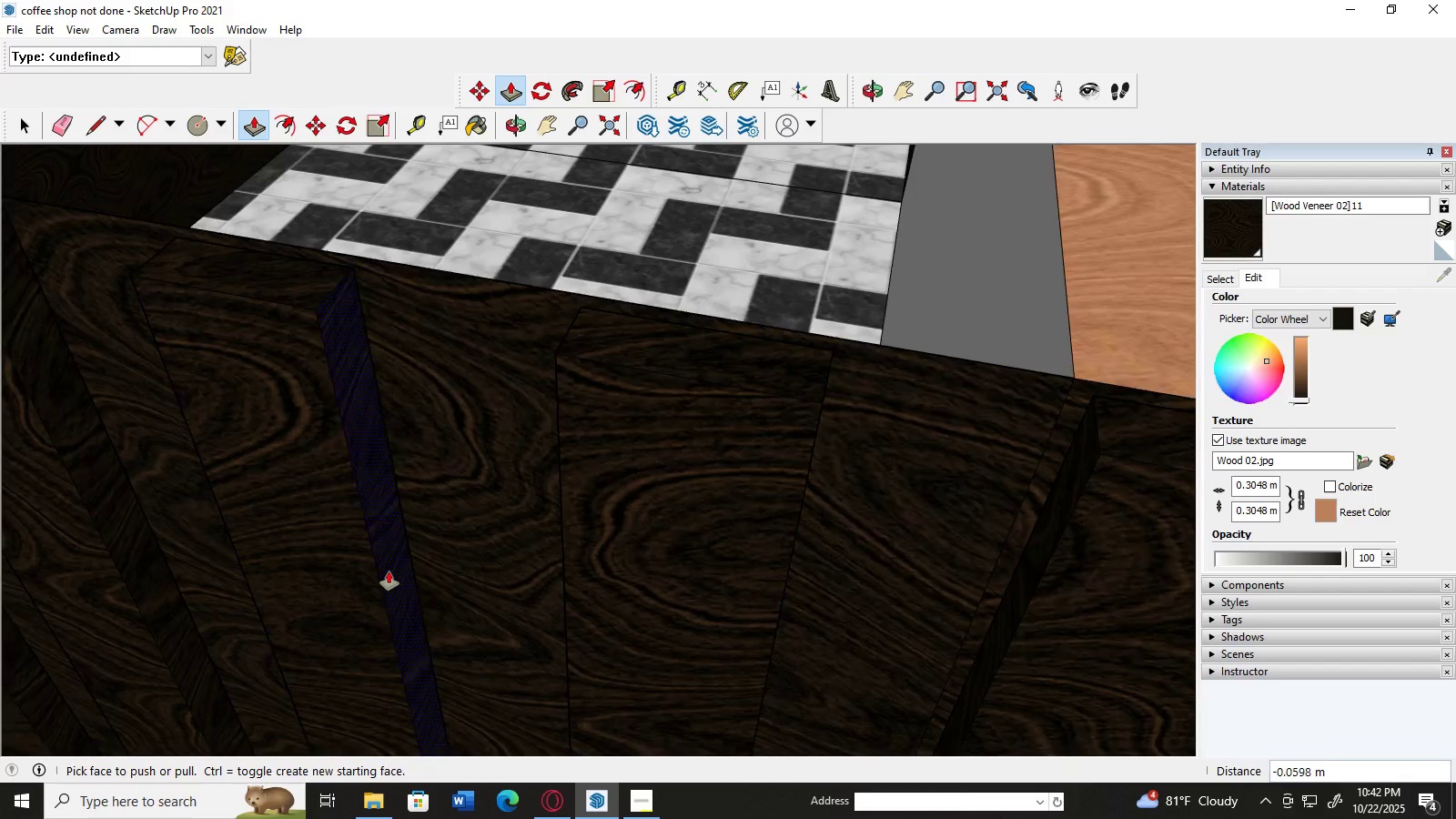 
scroll: coordinate [390, 565], scroll_direction: down, amount: 2.0
 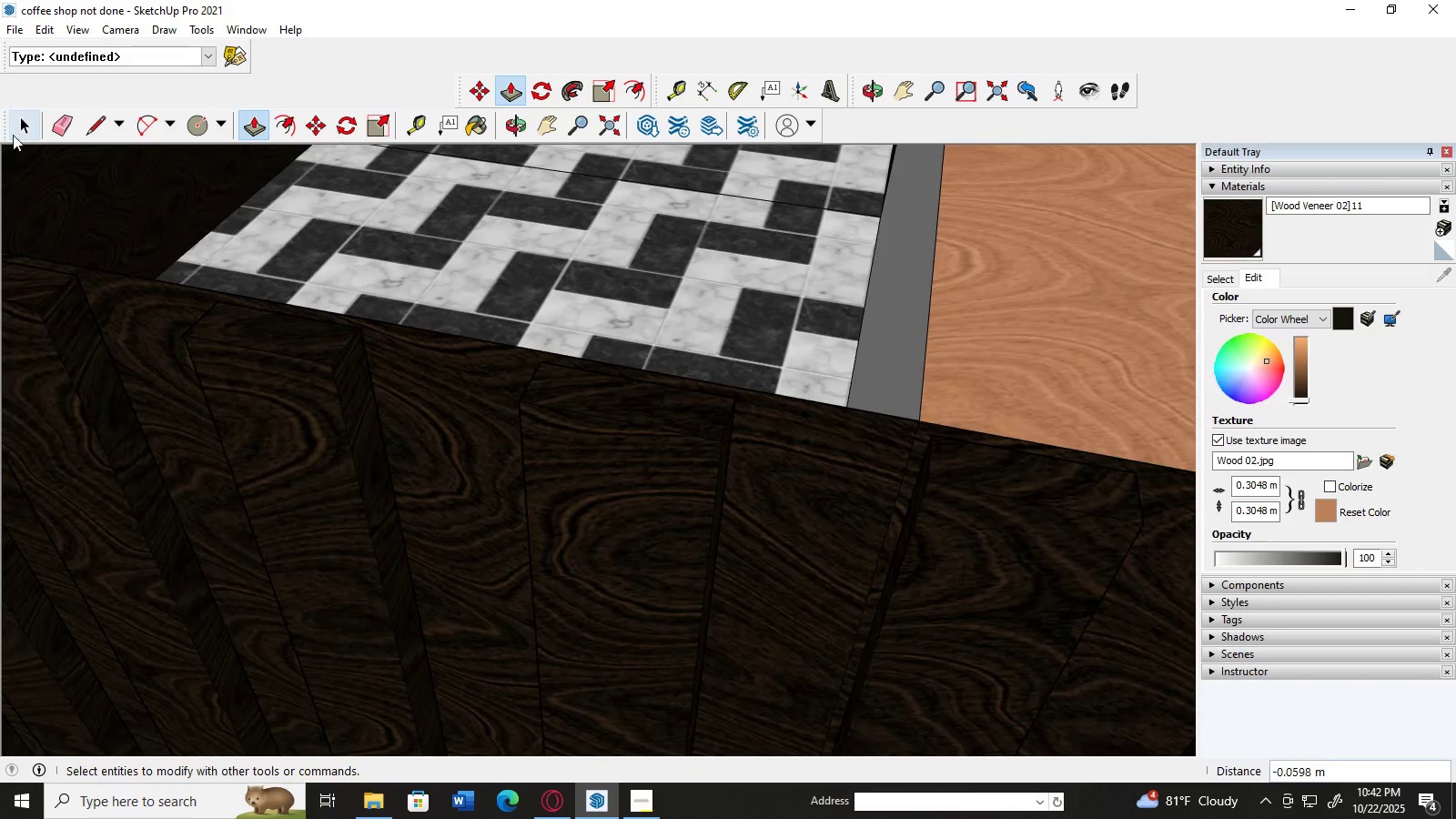 
left_click([13, 136])
 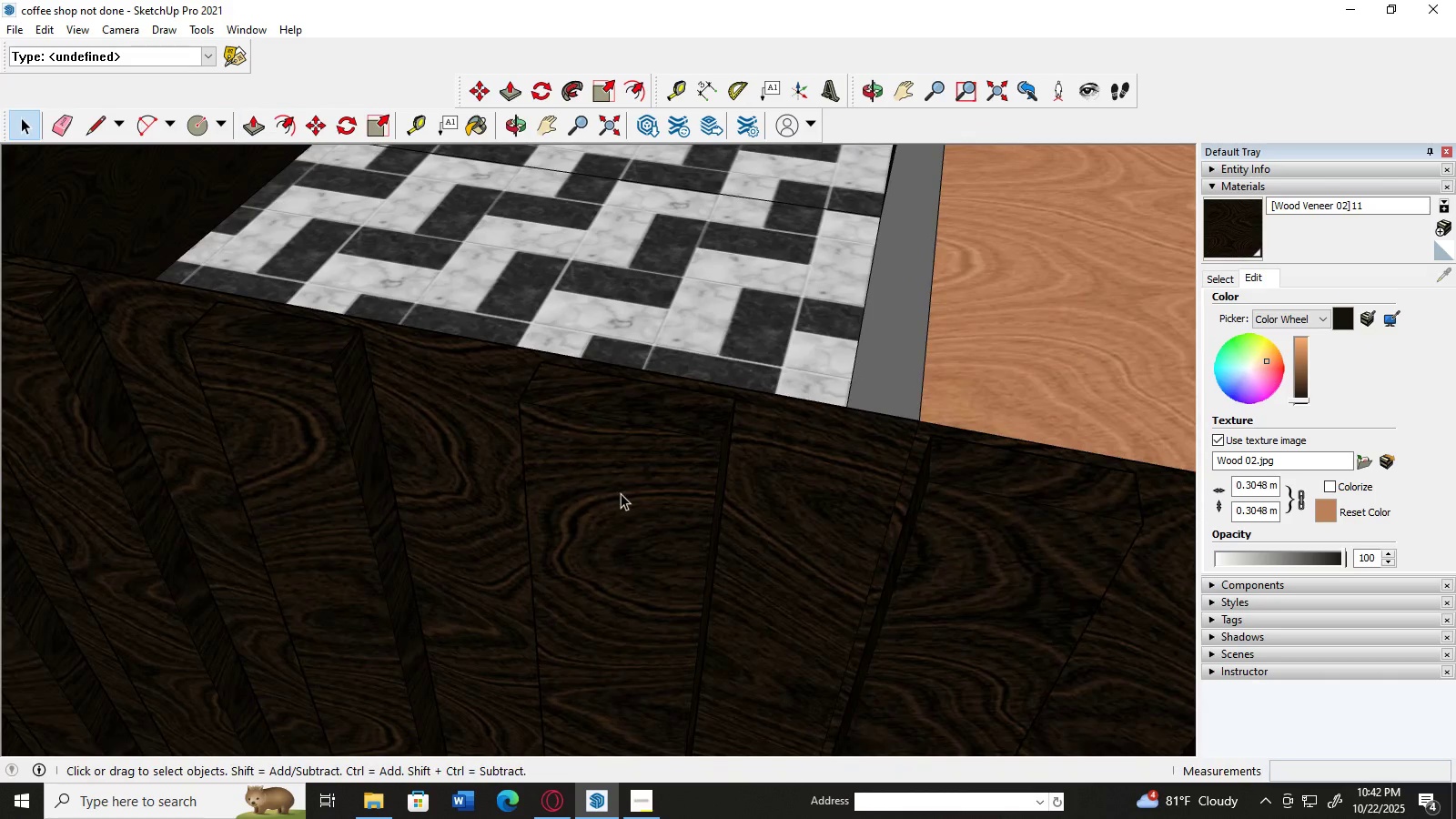 
left_click([621, 493])
 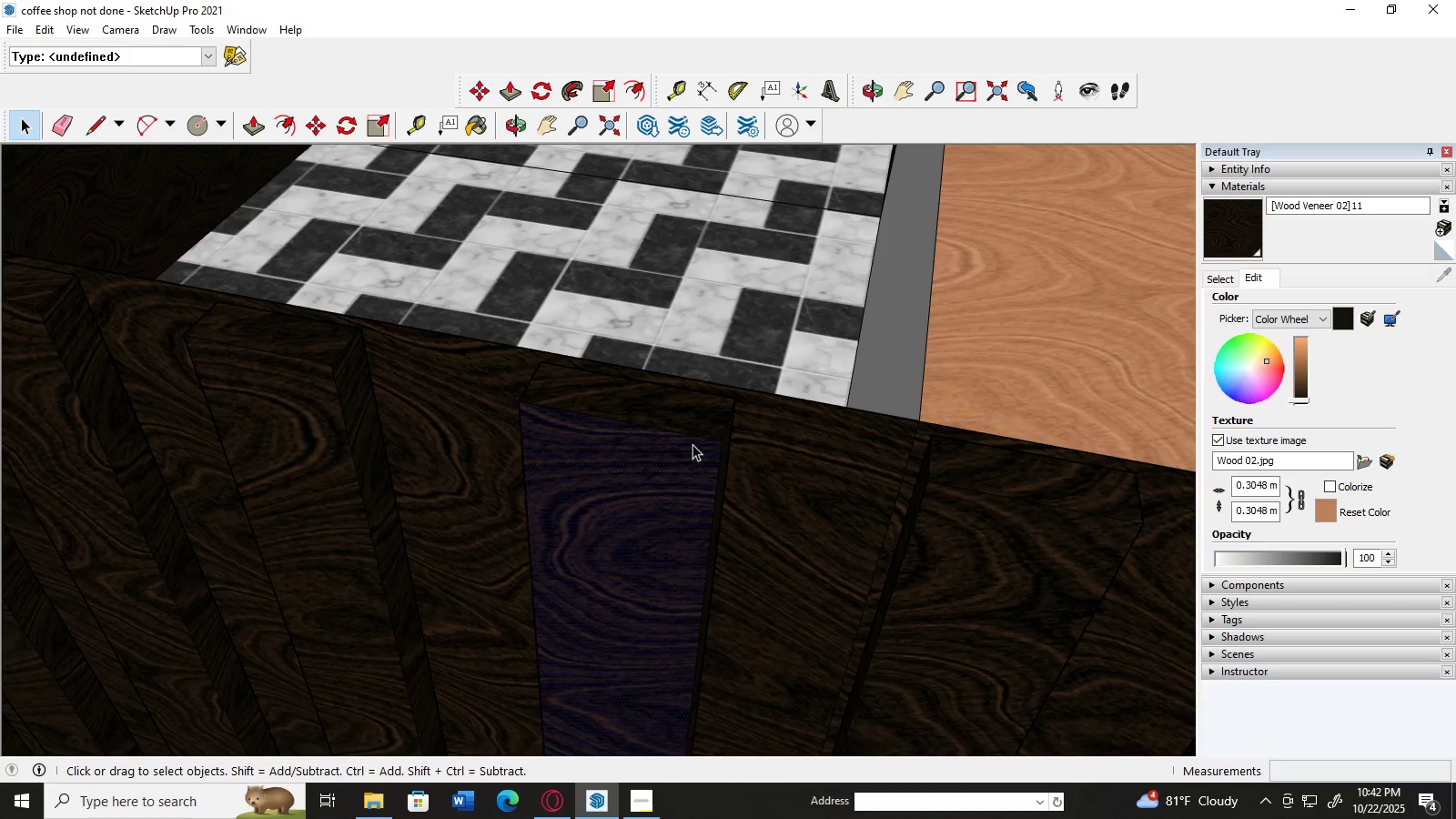 
left_click([603, 405])
 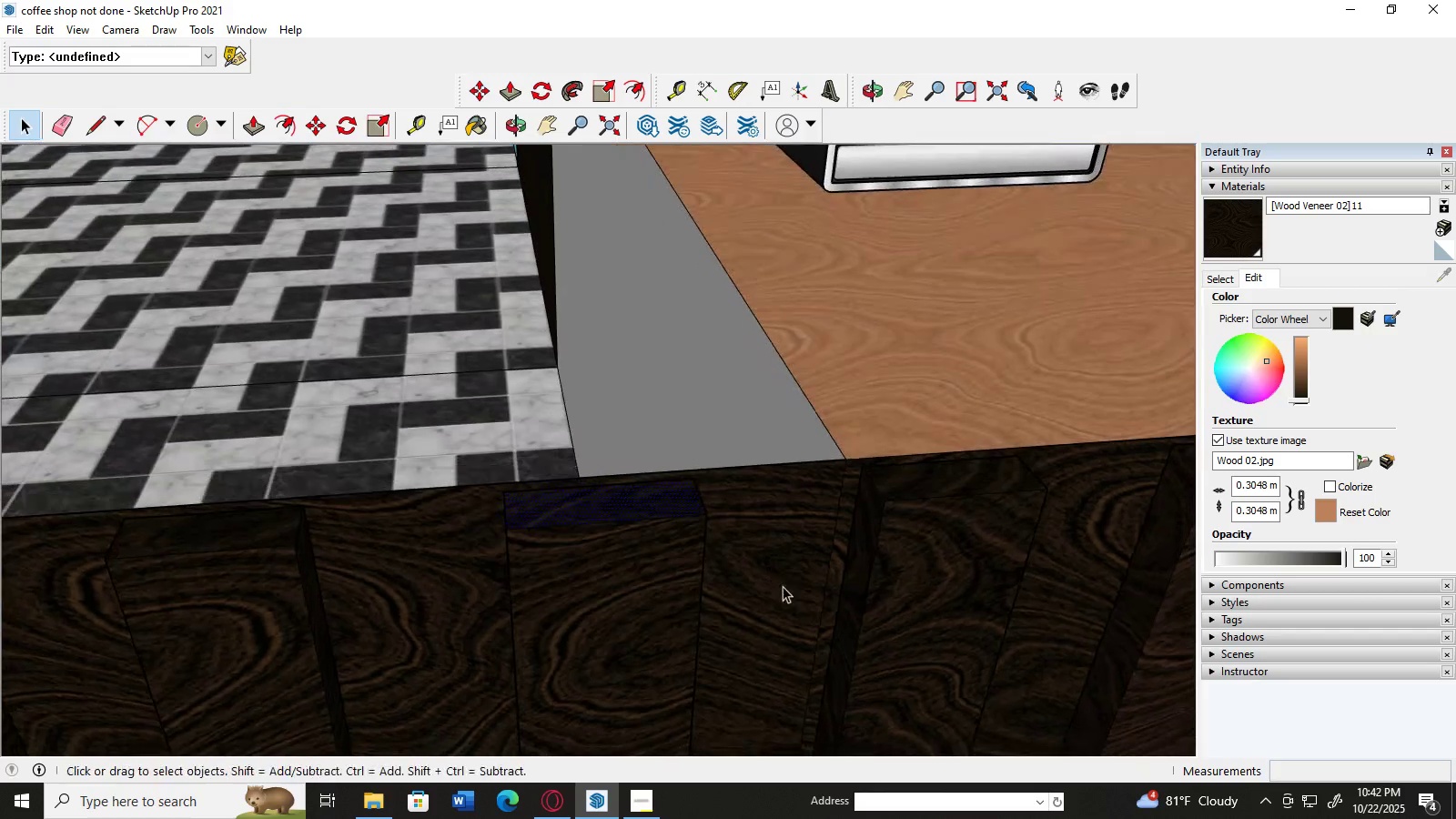 
left_click([365, 558])
 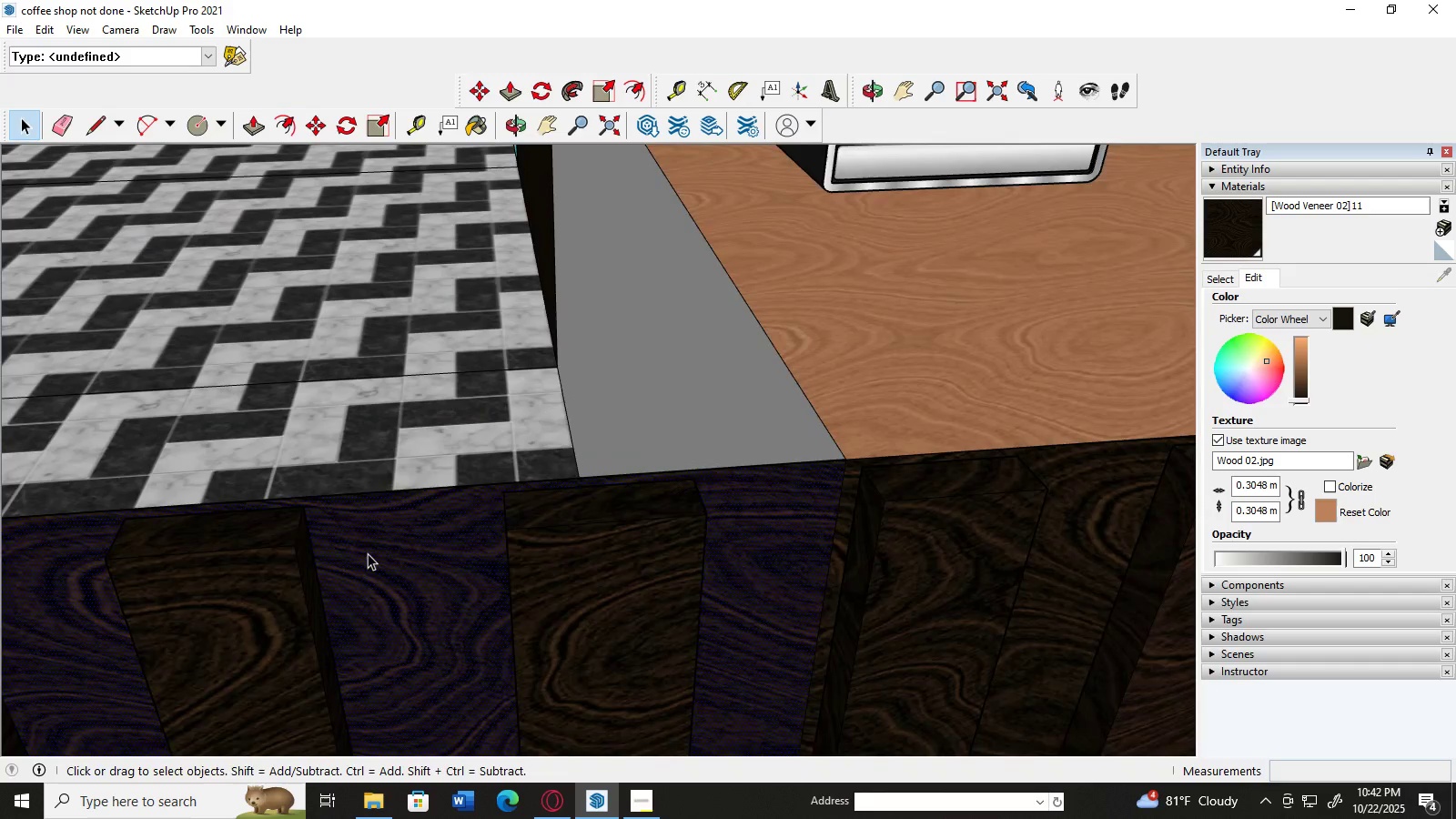 
scroll: coordinate [389, 517], scroll_direction: down, amount: 14.0
 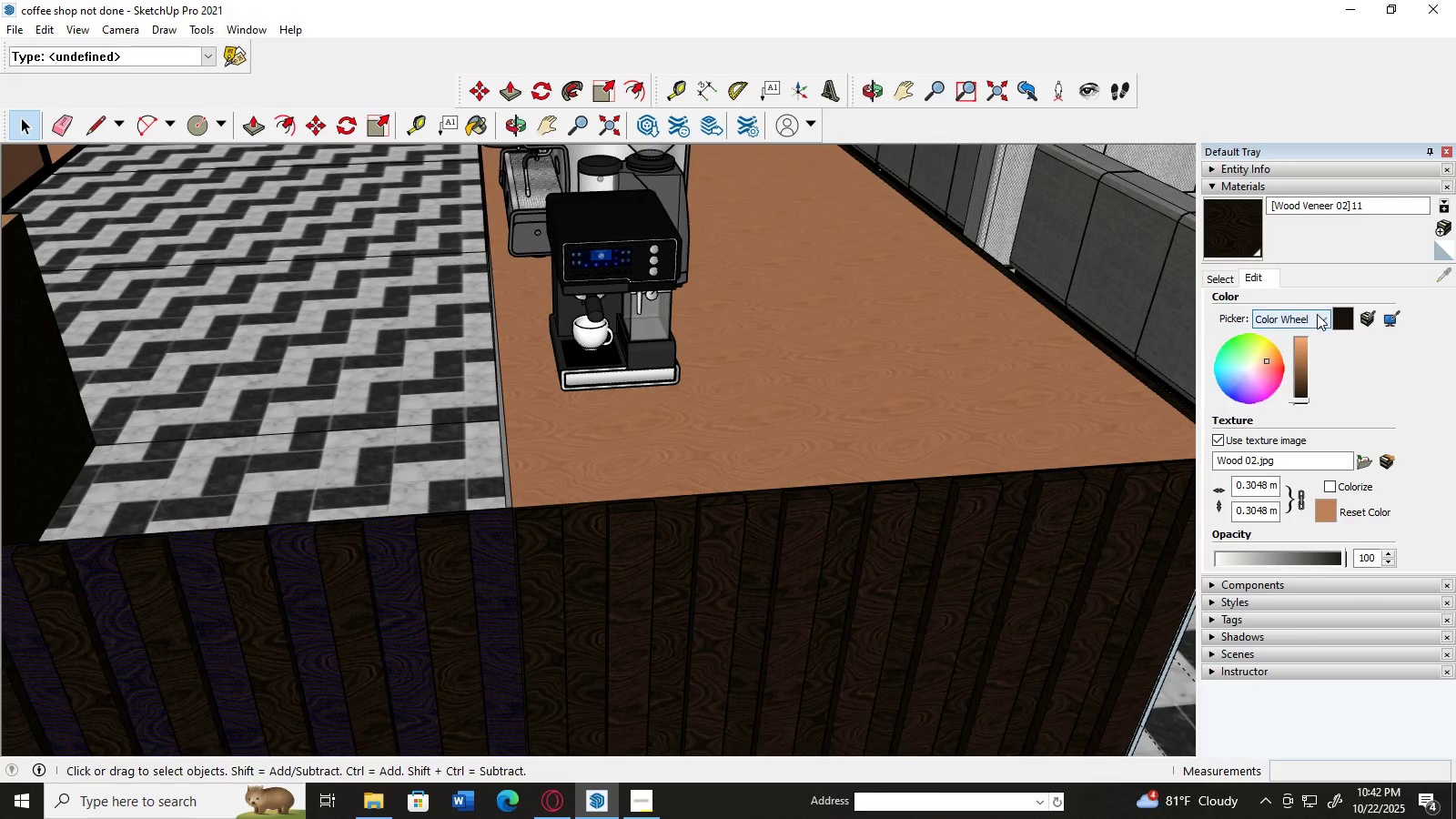 
left_click([1210, 278])
 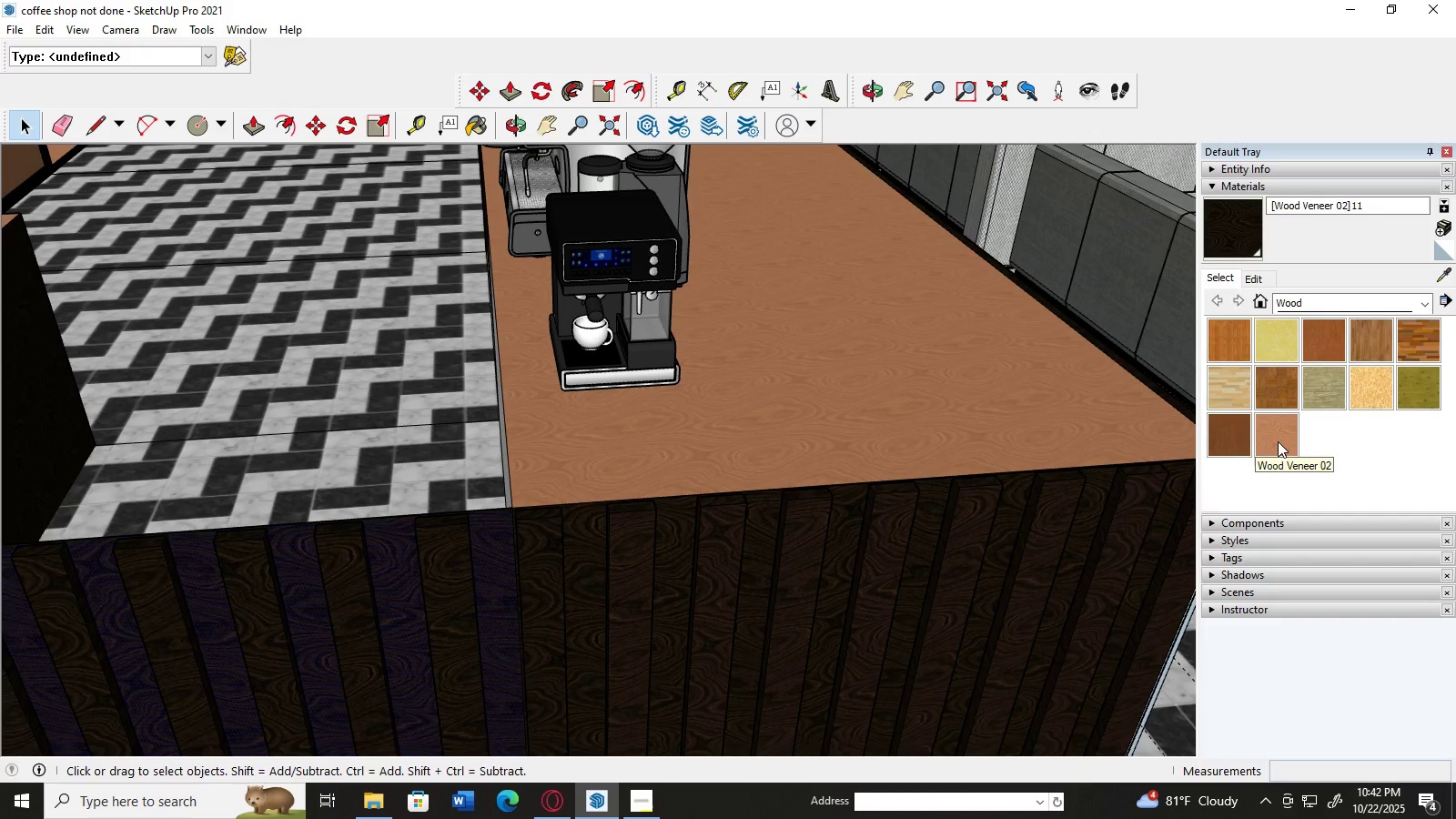 
left_click([1278, 441])
 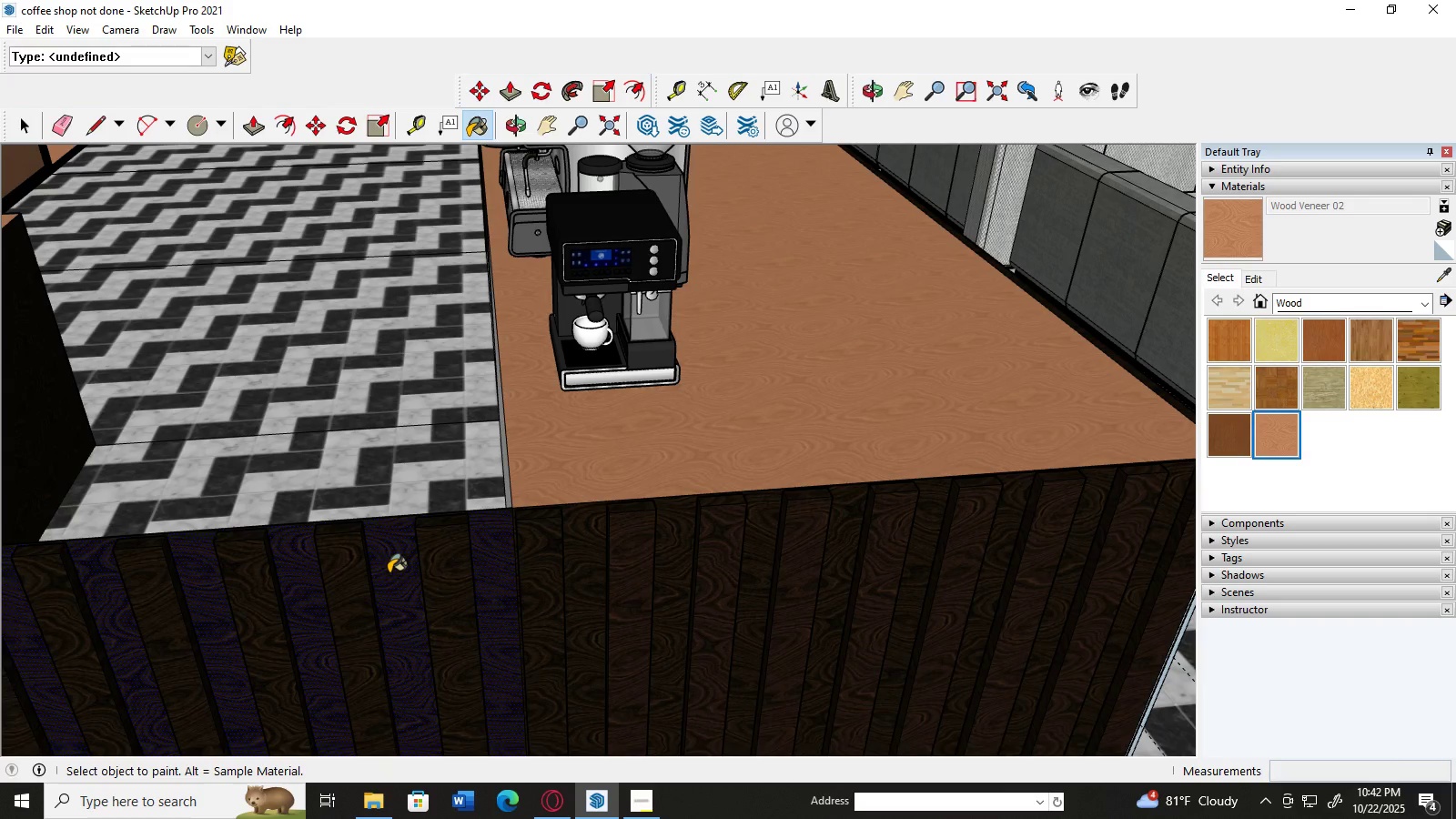 
left_click([389, 573])
 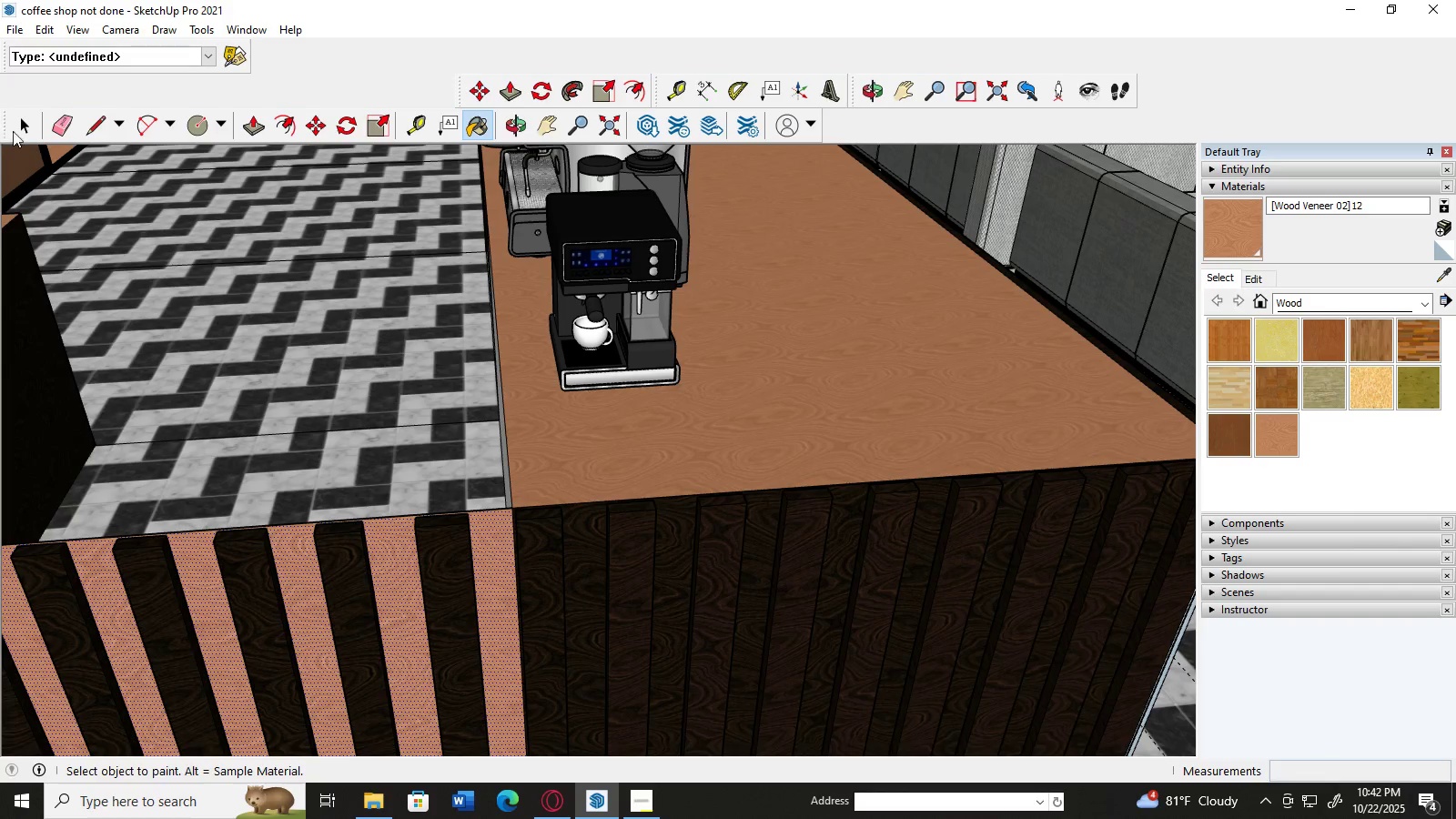 
left_click([30, 131])
 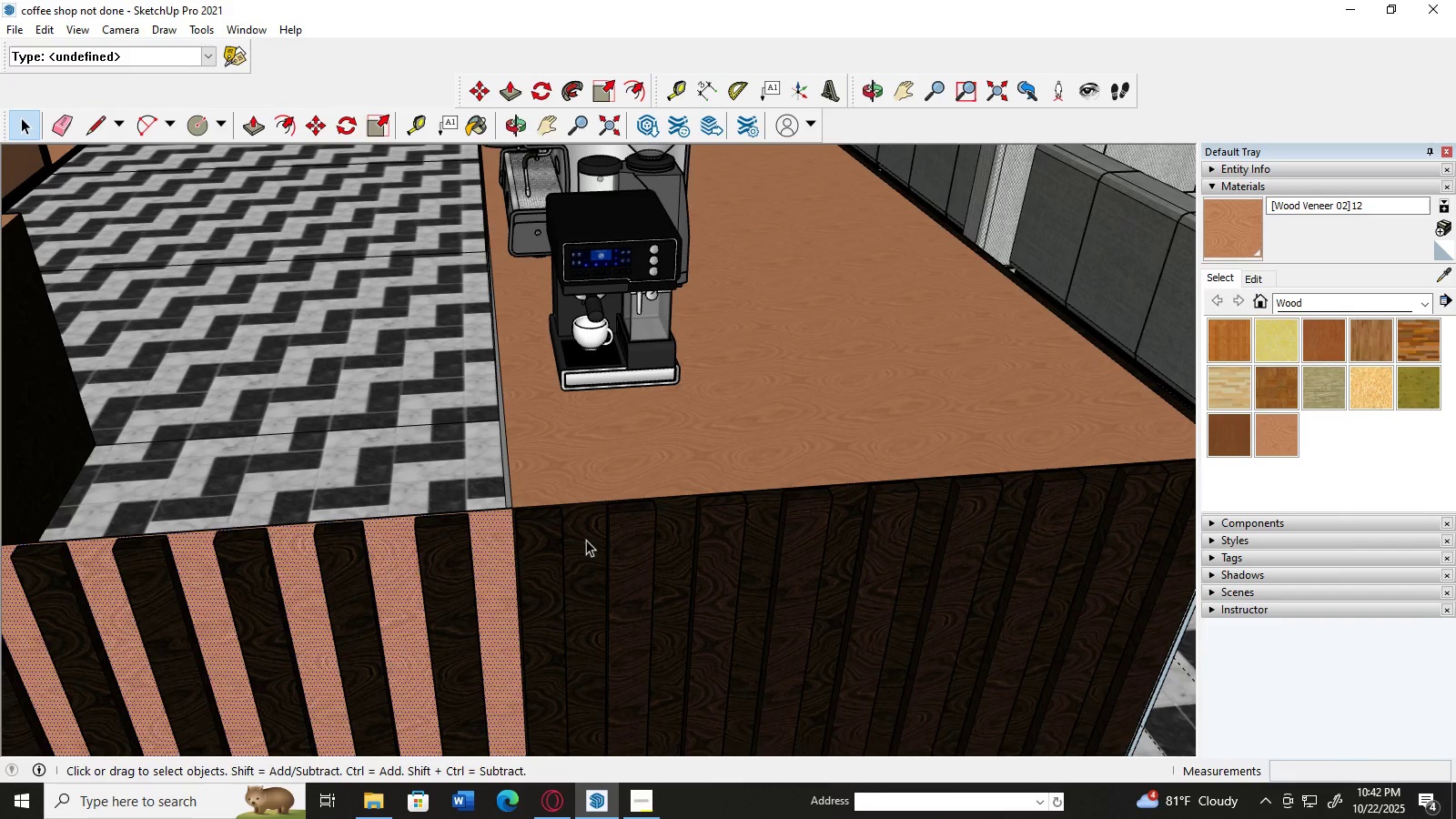 
left_click([586, 540])
 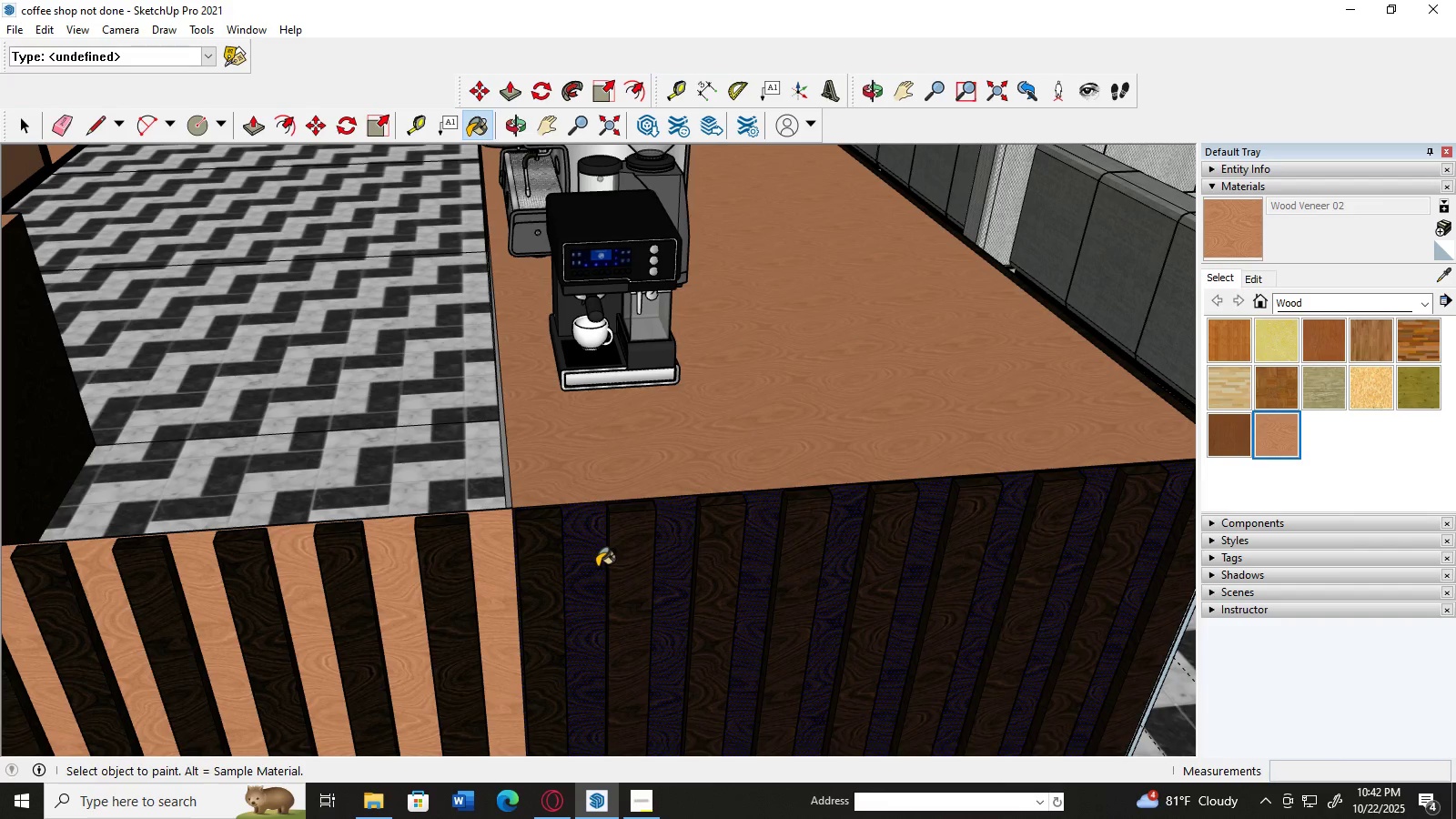 
left_click([594, 568])
 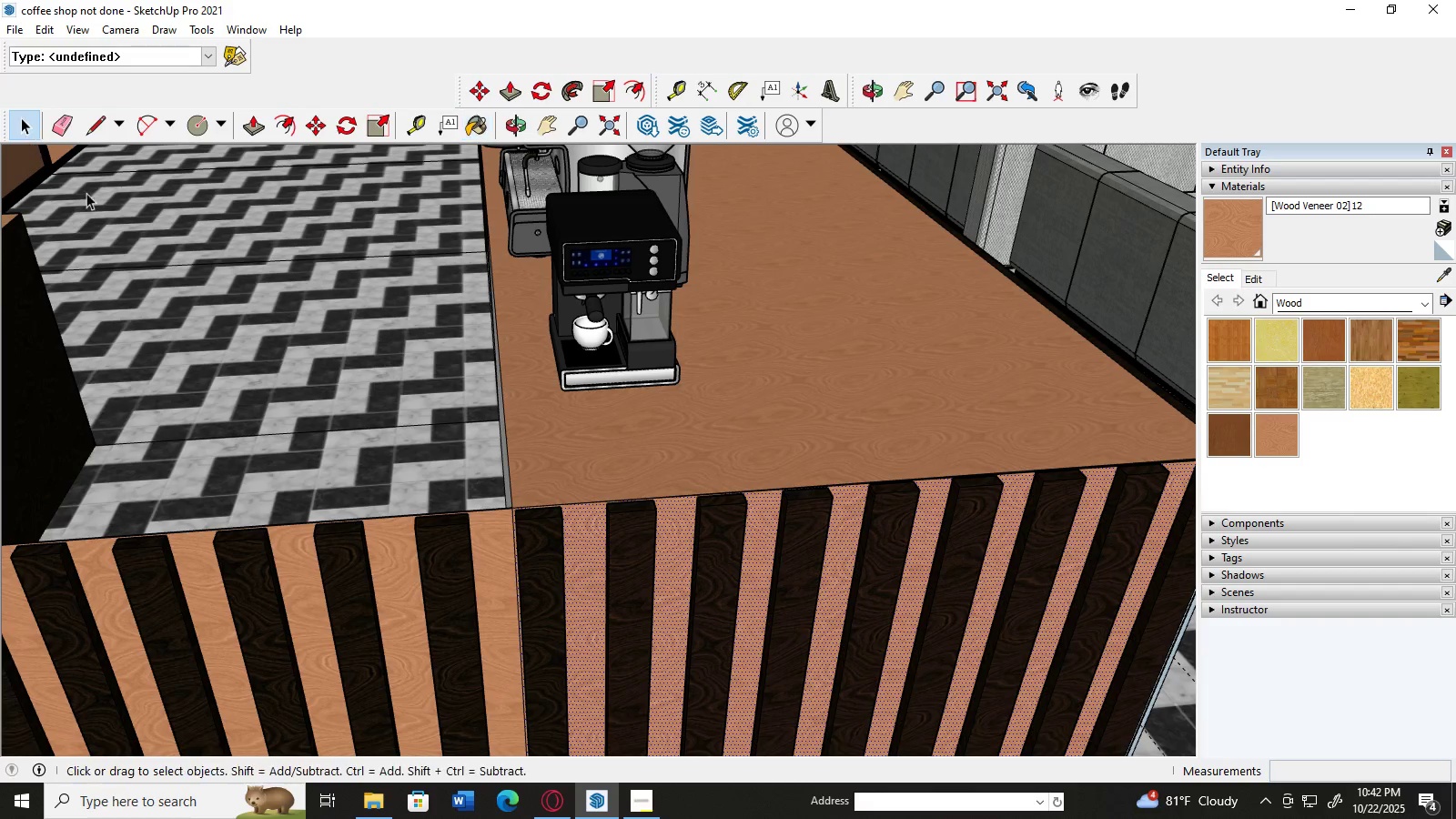 
double_click([244, 339])
 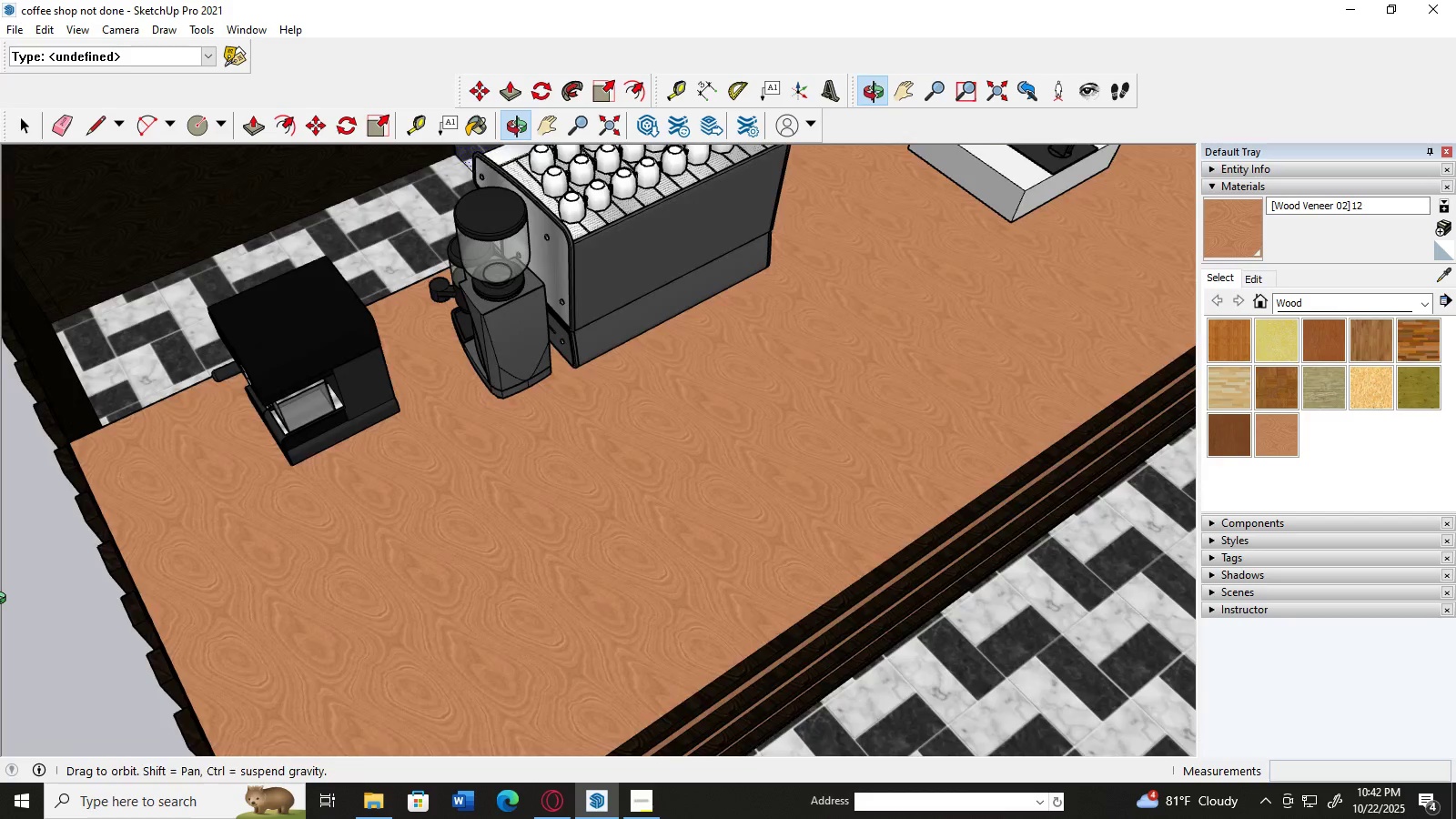 
scroll: coordinate [411, 505], scroll_direction: down, amount: 10.0
 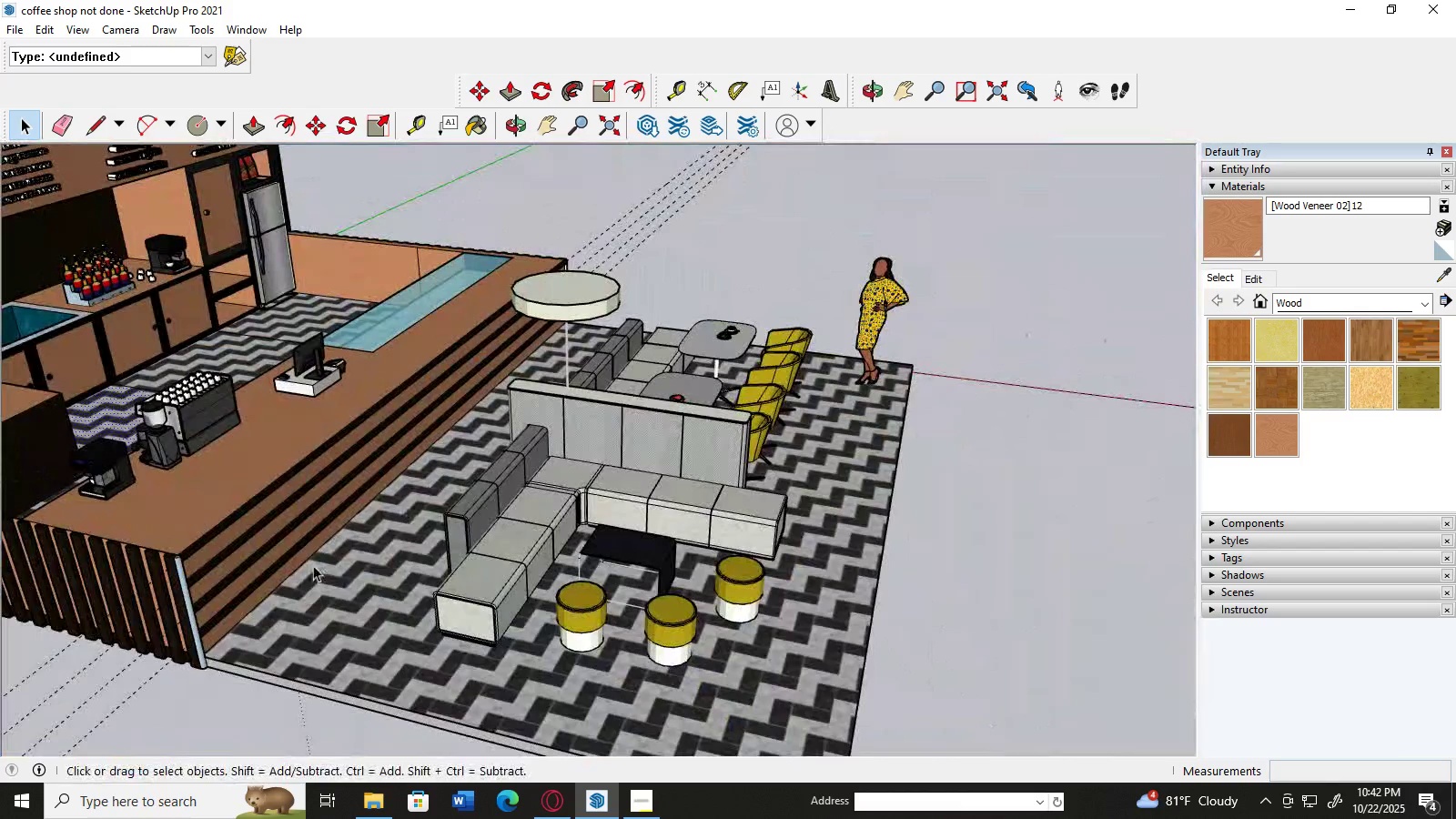 
key(H)
 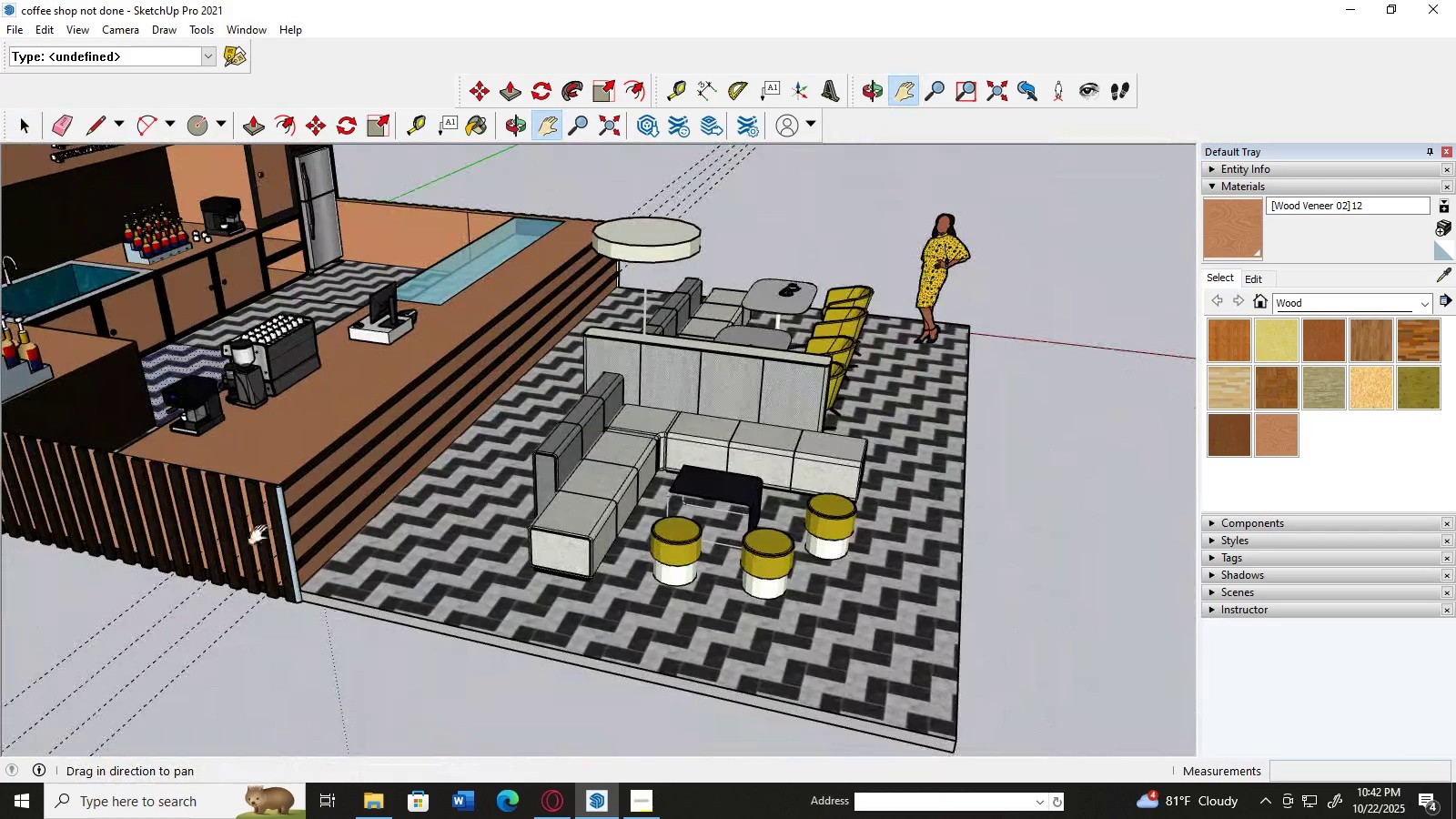 
scroll: coordinate [262, 535], scroll_direction: up, amount: 4.0
 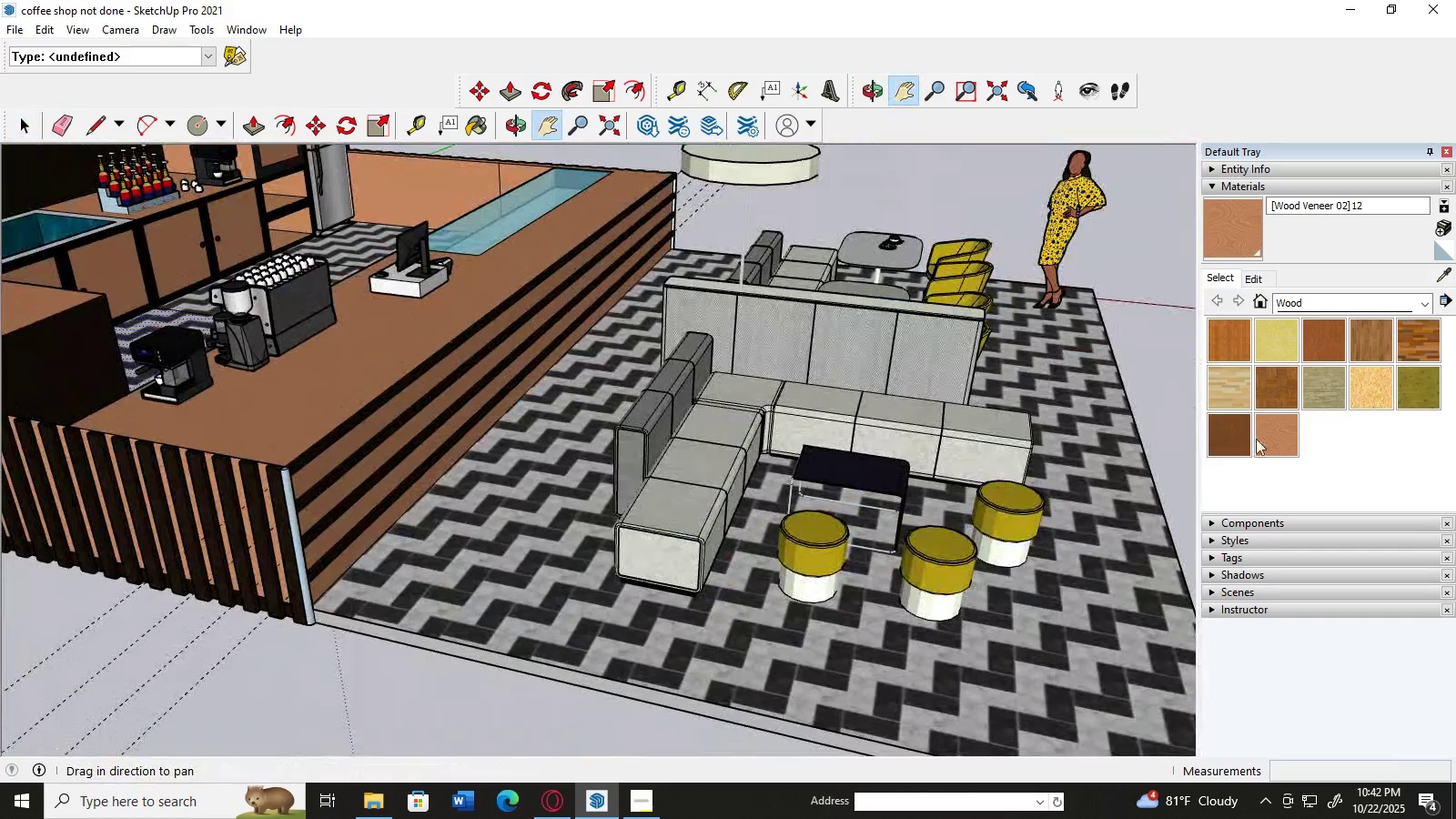 
left_click([1256, 439])
 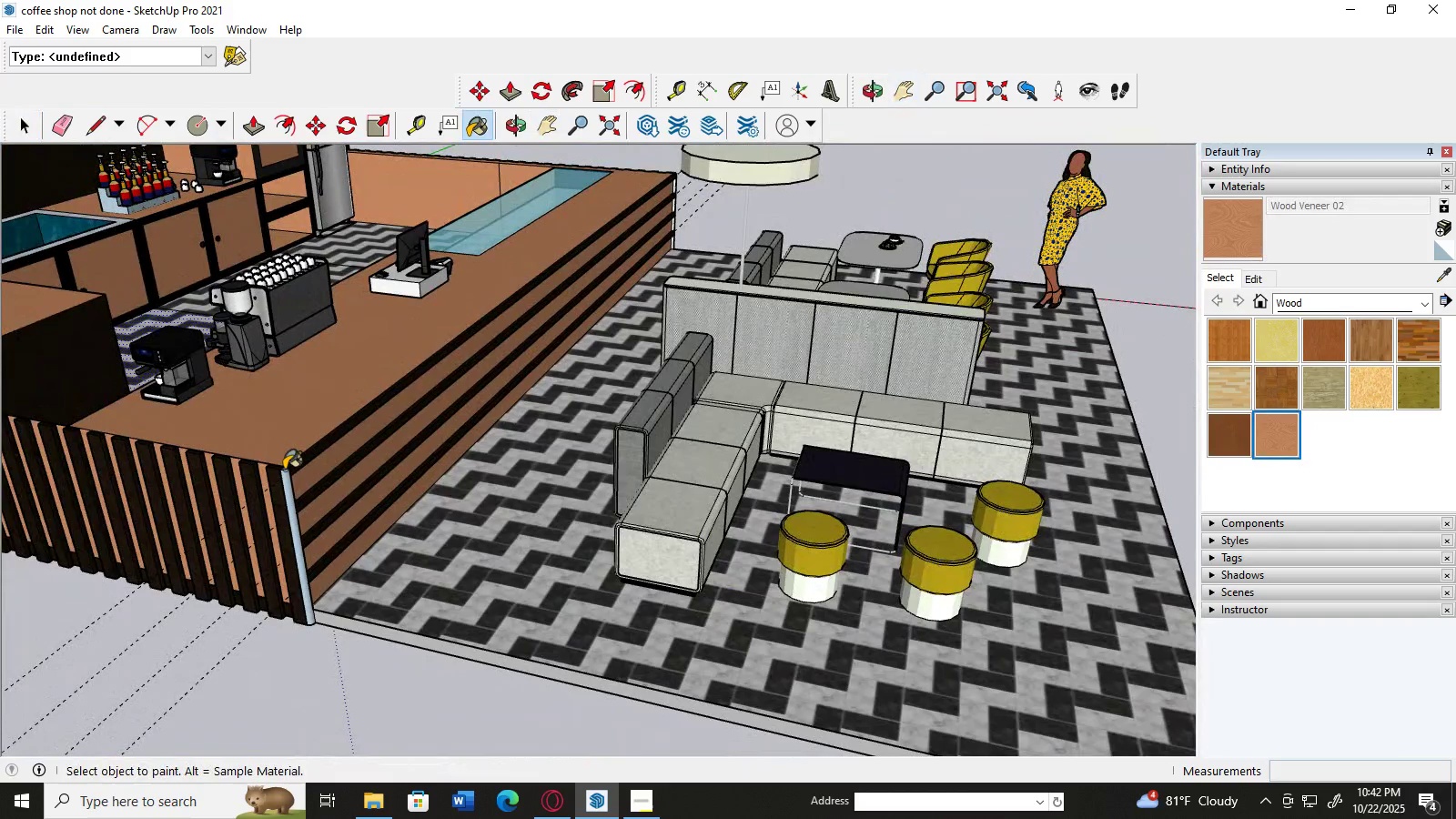 
left_click([284, 470])
 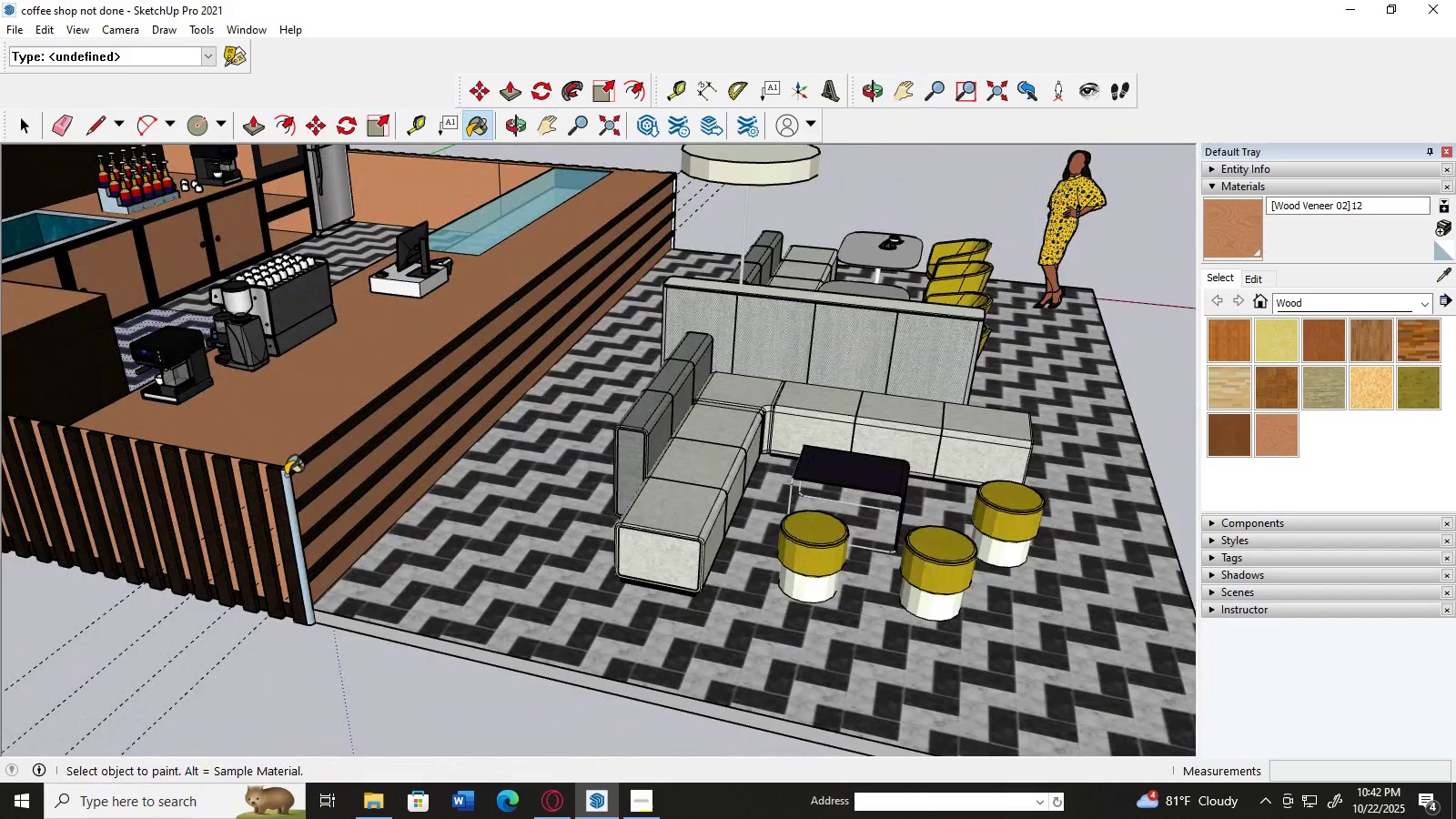 
scroll: coordinate [287, 475], scroll_direction: up, amount: 9.0
 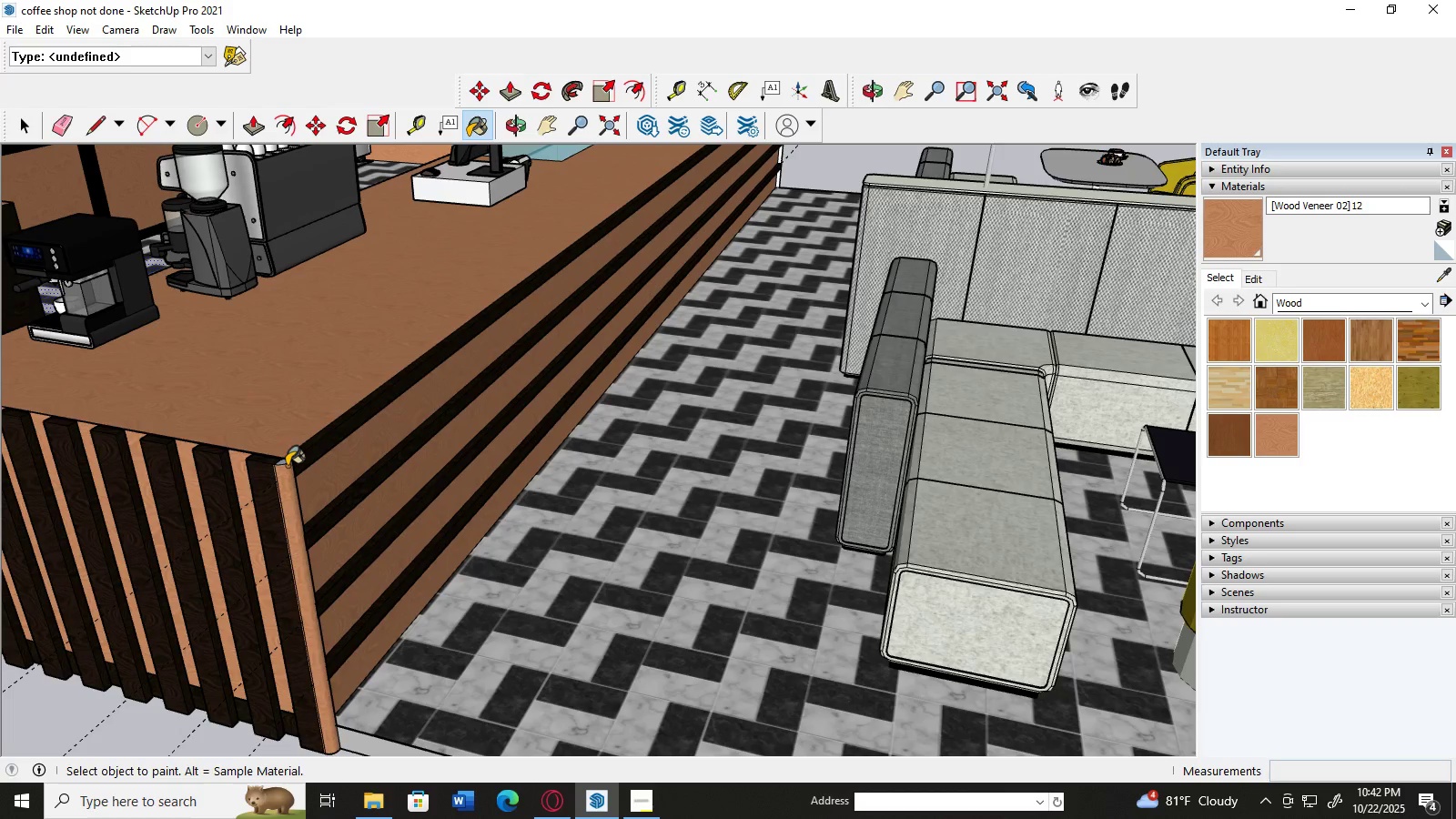 
left_click([286, 462])
 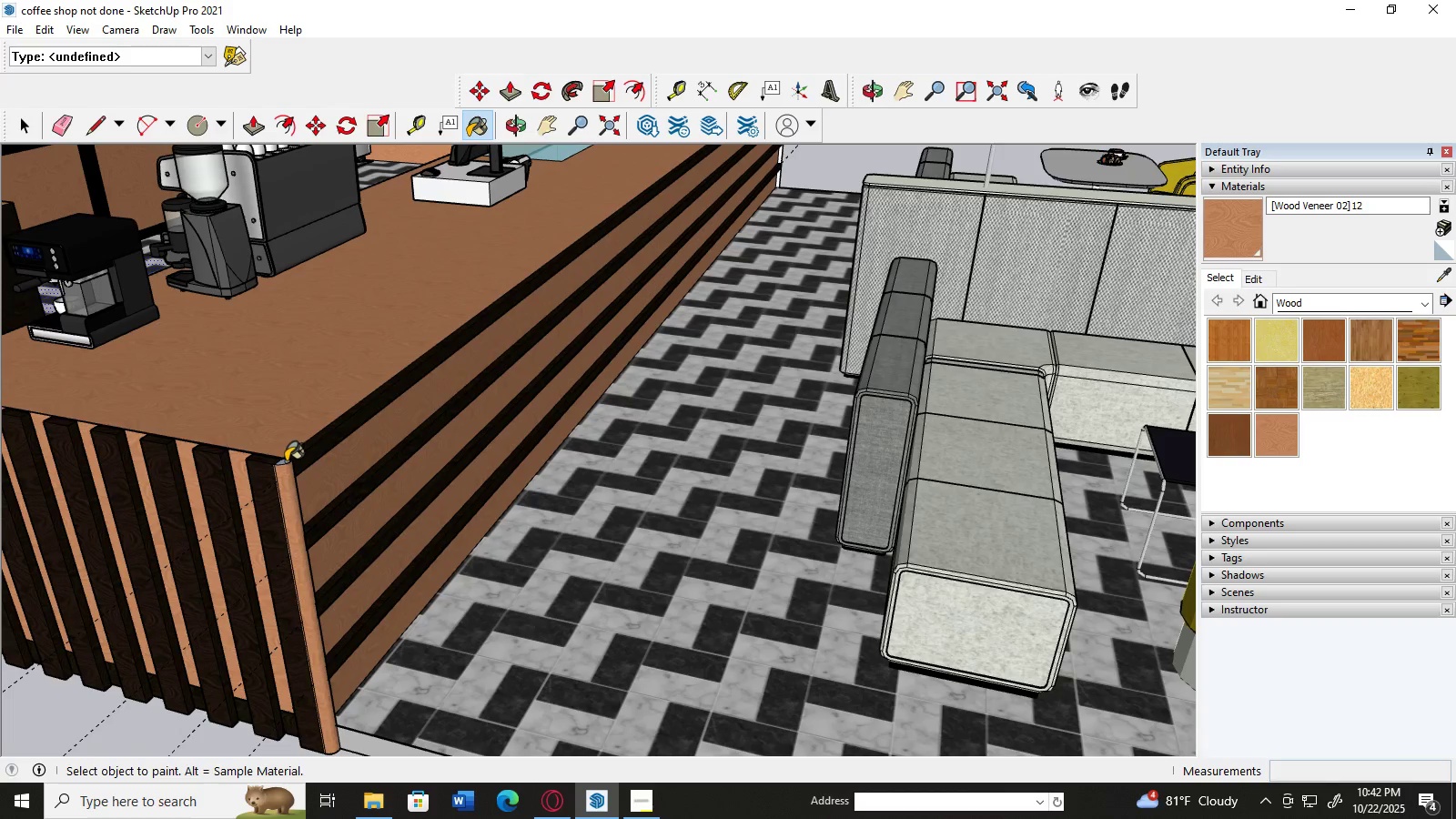 
scroll: coordinate [316, 577], scroll_direction: up, amount: 12.0
 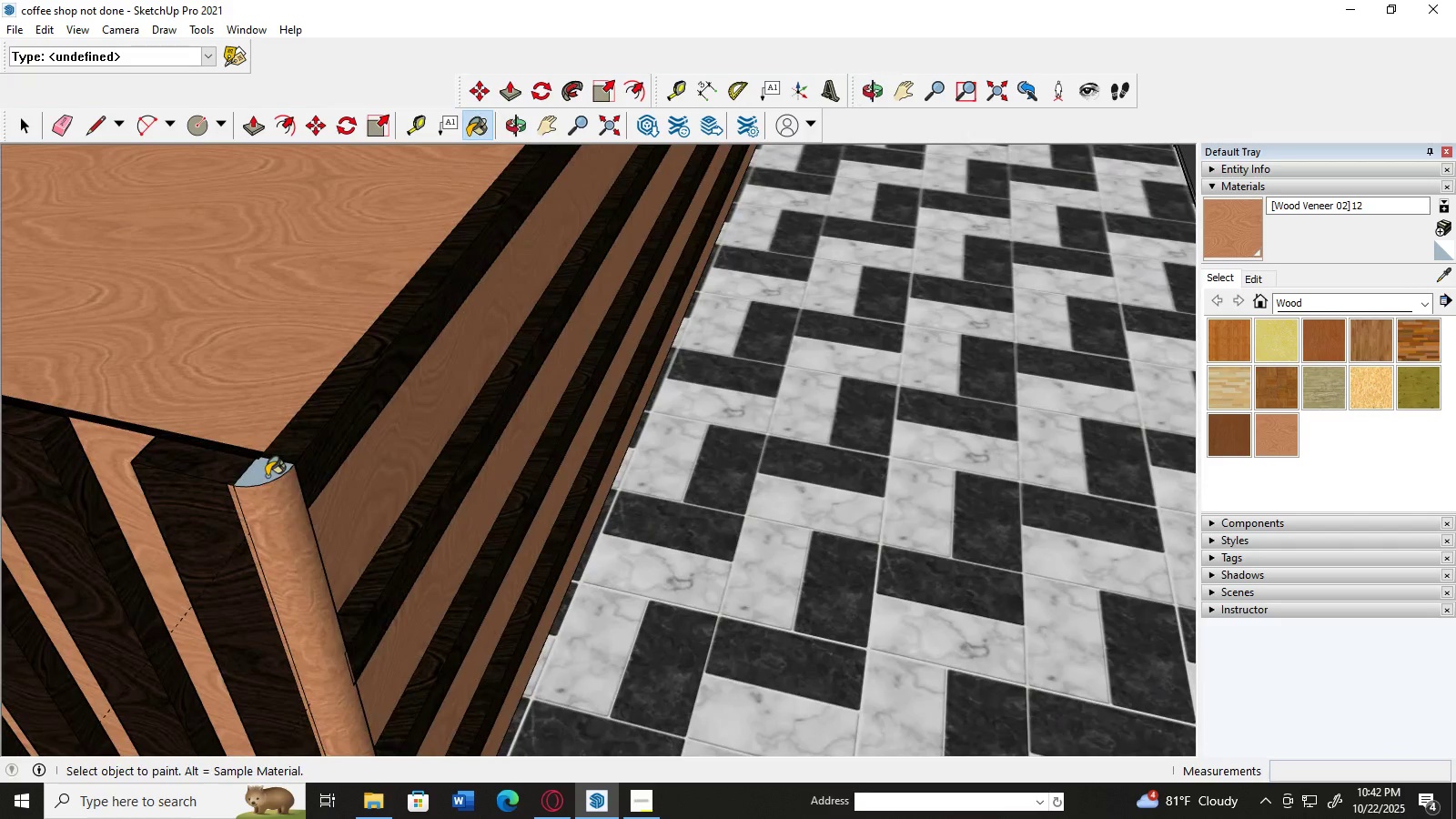 
left_click([267, 476])
 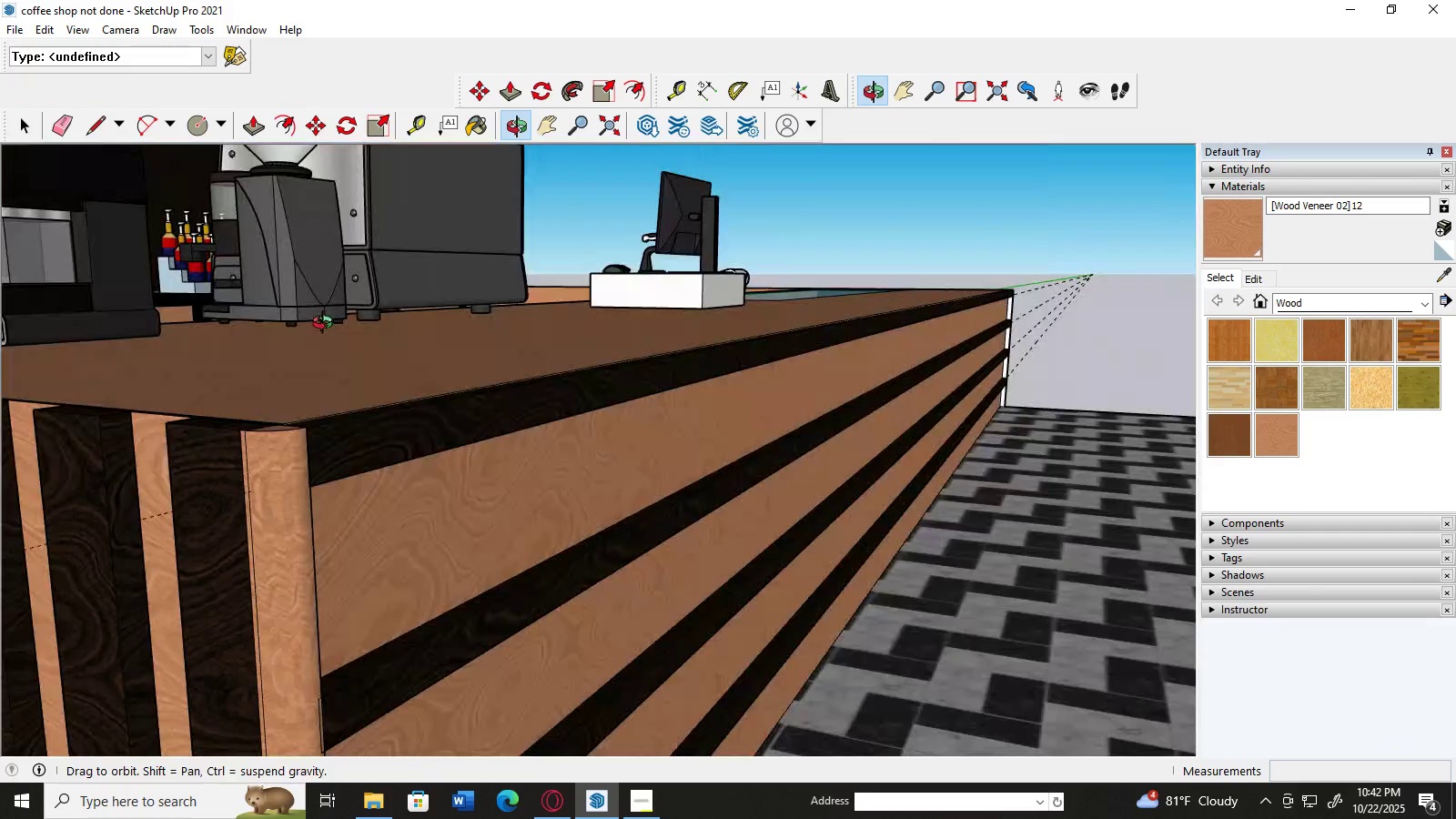 
scroll: coordinate [308, 298], scroll_direction: down, amount: 8.0
 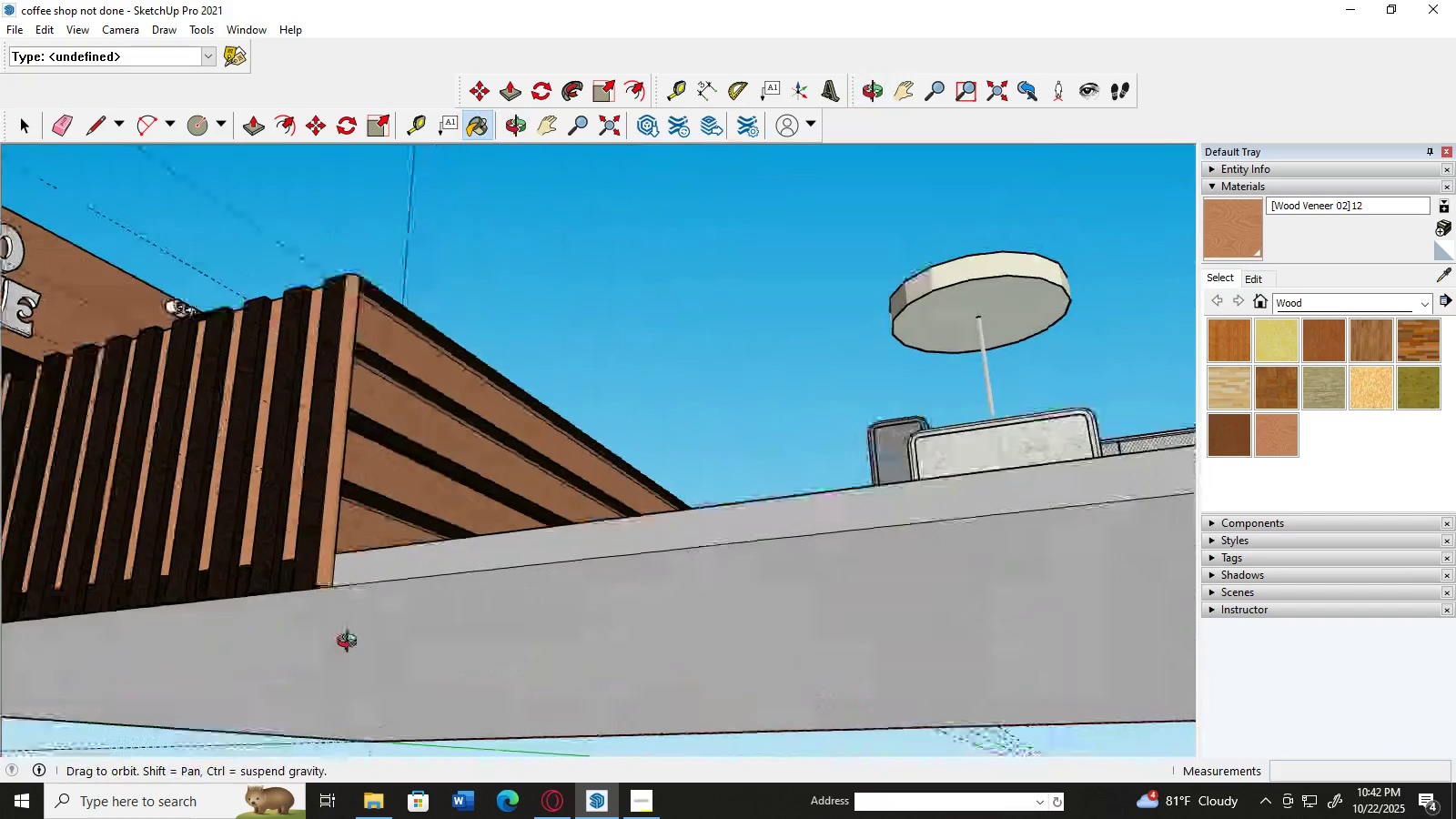 
scroll: coordinate [354, 568], scroll_direction: up, amount: 4.0
 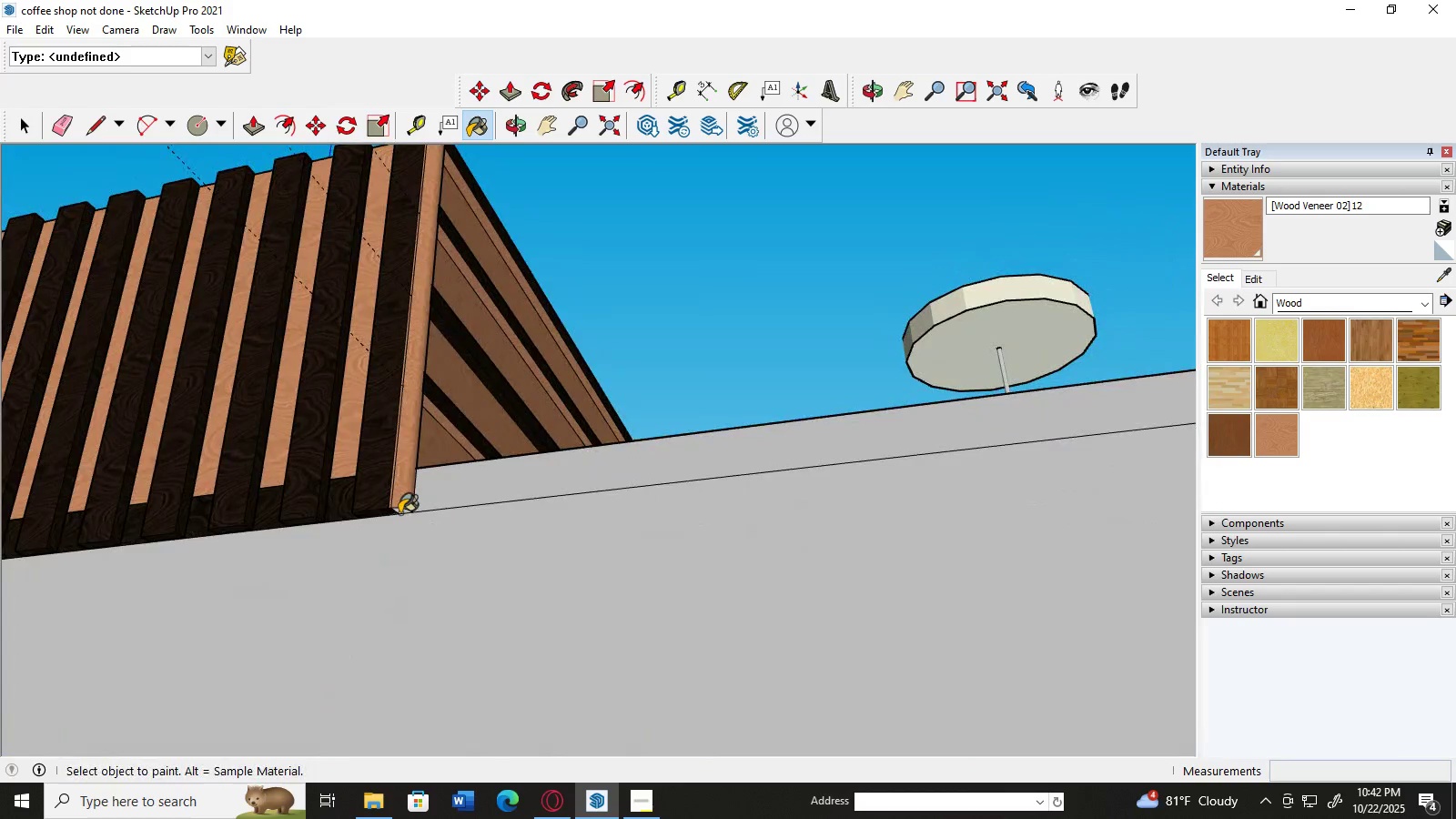 
left_click([399, 512])
 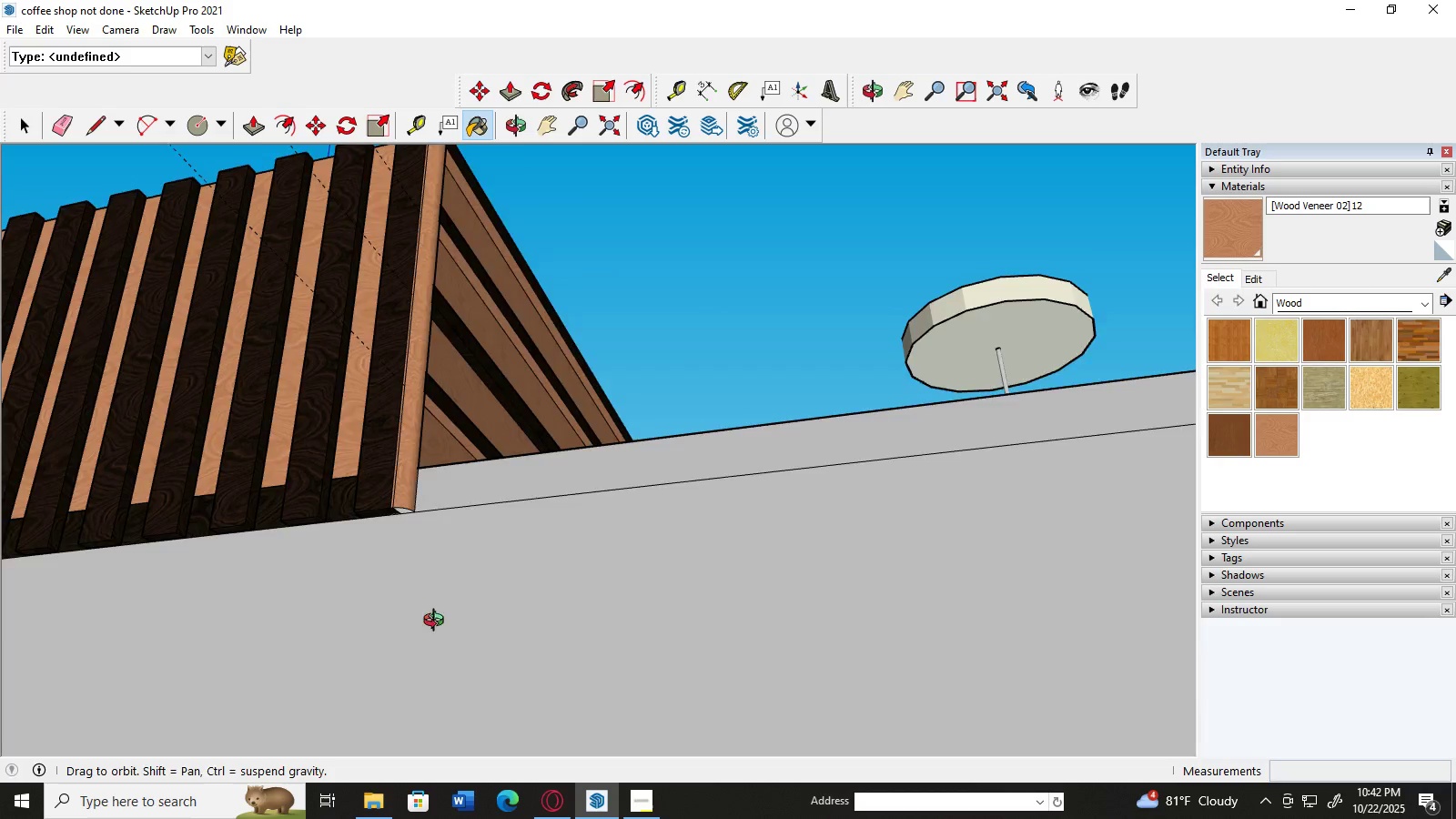 
scroll: coordinate [470, 513], scroll_direction: up, amount: 1.0
 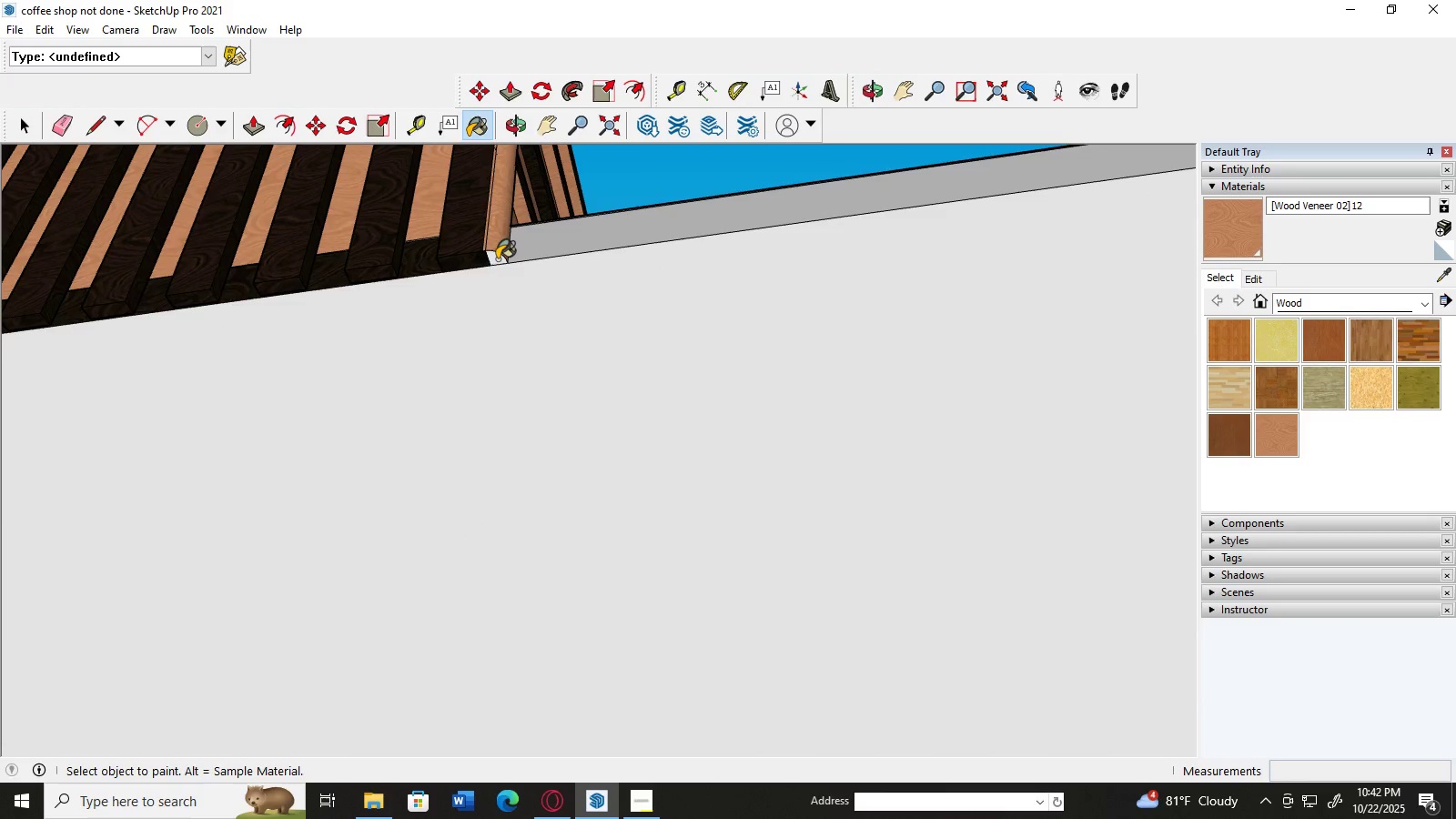 
left_click([497, 261])
 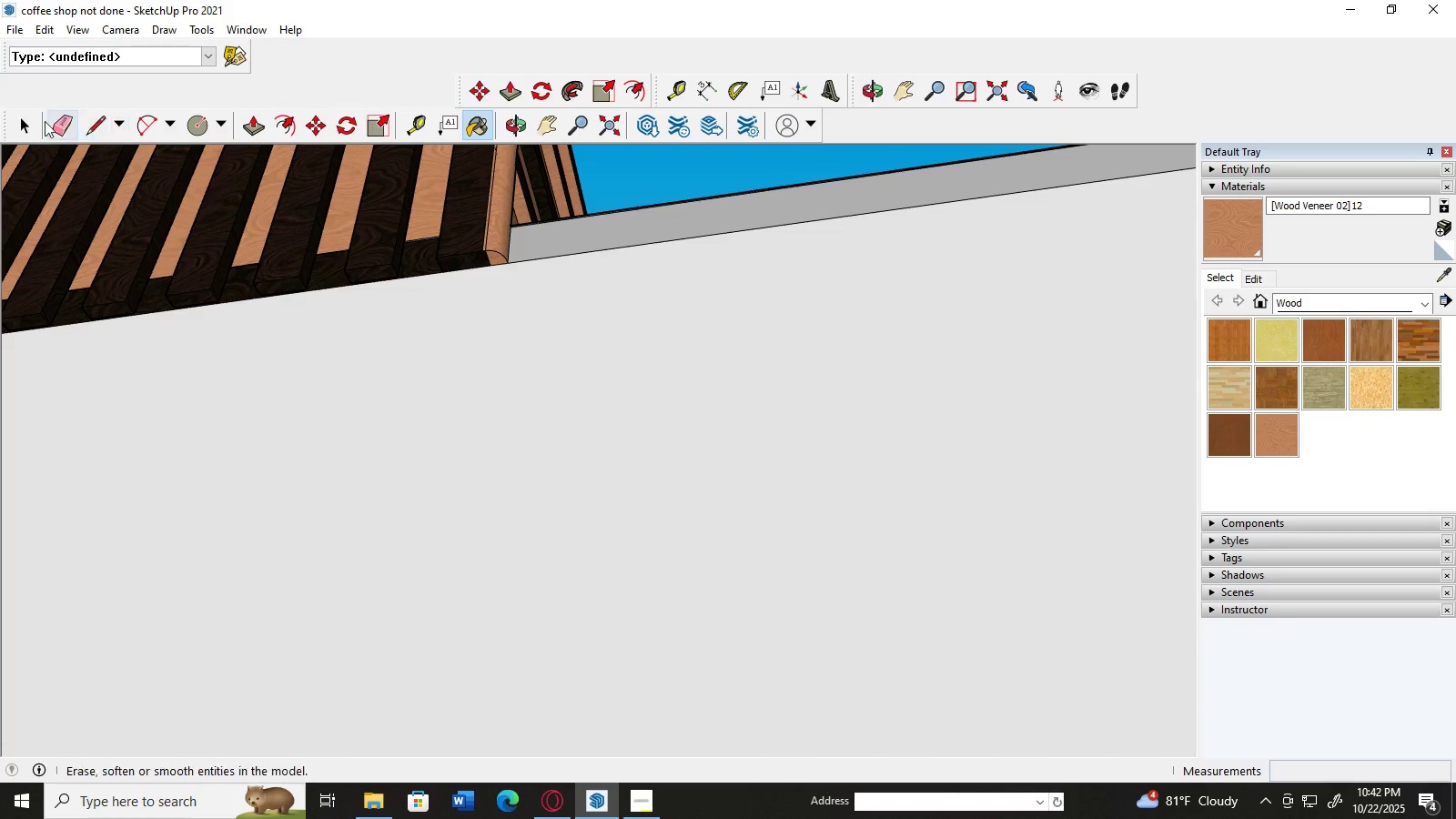 
left_click([25, 124])
 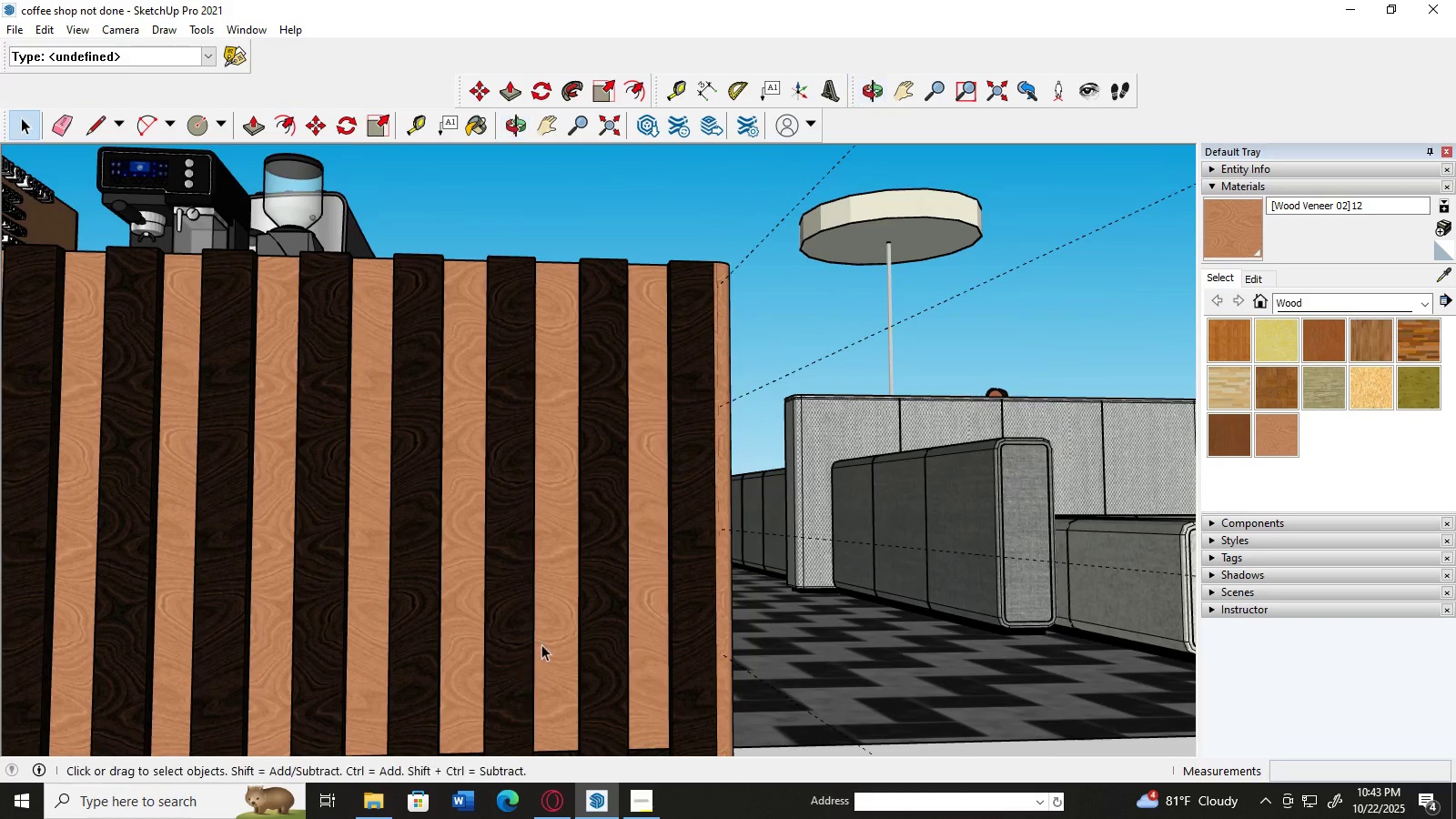 
scroll: coordinate [527, 620], scroll_direction: down, amount: 21.0
 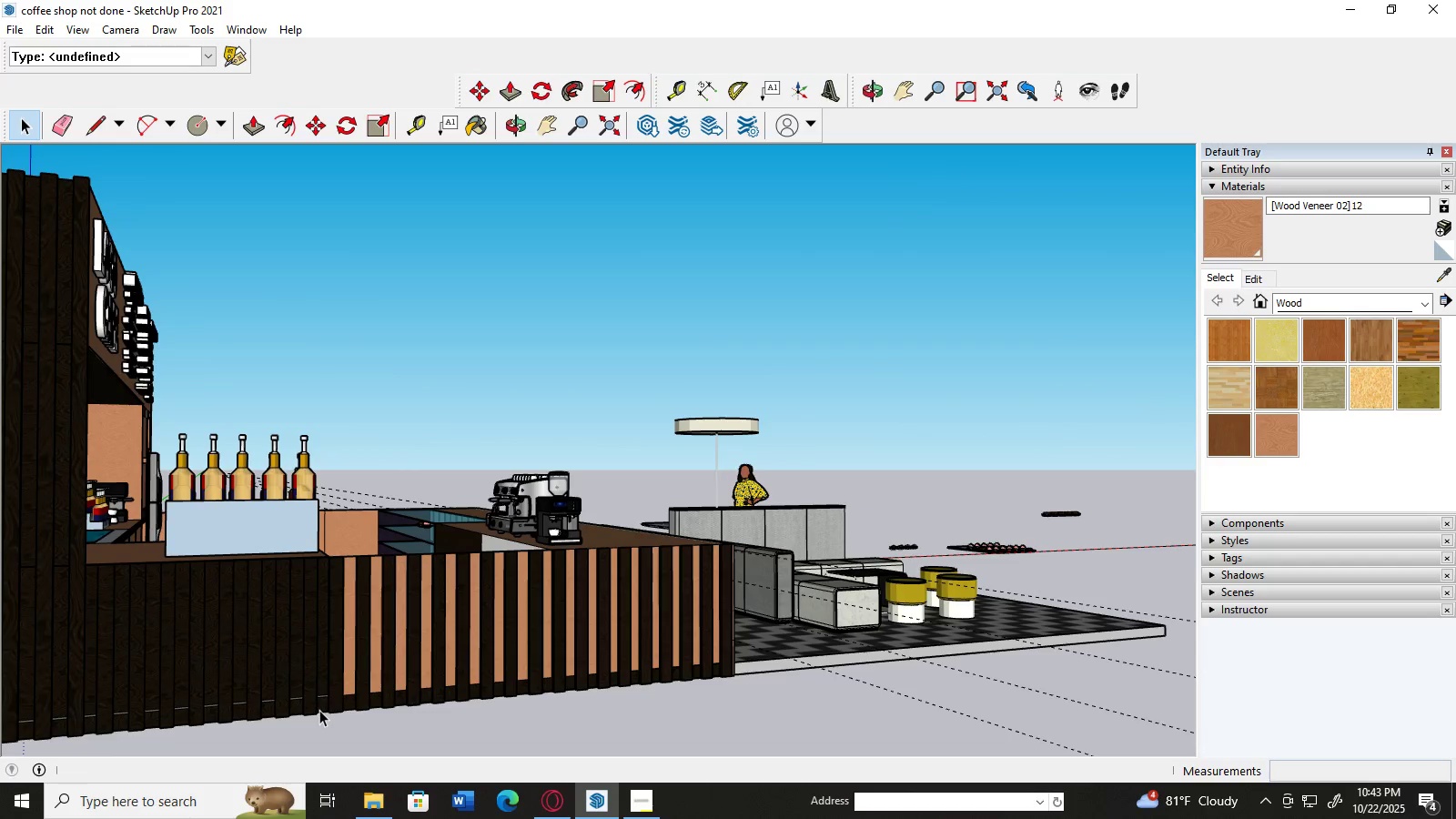 
key(H)
 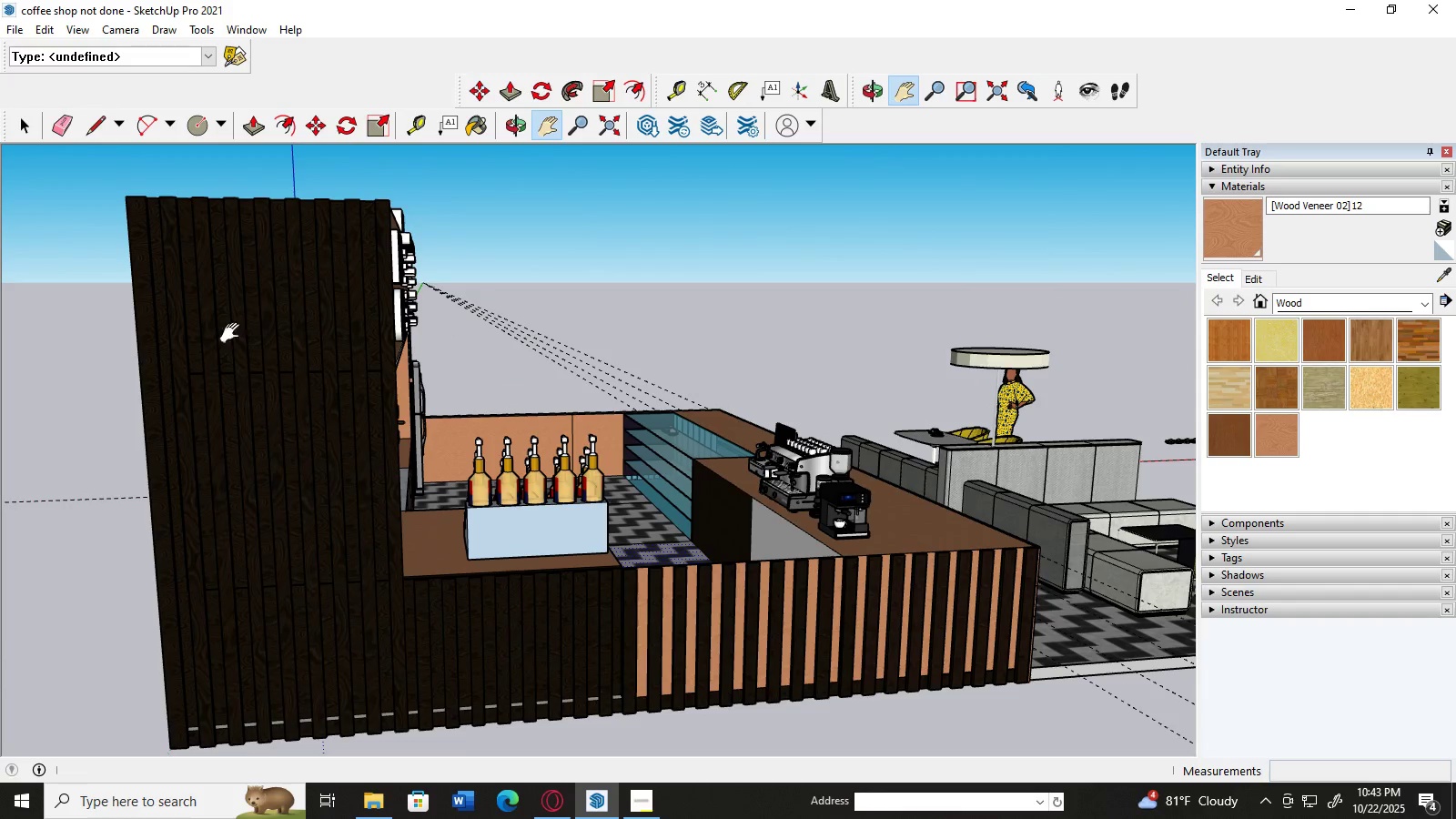 
scroll: coordinate [272, 403], scroll_direction: up, amount: 3.0
 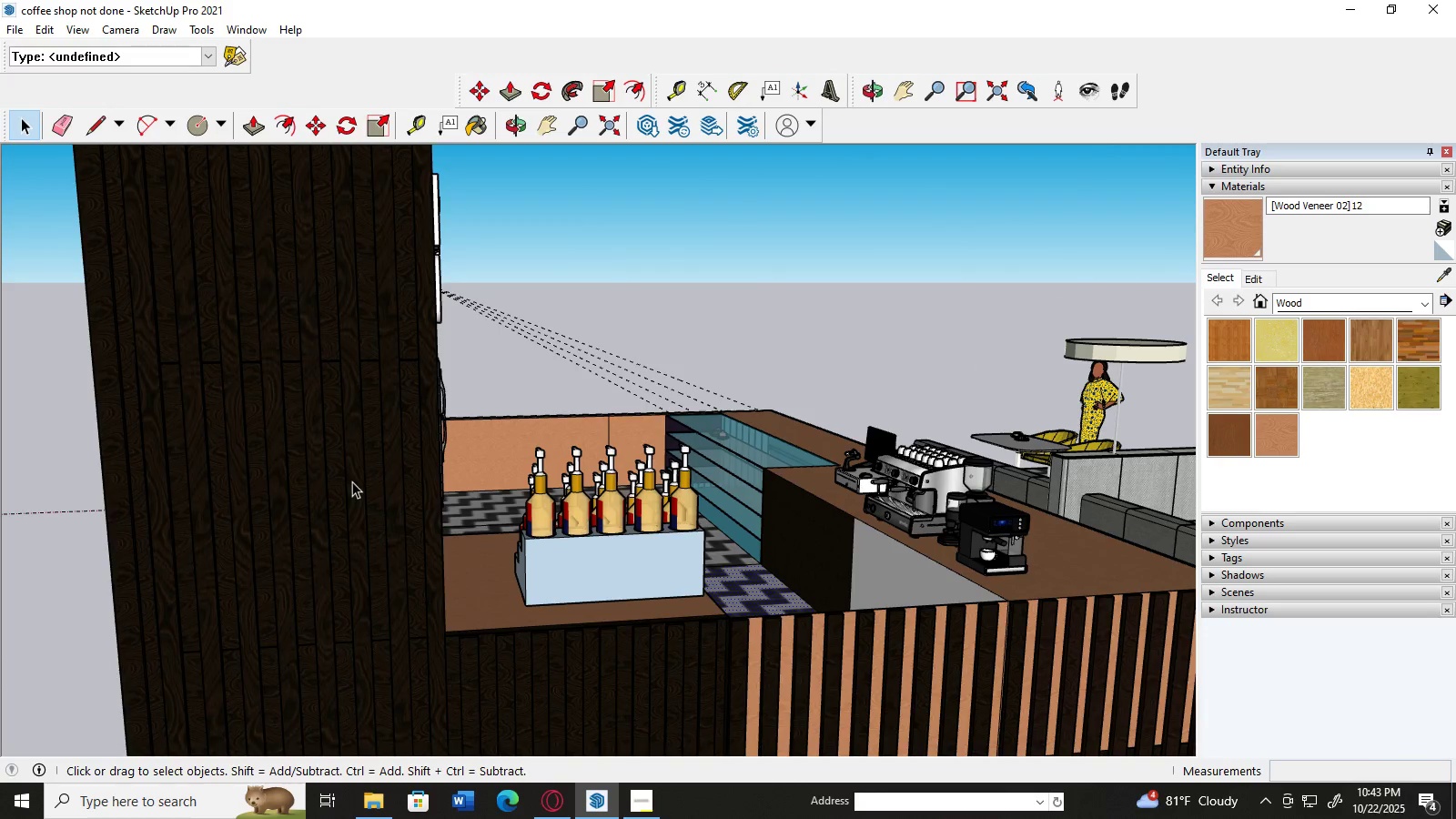 
left_click([353, 482])
 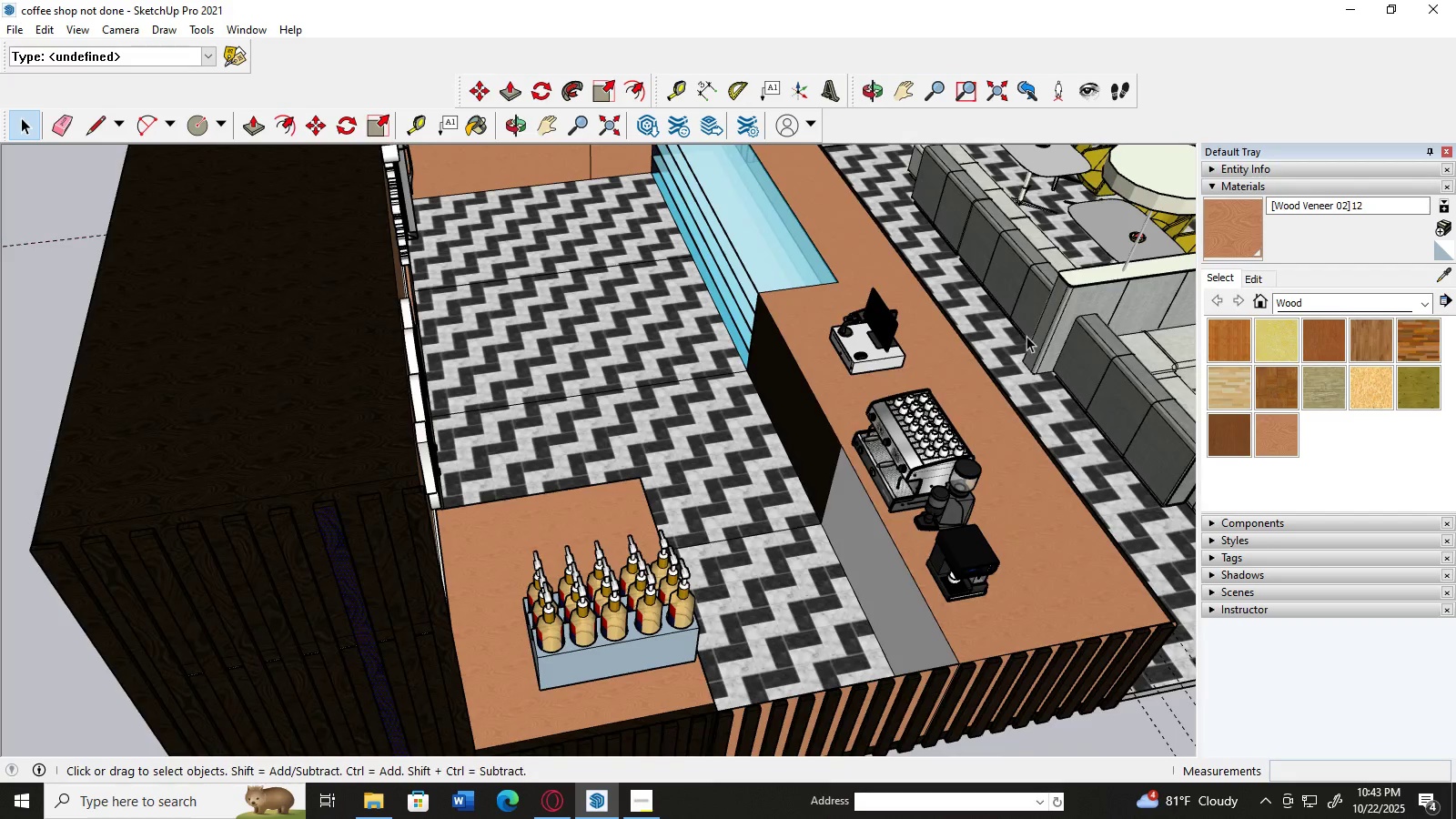 
left_click([1265, 434])
 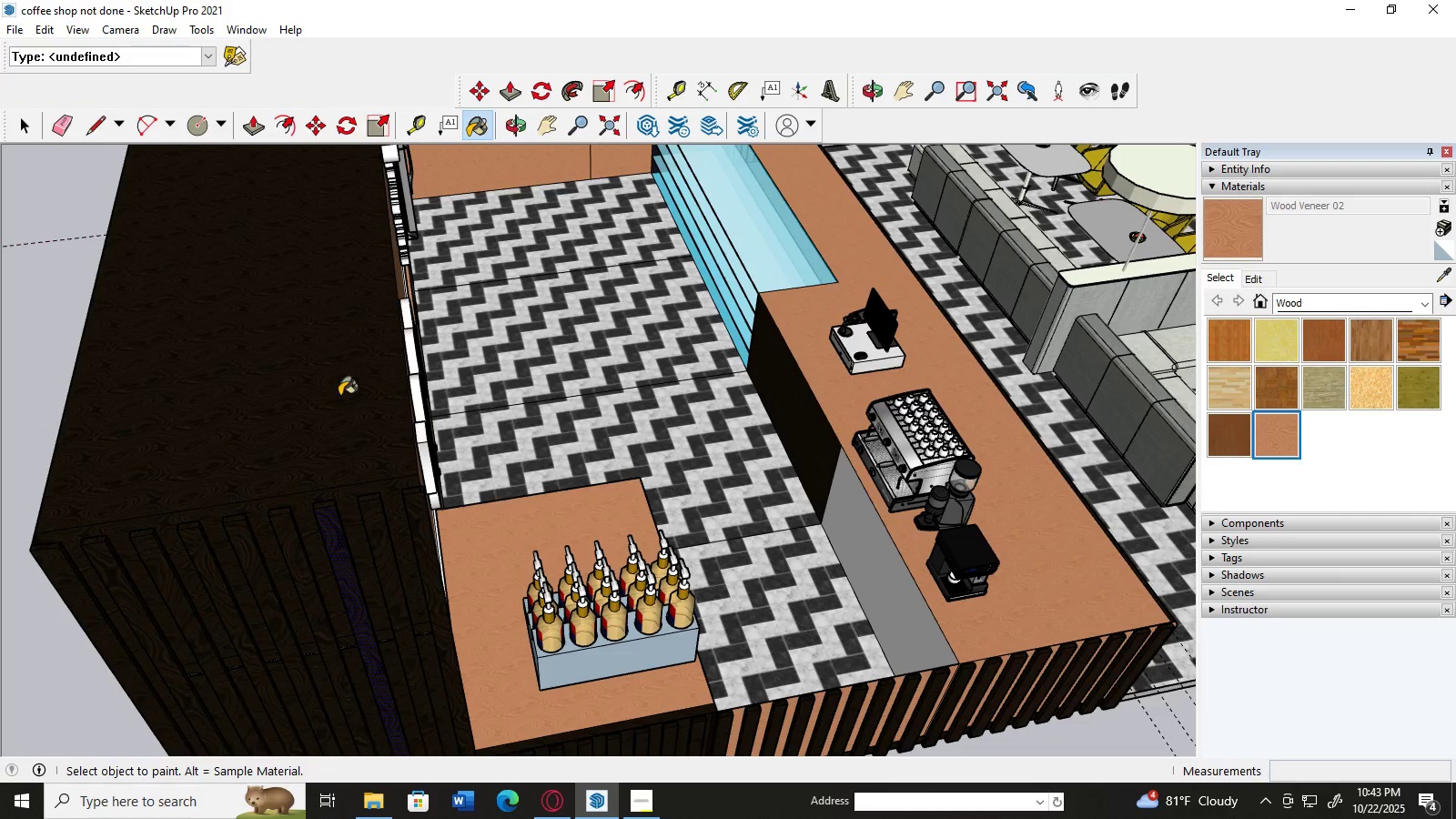 
left_click([337, 396])
 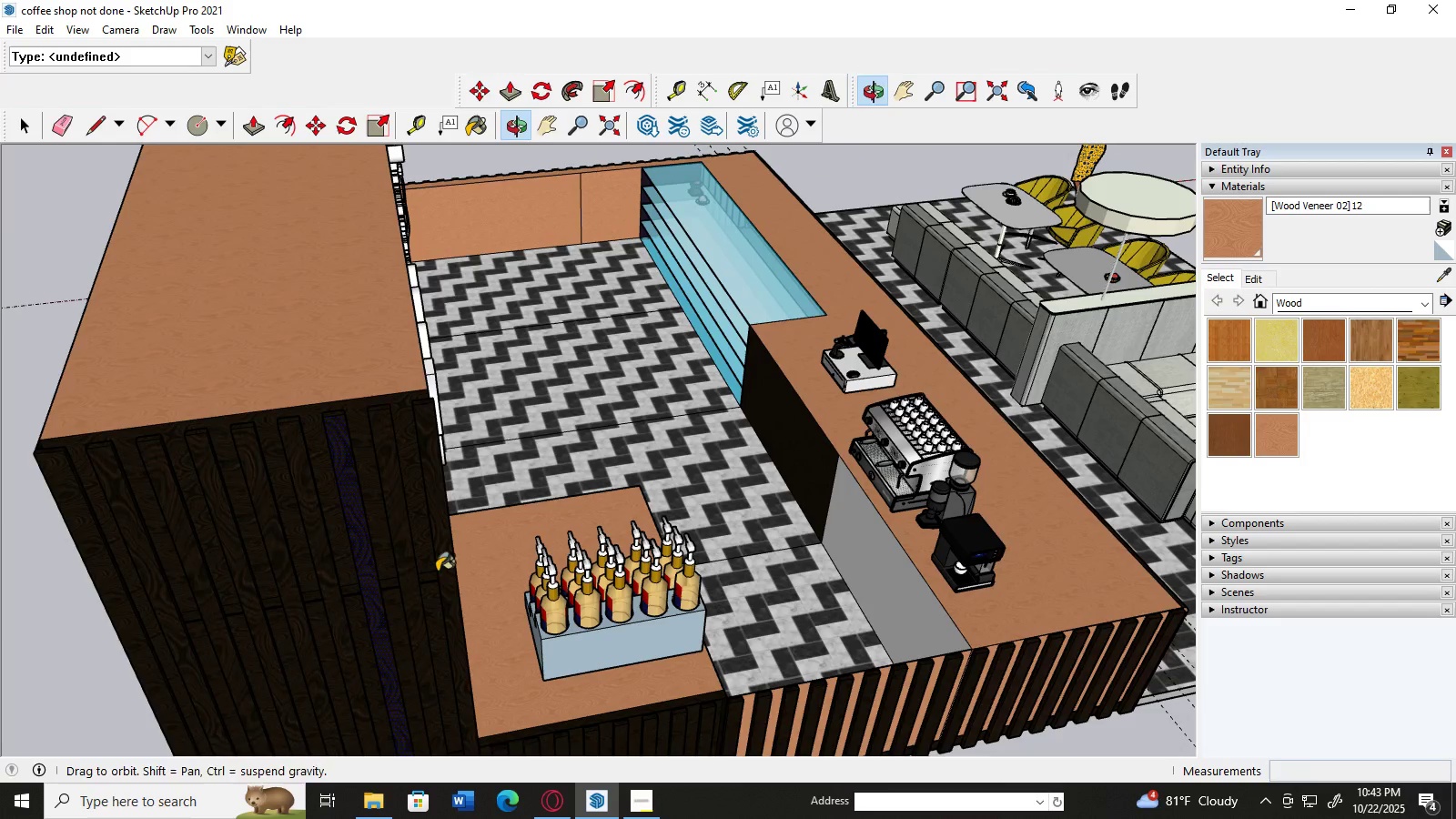 
scroll: coordinate [326, 390], scroll_direction: up, amount: 16.0
 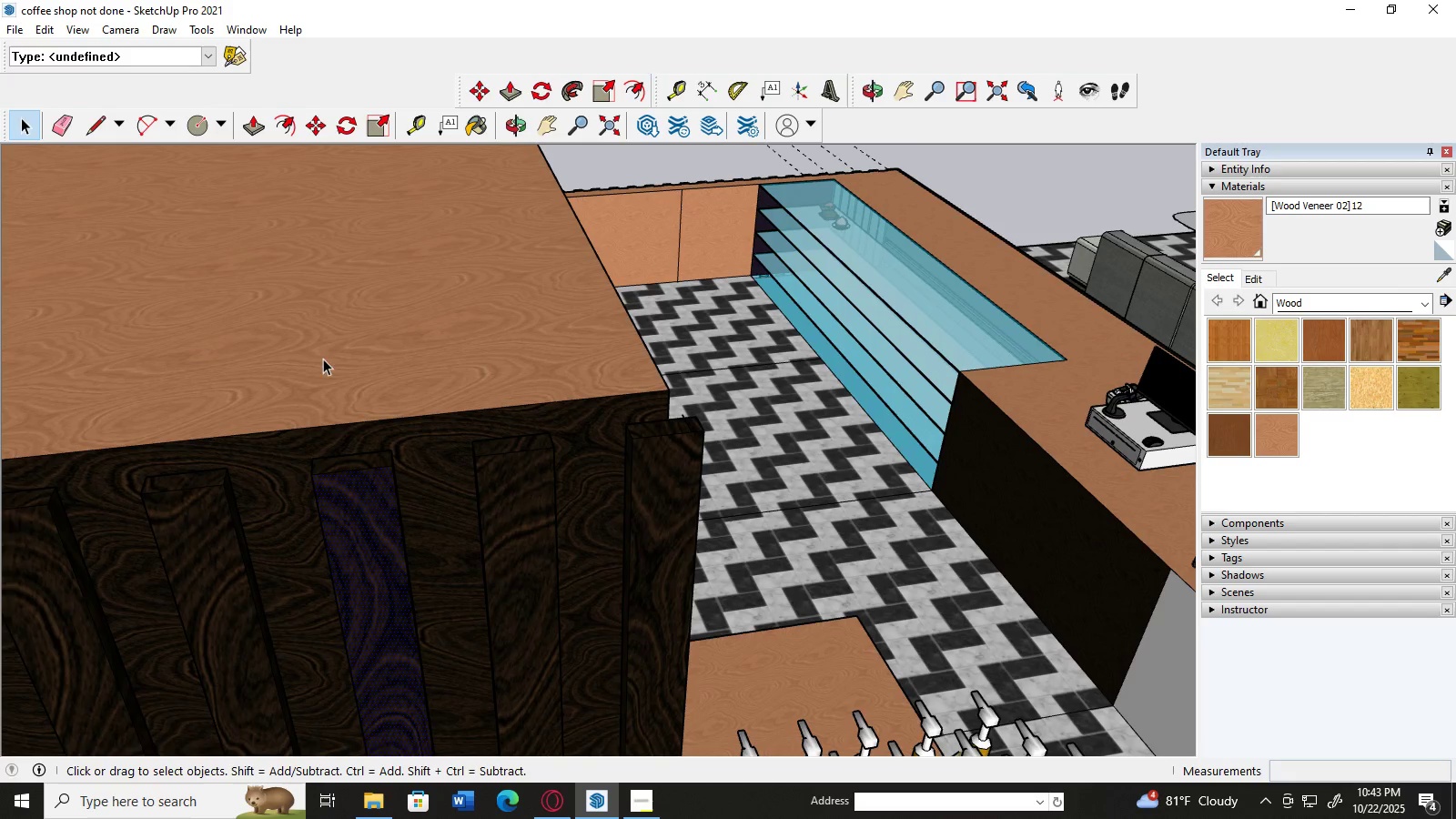 
left_click([425, 439])
 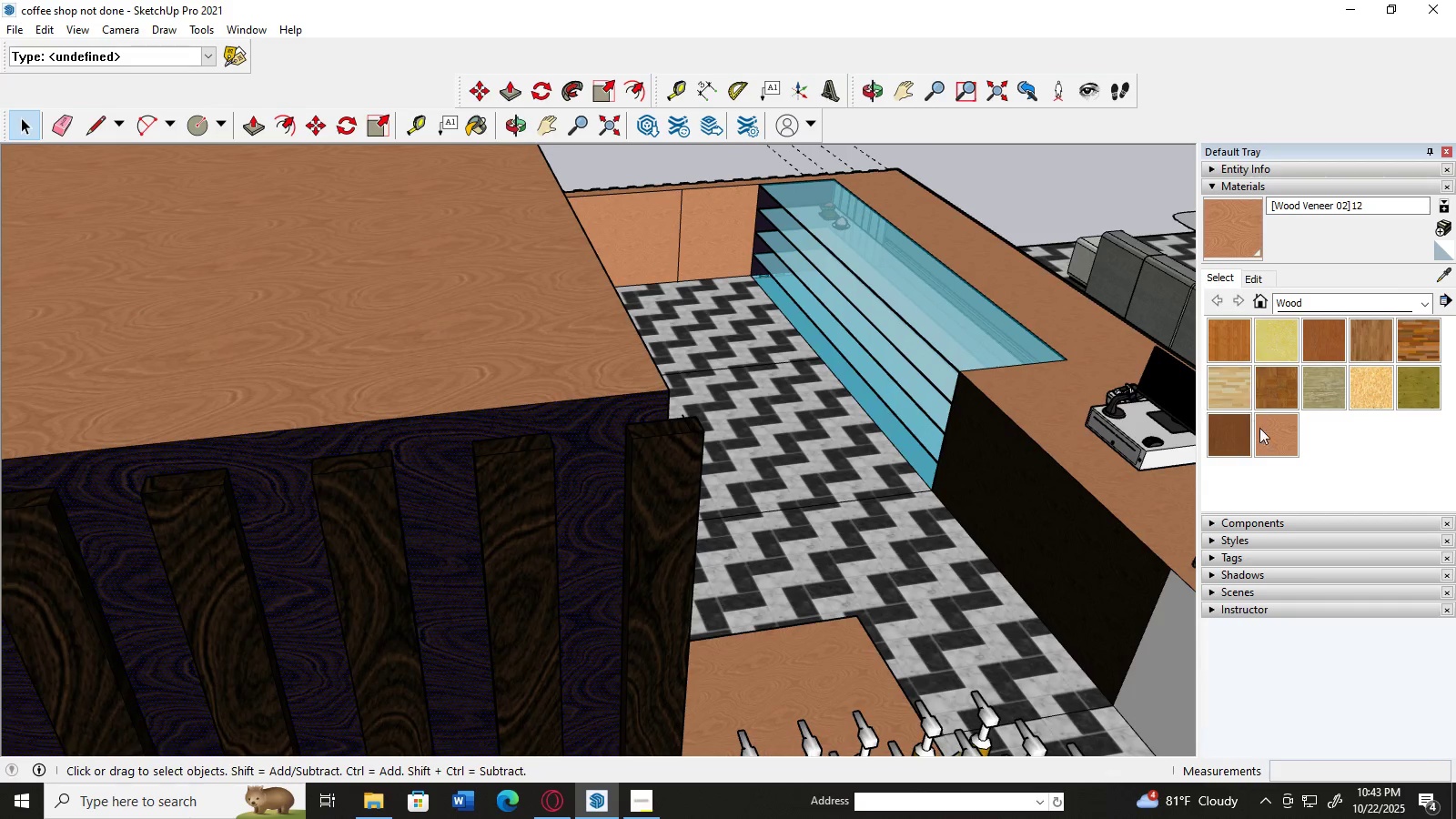 
left_click([1267, 430])
 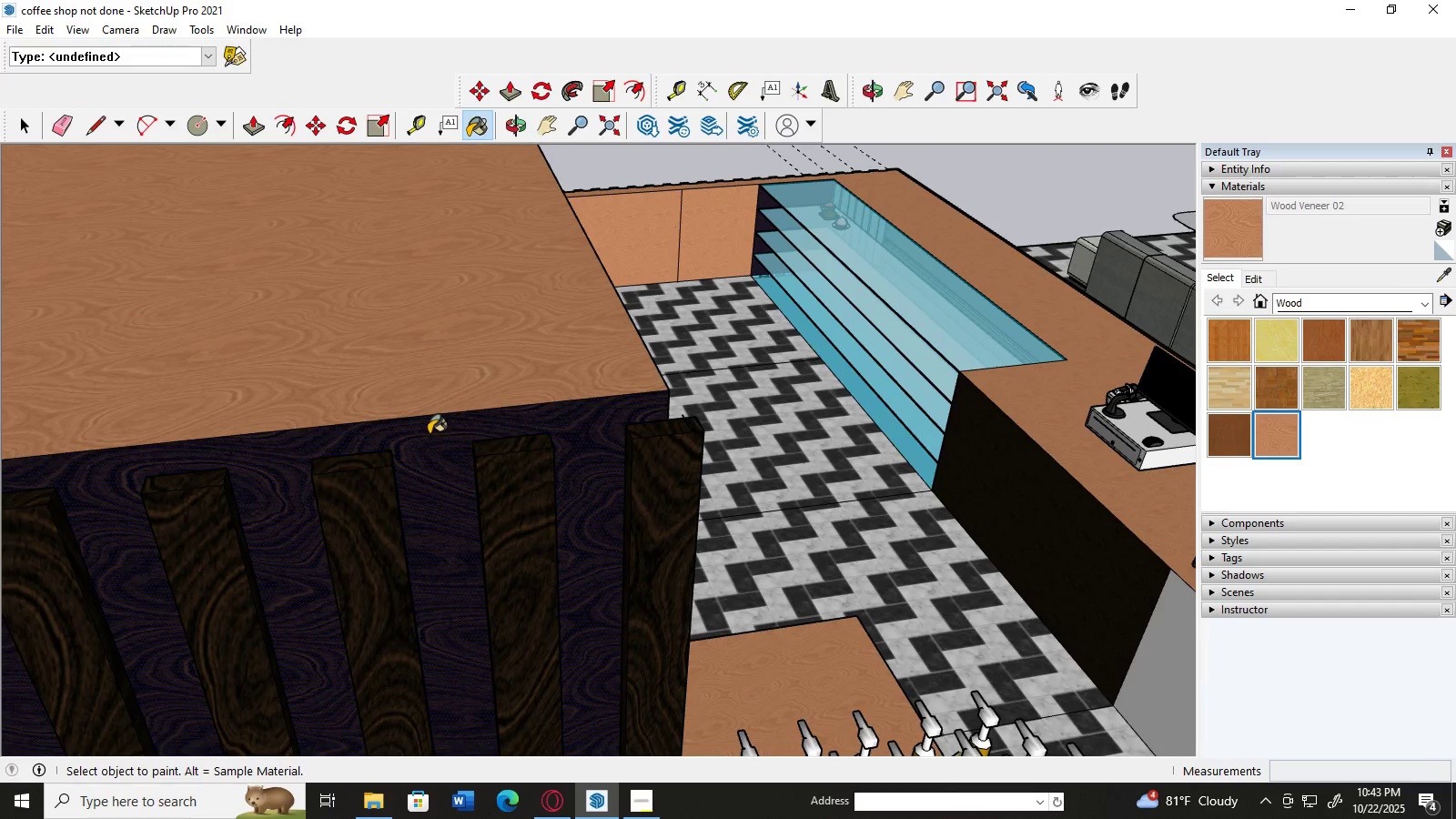 
left_click([428, 434])
 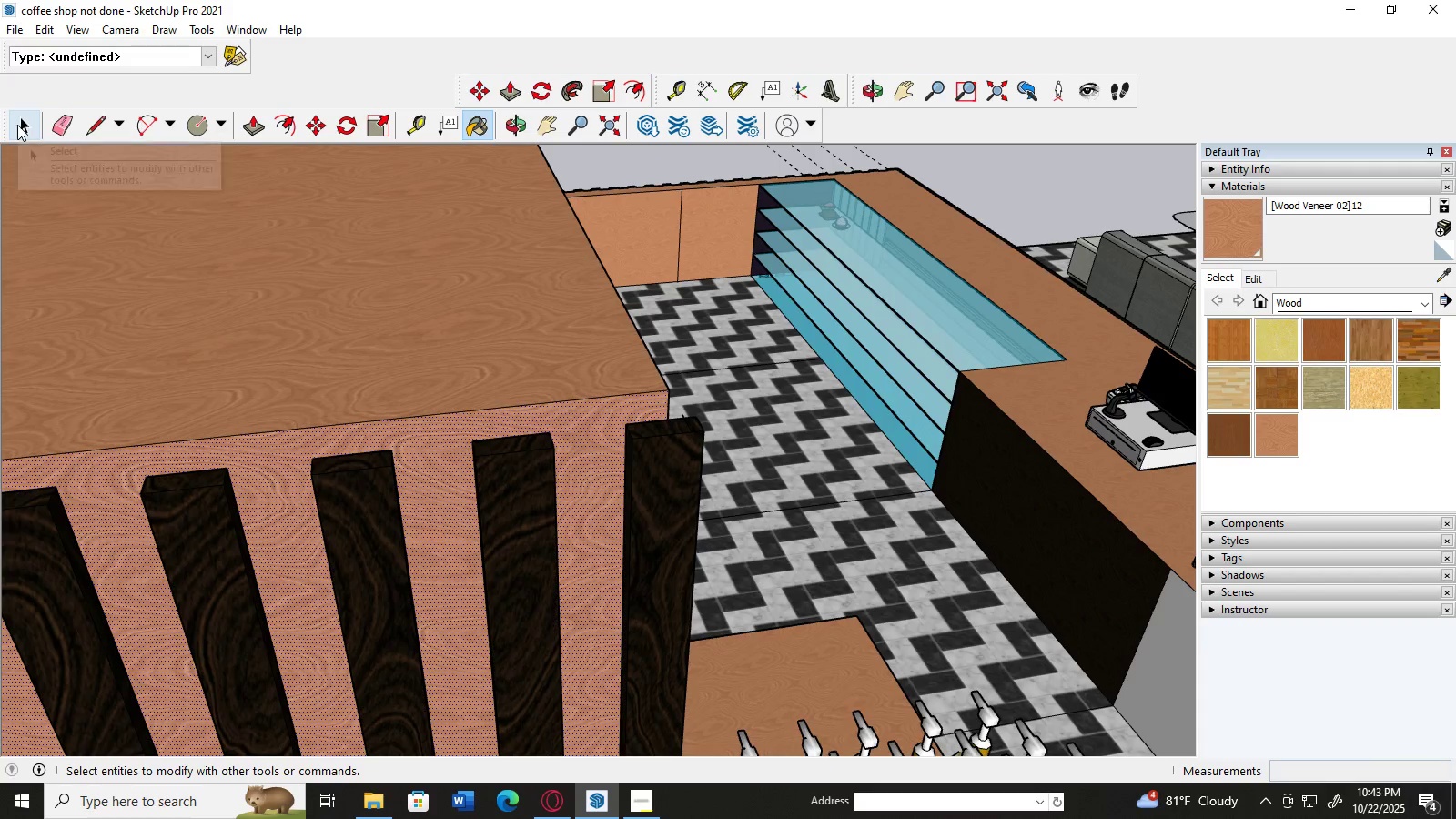 
left_click([17, 125])
 